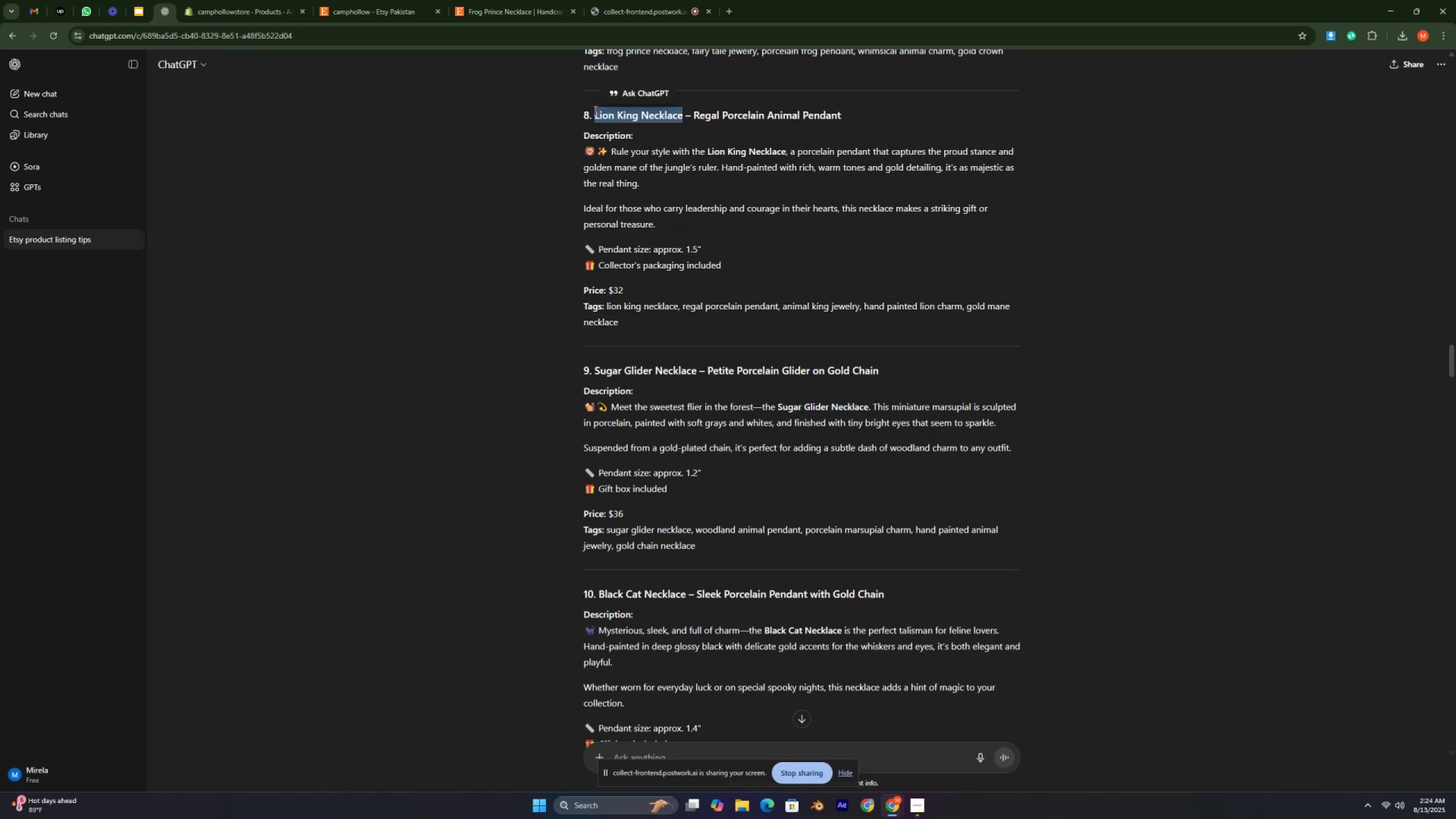 
key(Control+C)
 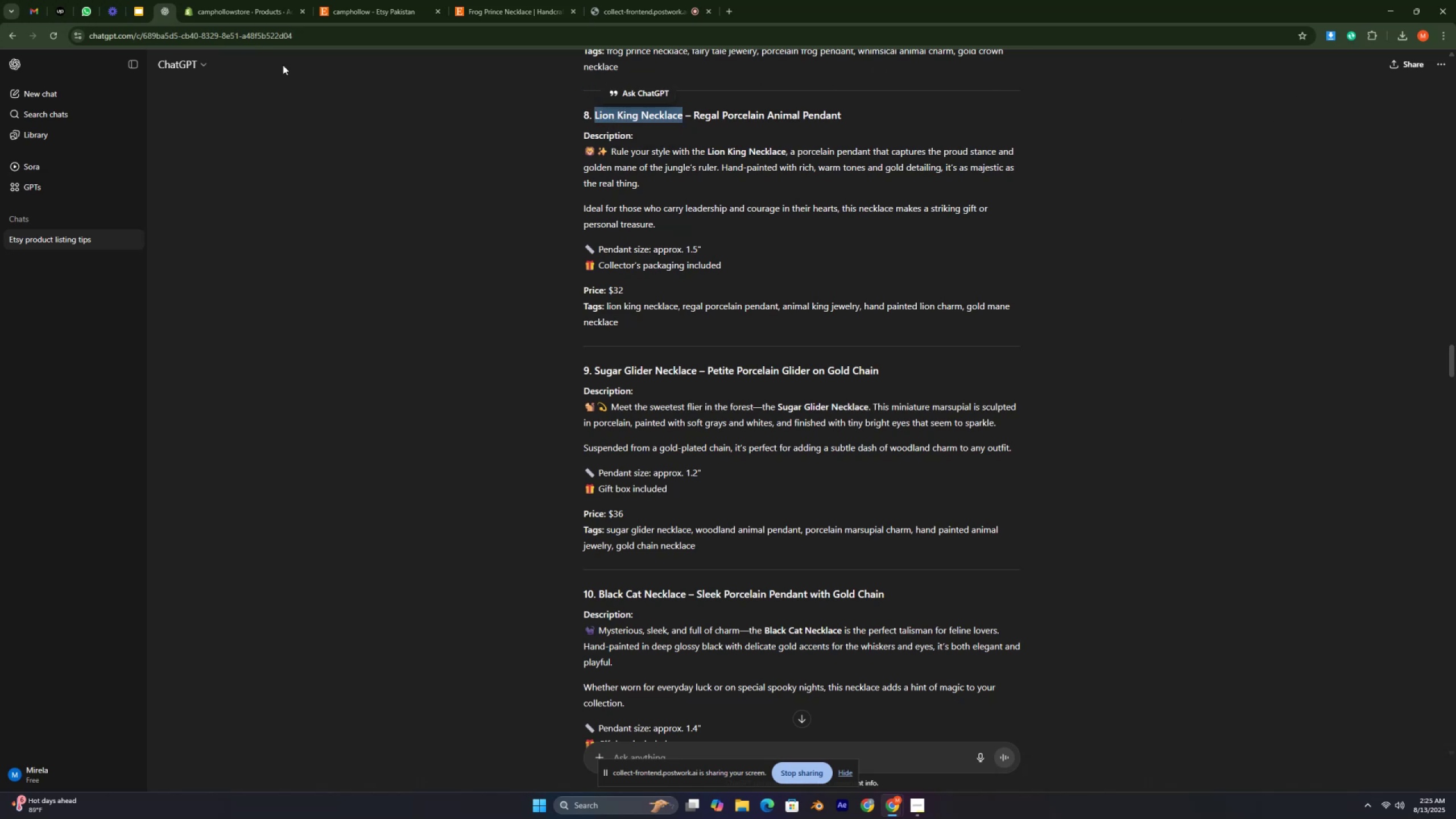 
left_click([226, 11])
 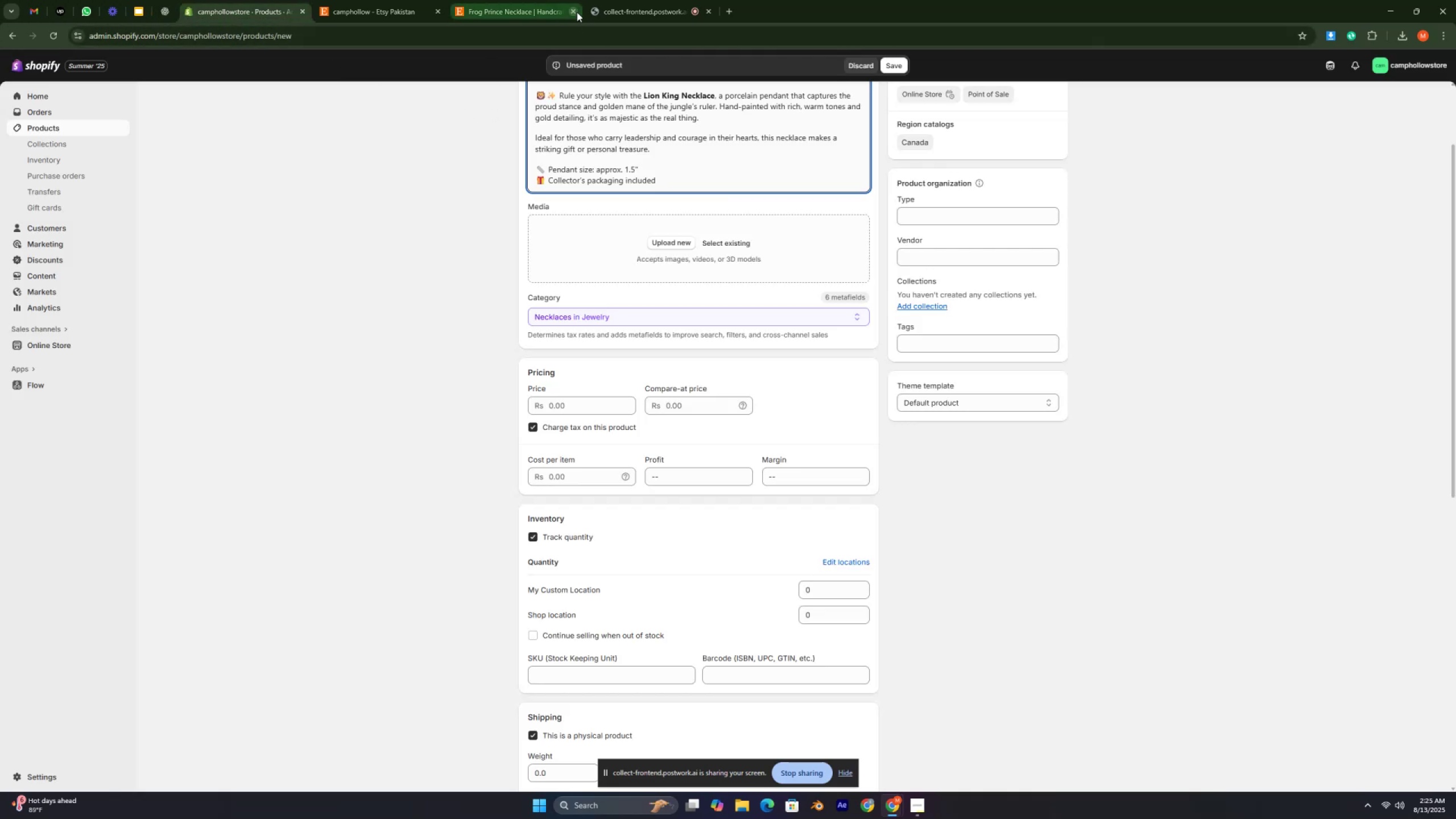 
left_click([577, 12])
 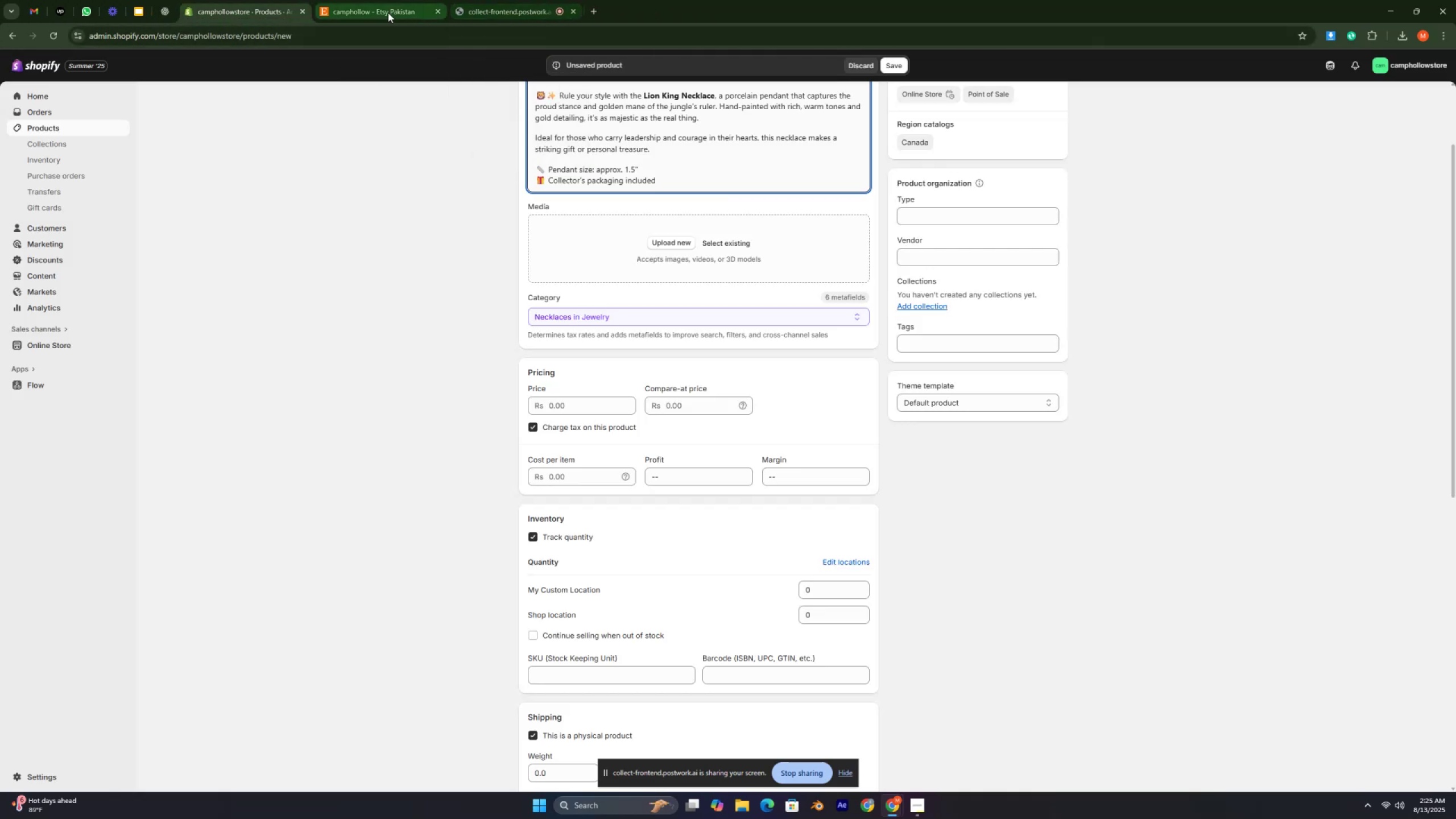 
left_click([386, 13])
 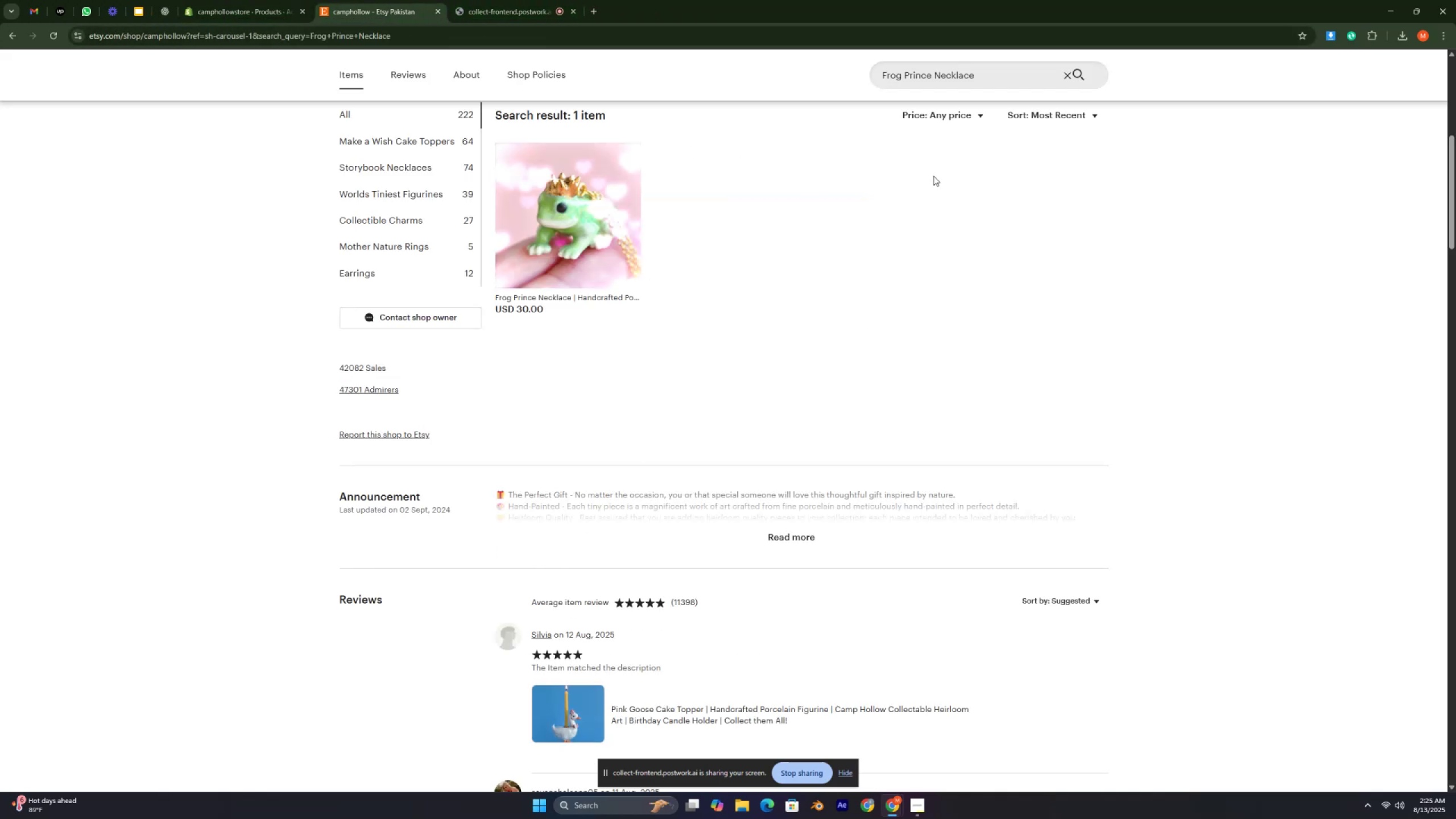 
scroll: coordinate [944, 152], scroll_direction: up, amount: 3.0
 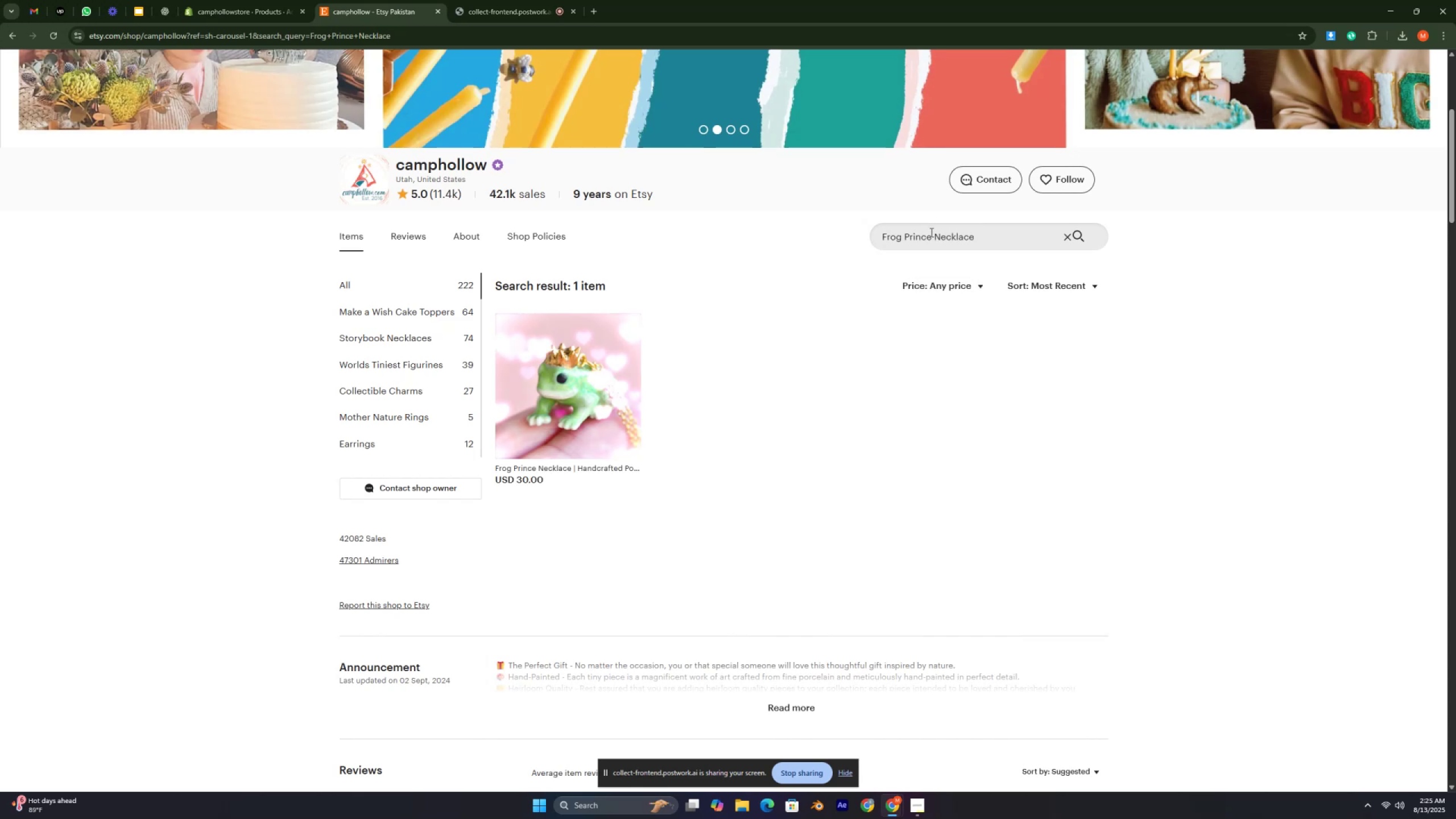 
double_click([930, 232])
 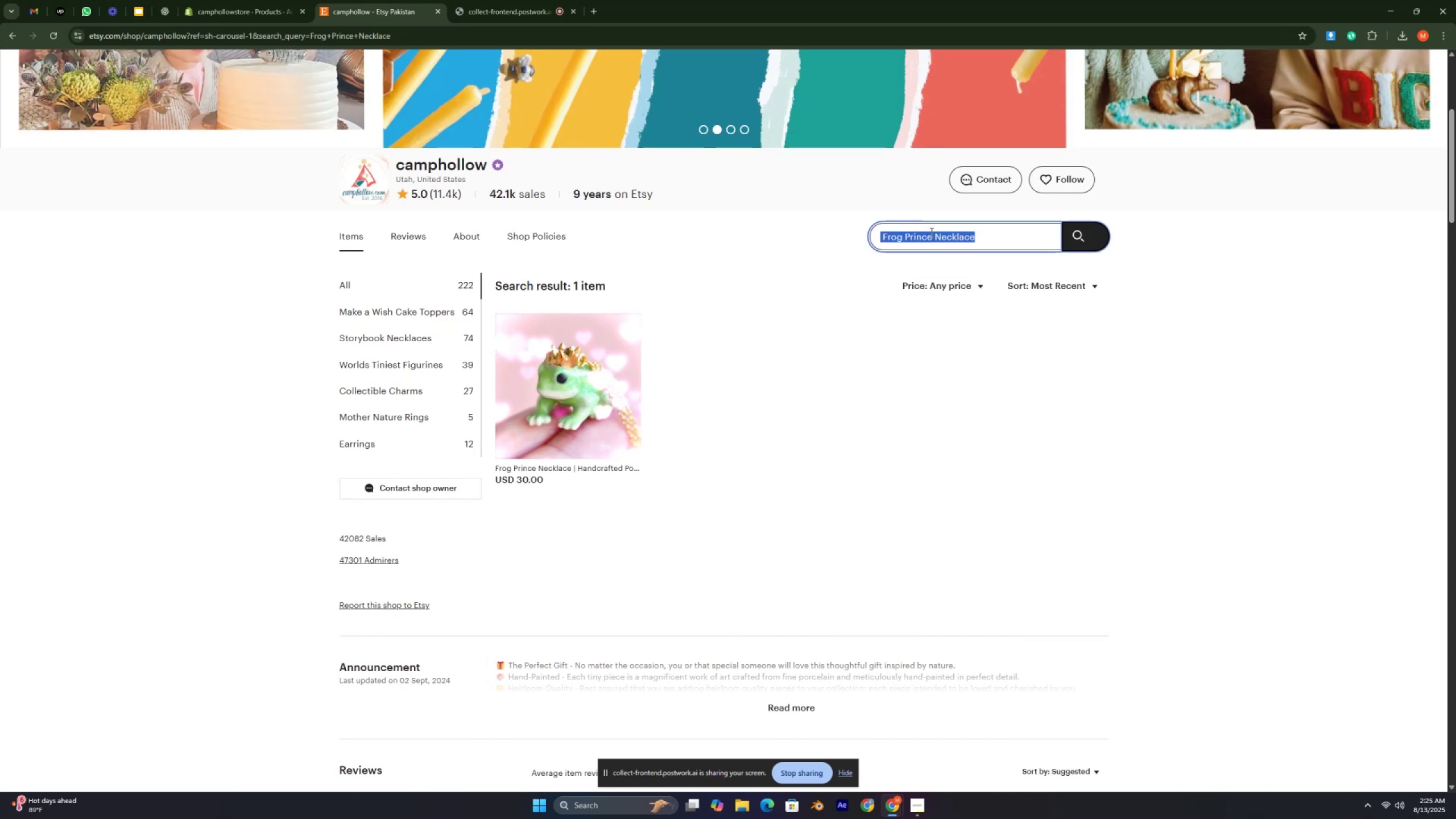 
triple_click([930, 232])
 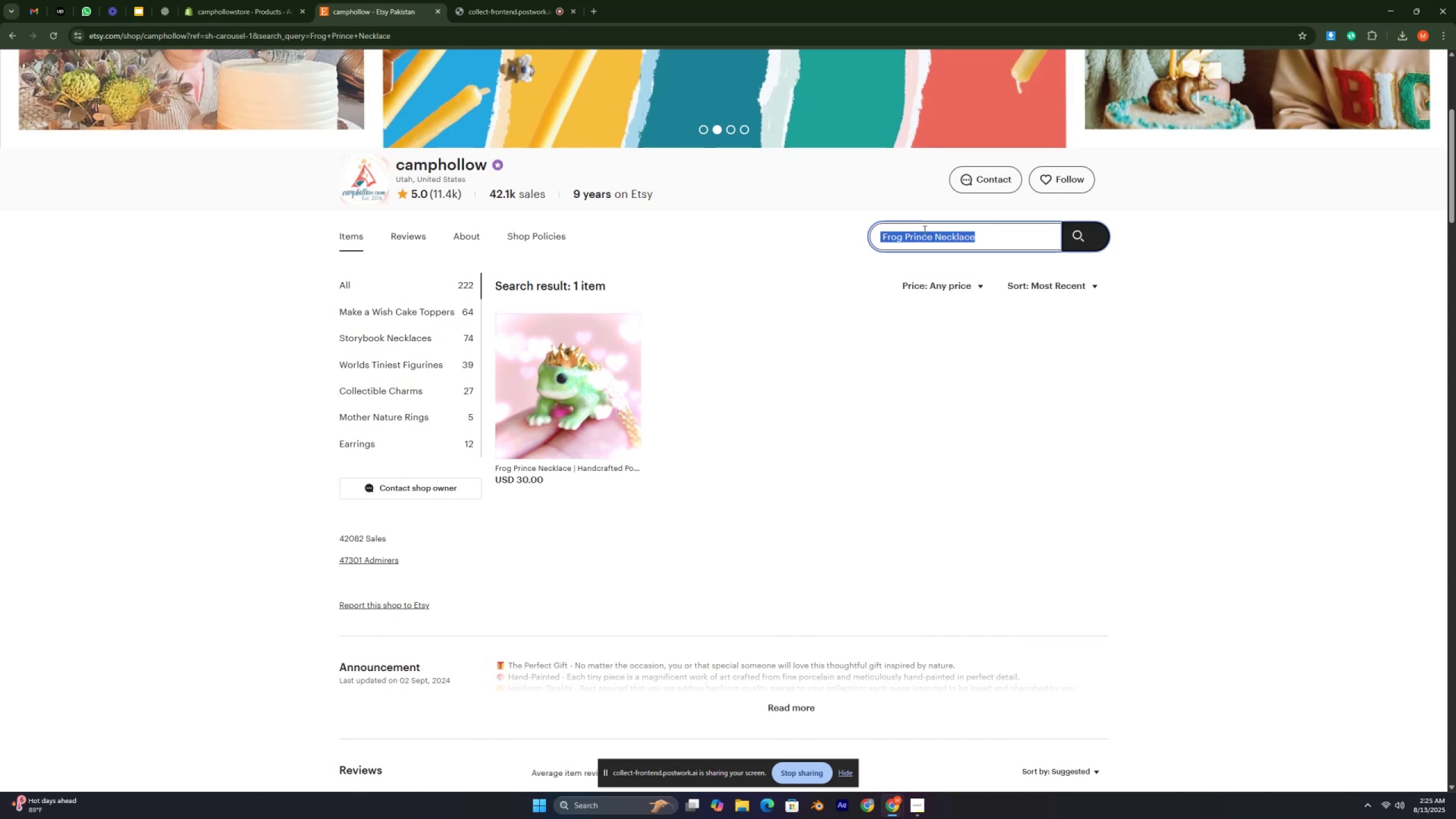 
key(Control+V)
 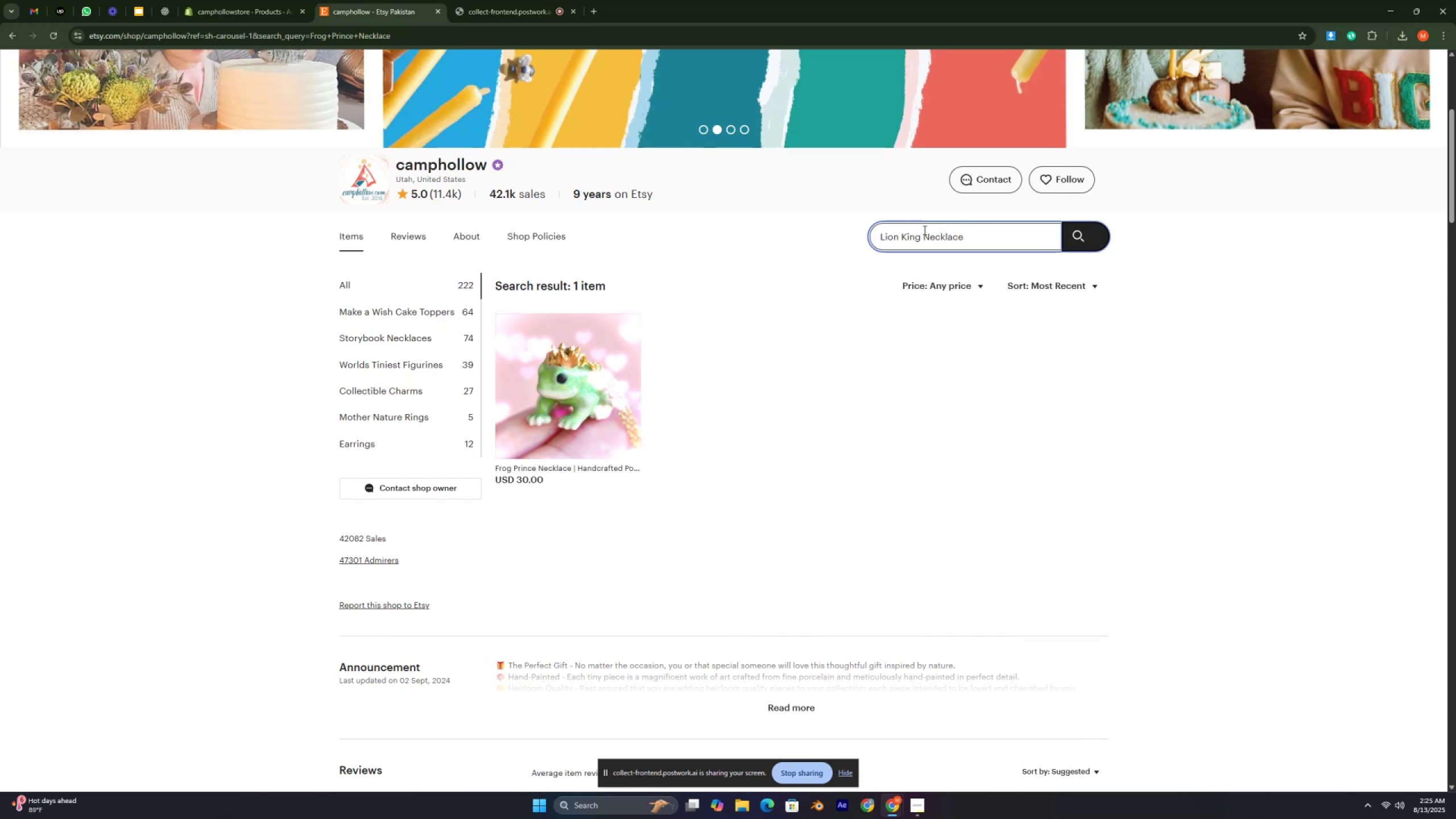 
key(Enter)
 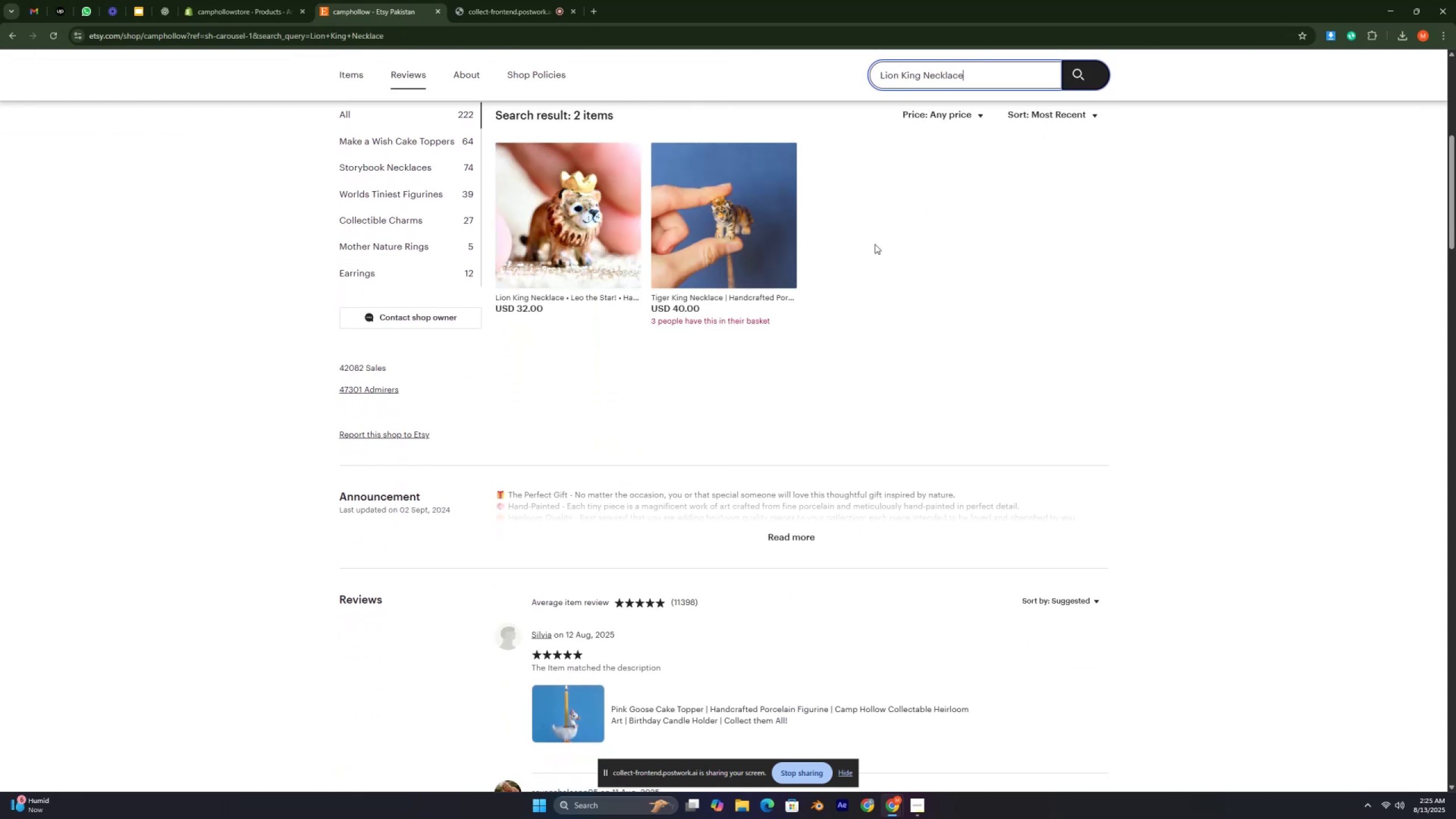 
left_click([553, 242])
 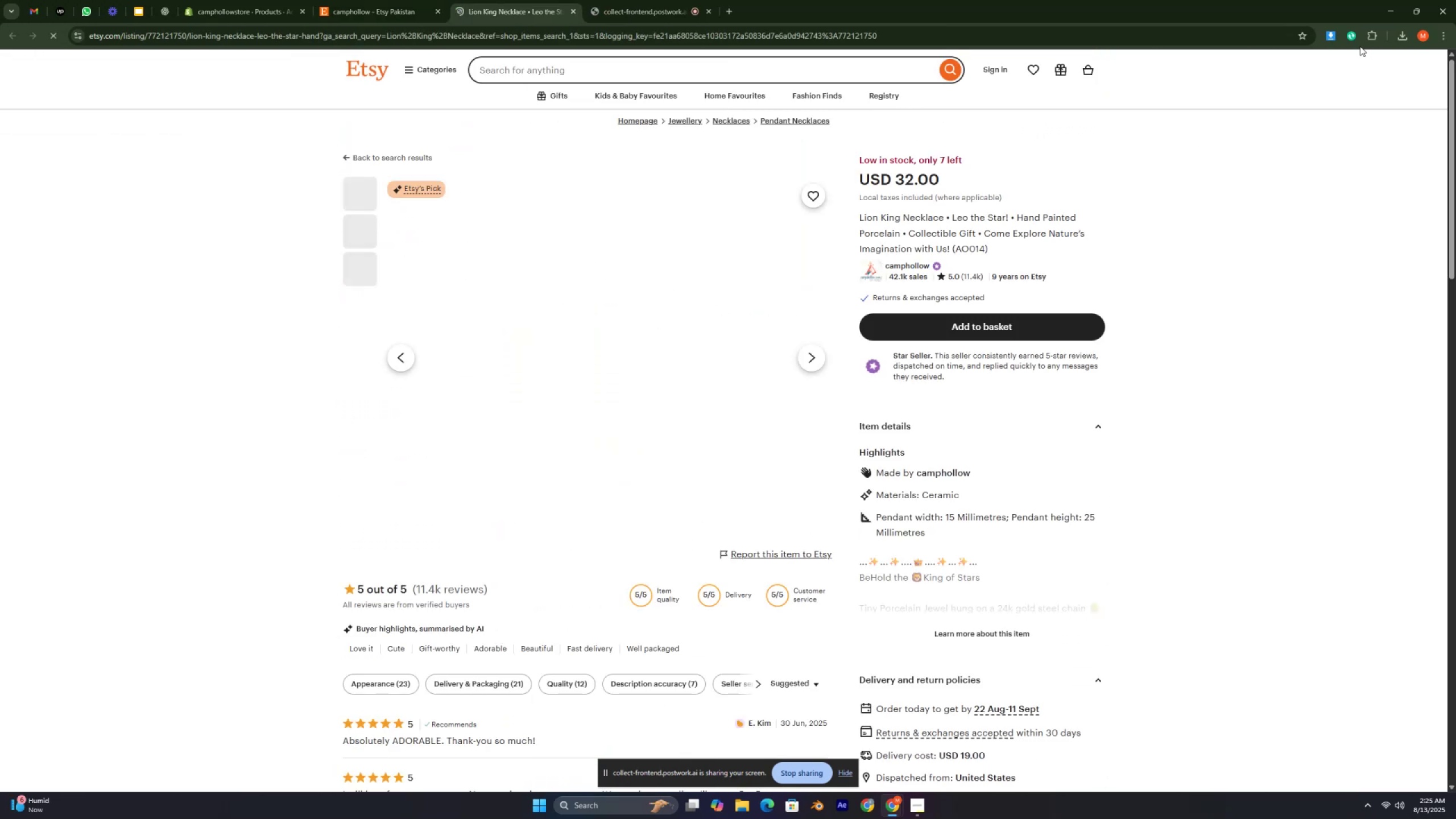 
left_click([1326, 39])
 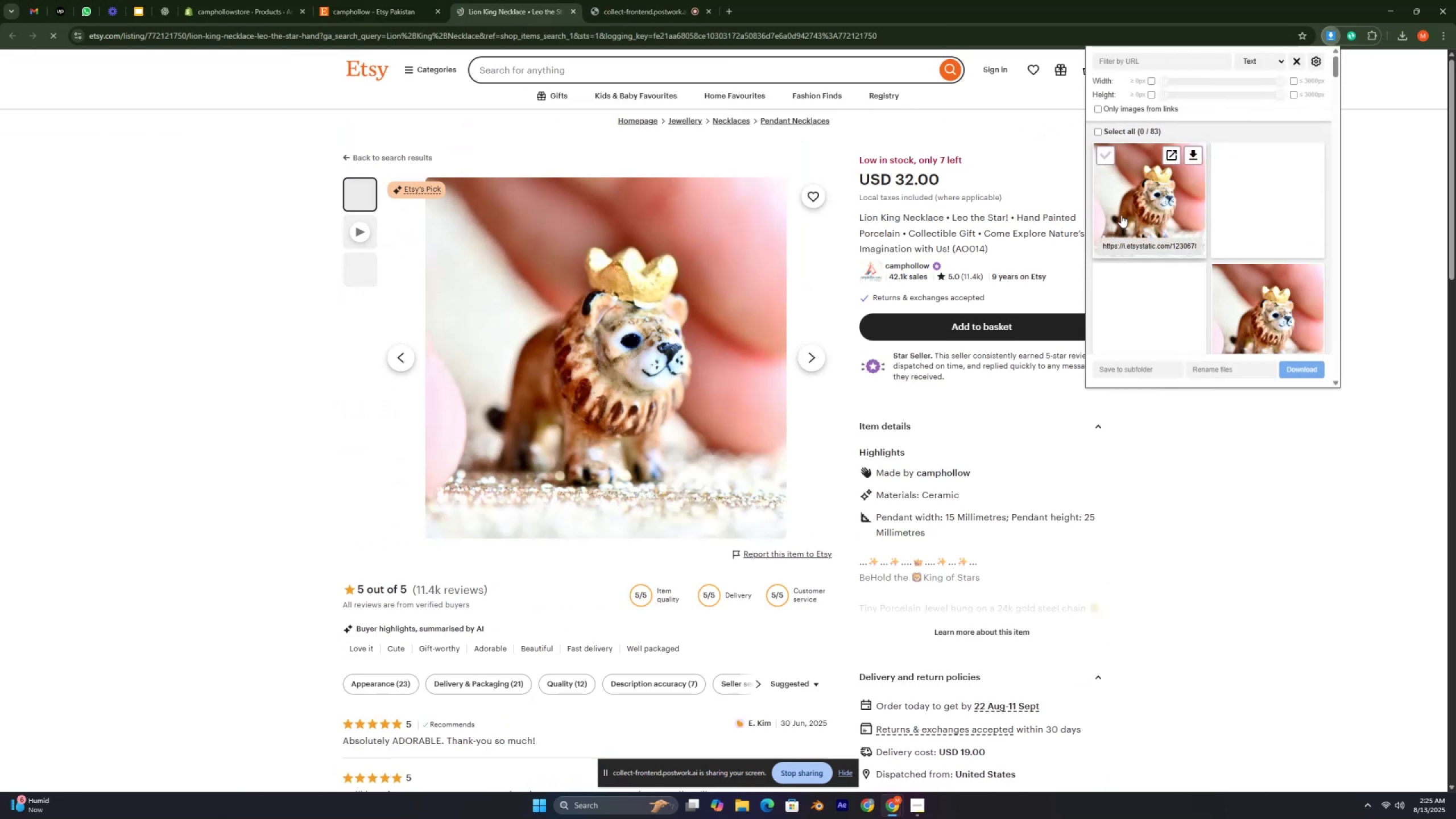 
left_click([1119, 180])
 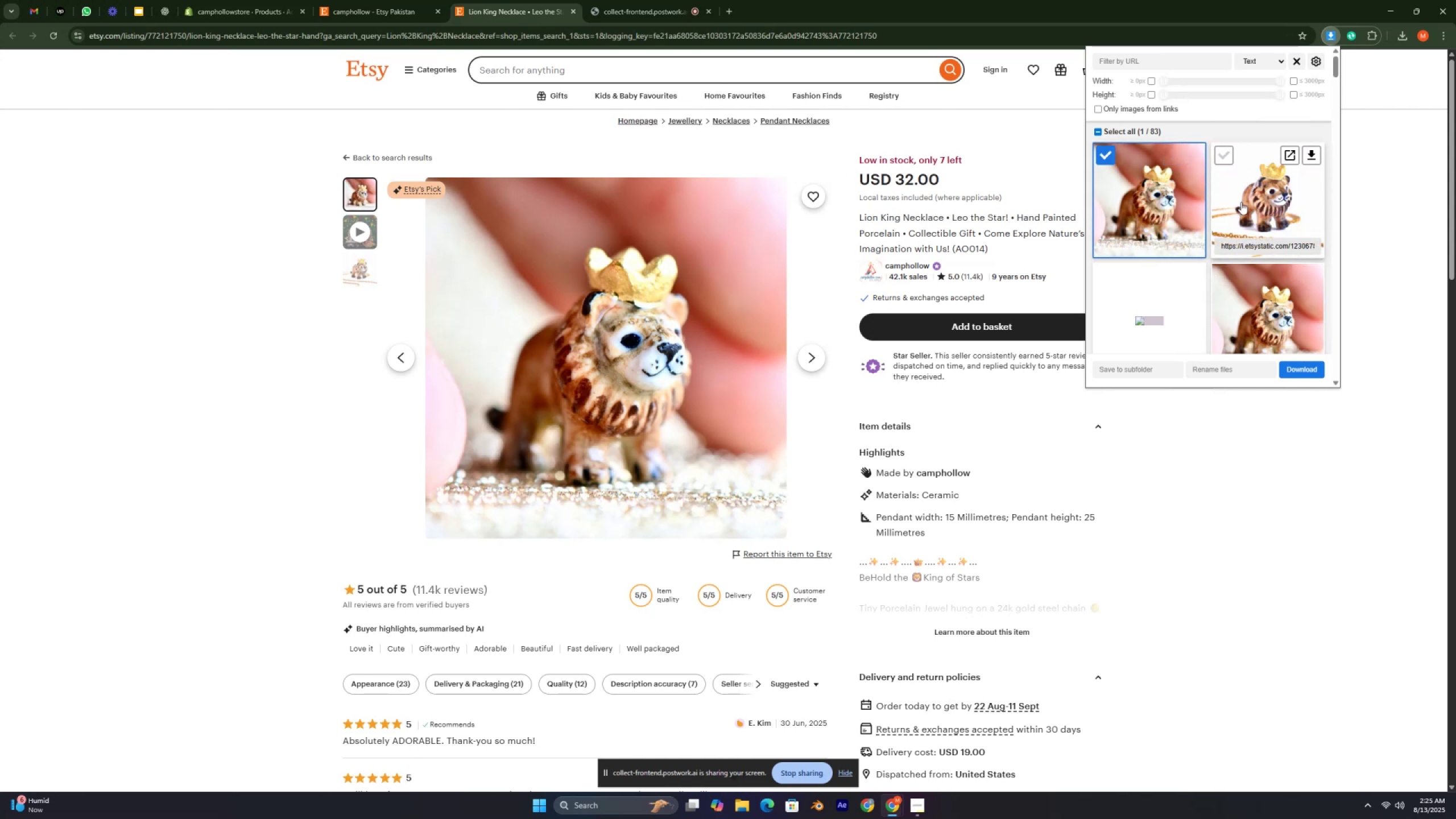 
double_click([1278, 340])
 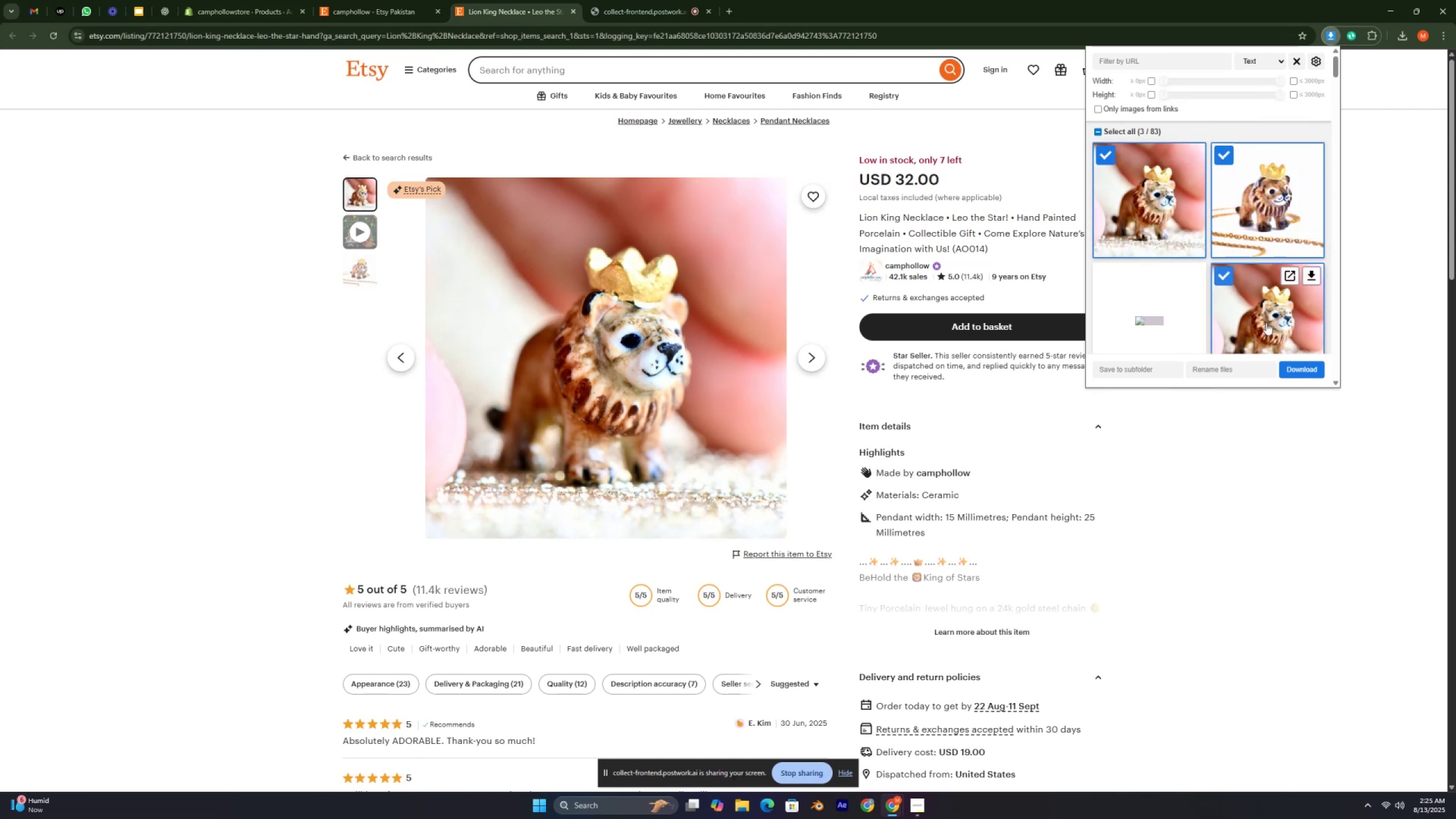 
scroll: coordinate [1240, 307], scroll_direction: down, amount: 4.0
 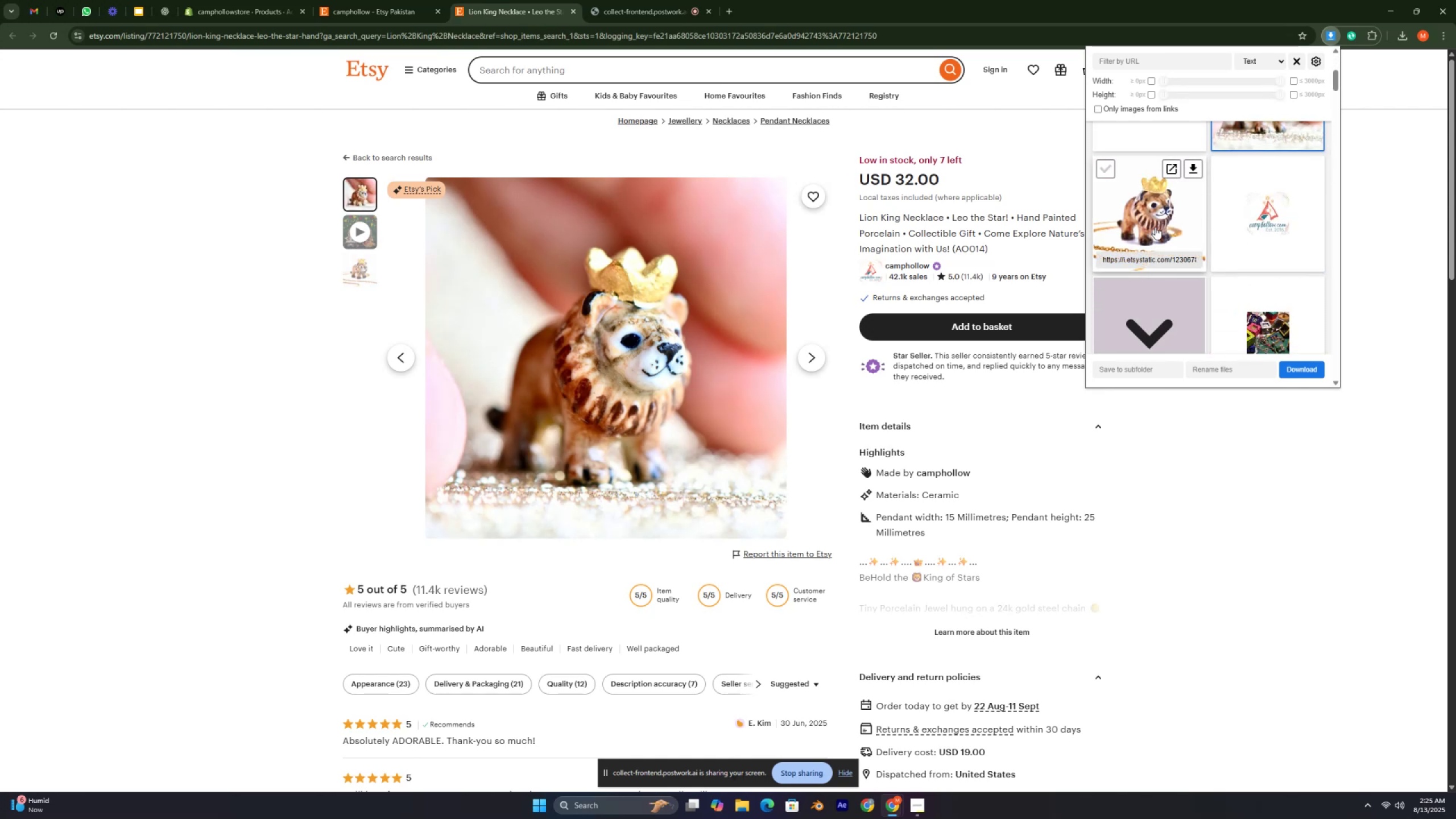 
left_click([1155, 227])
 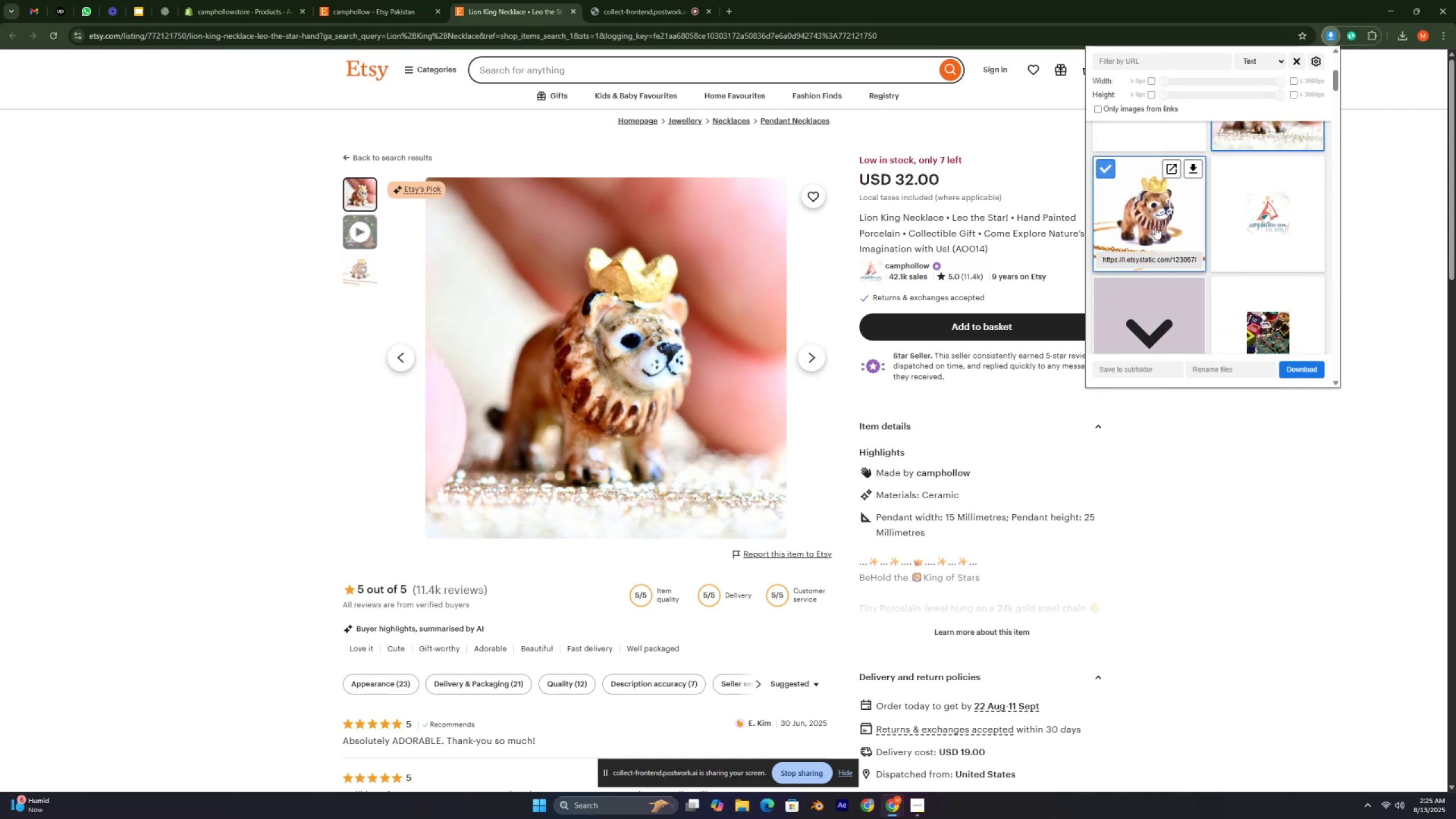 
scroll: coordinate [1155, 227], scroll_direction: down, amount: 4.0
 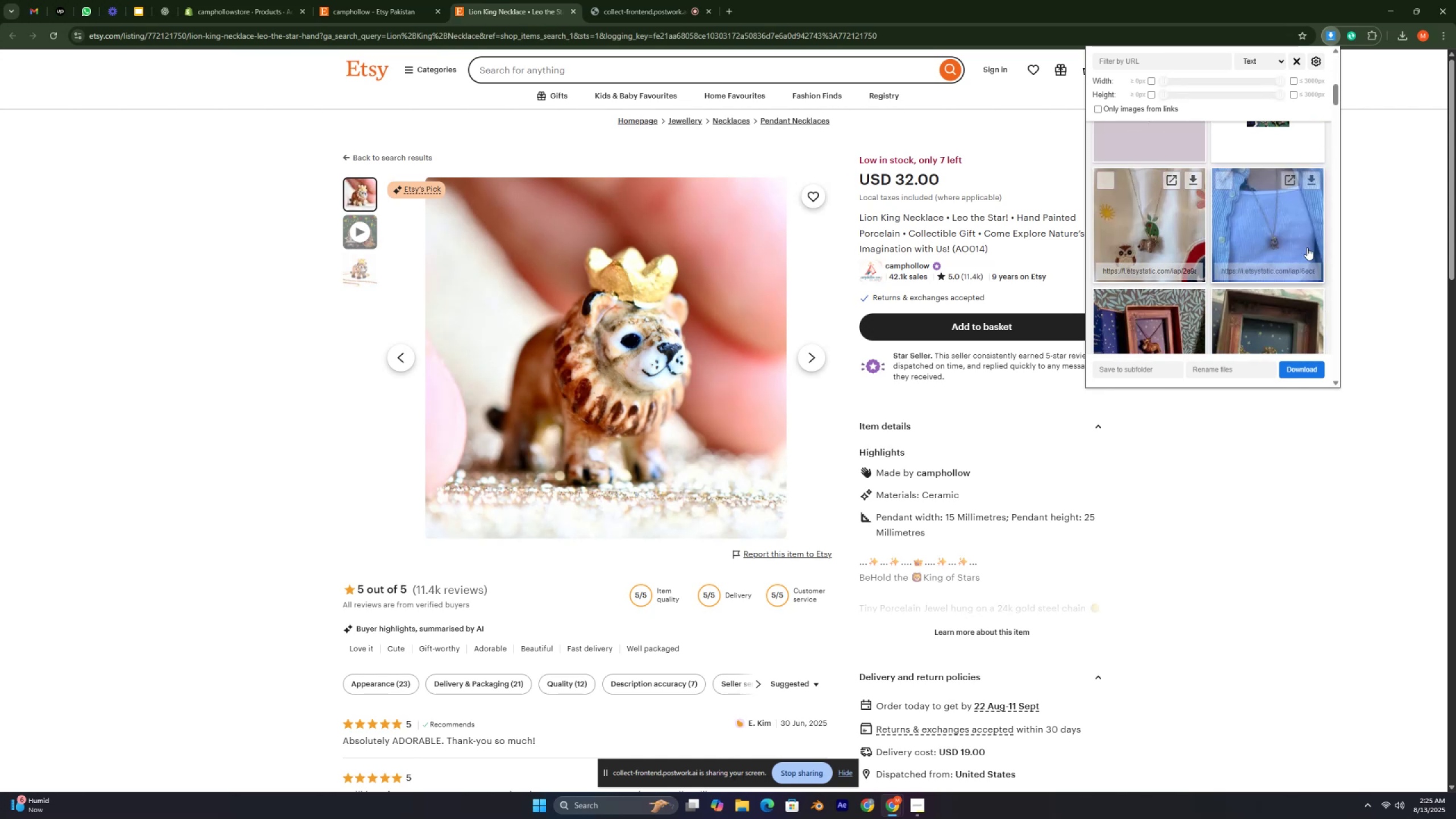 
left_click([1261, 216])
 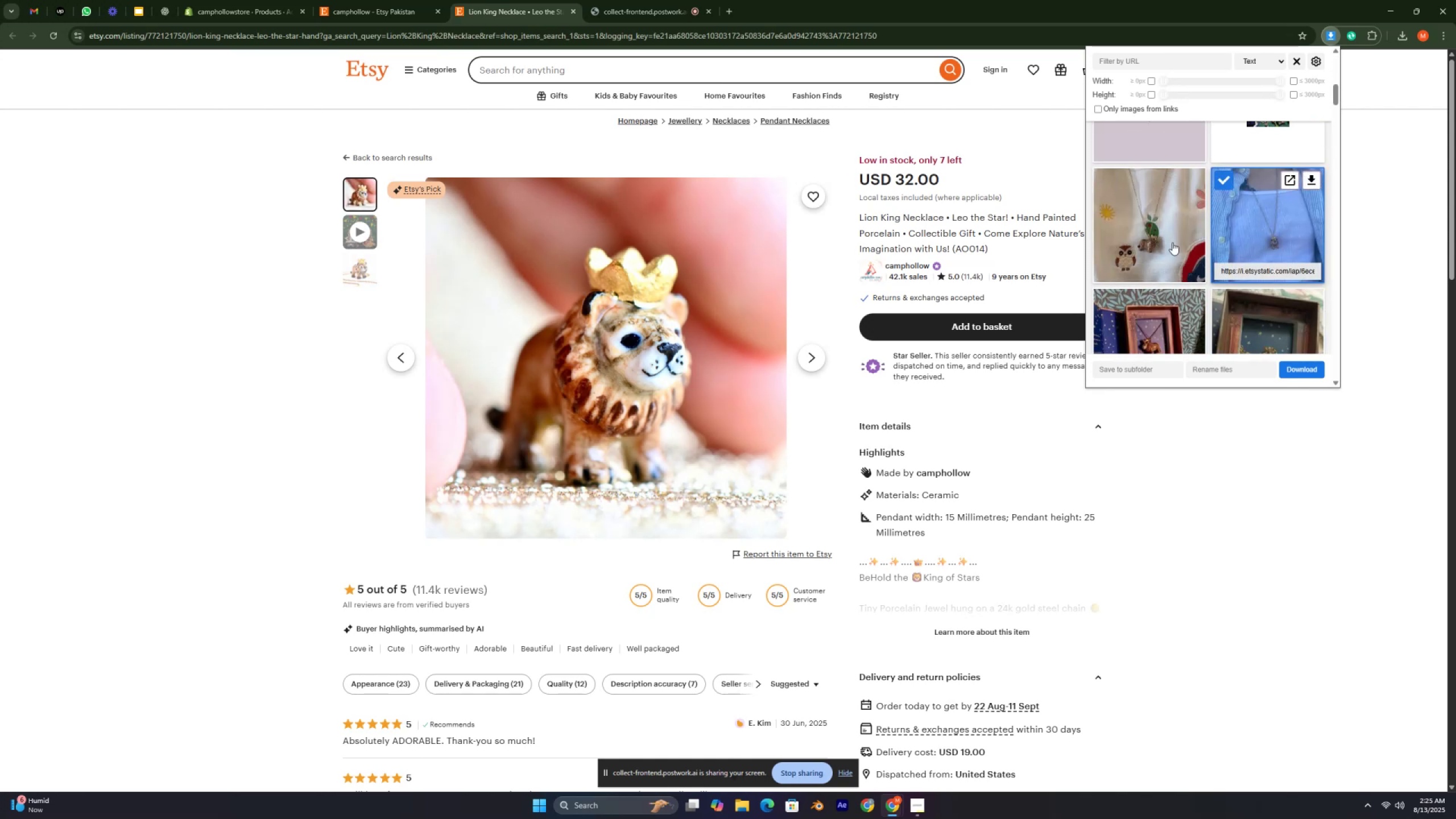 
left_click([1149, 241])
 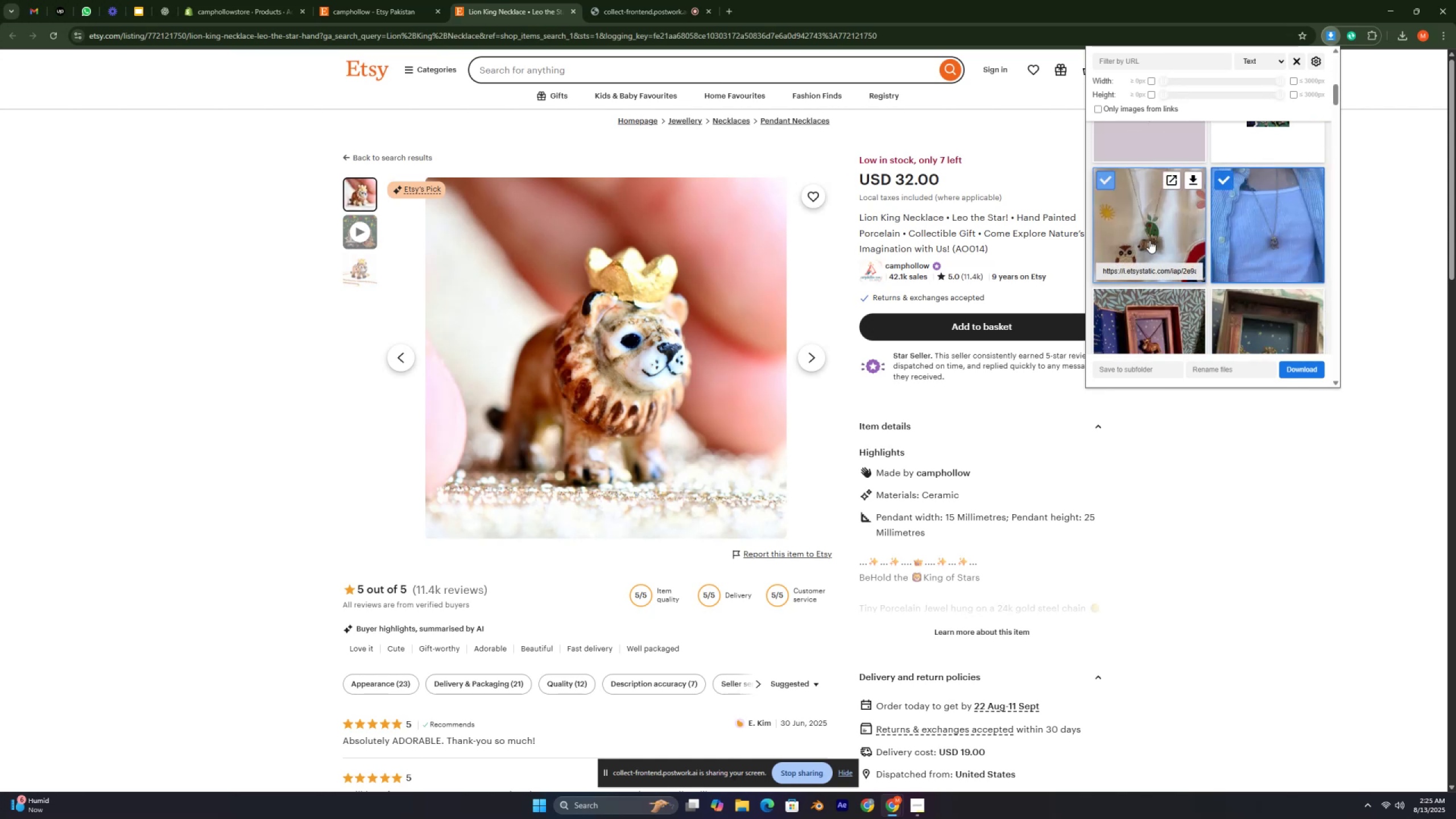 
scroll: coordinate [1149, 241], scroll_direction: down, amount: 4.0
 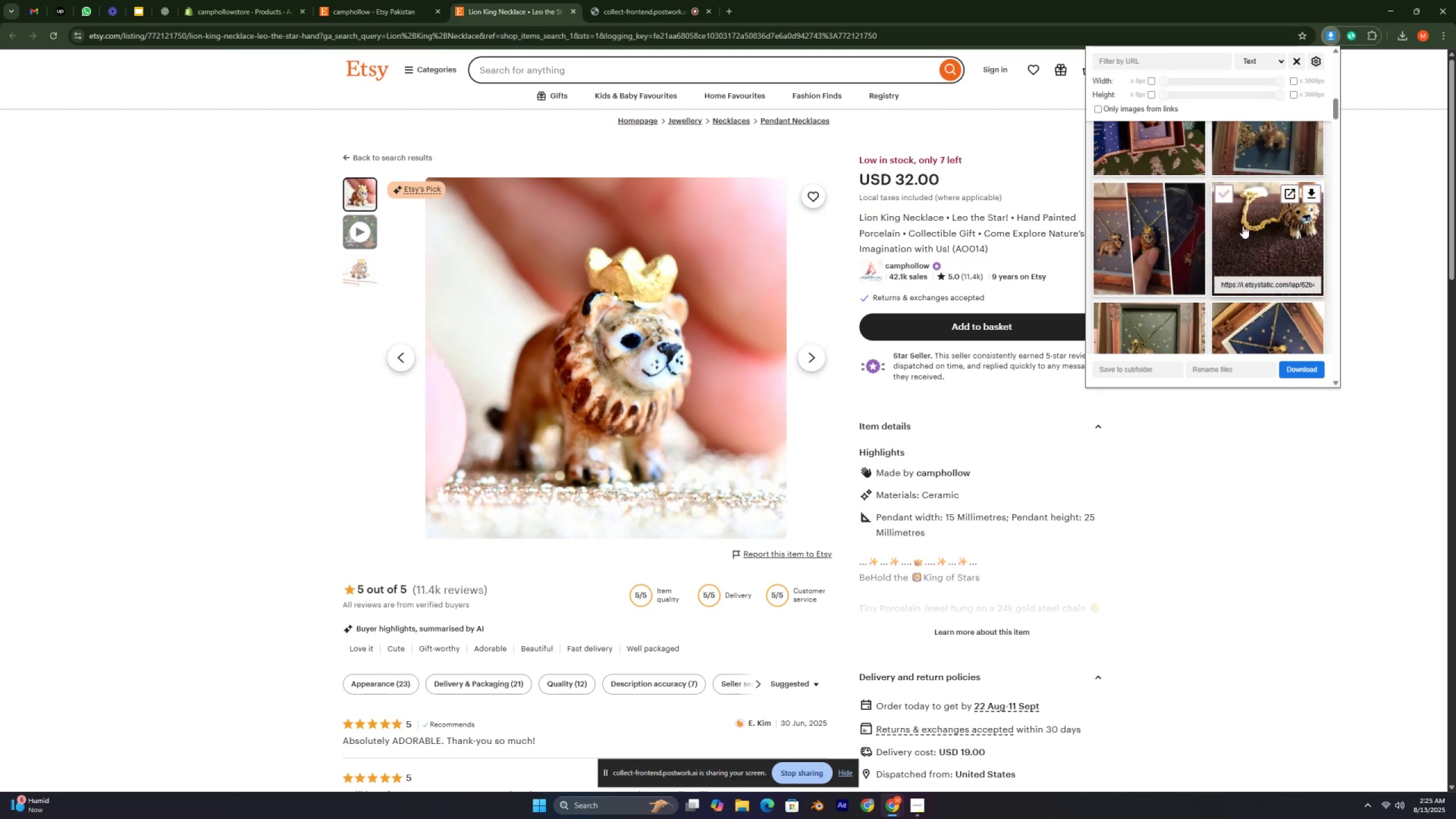 
double_click([1164, 235])
 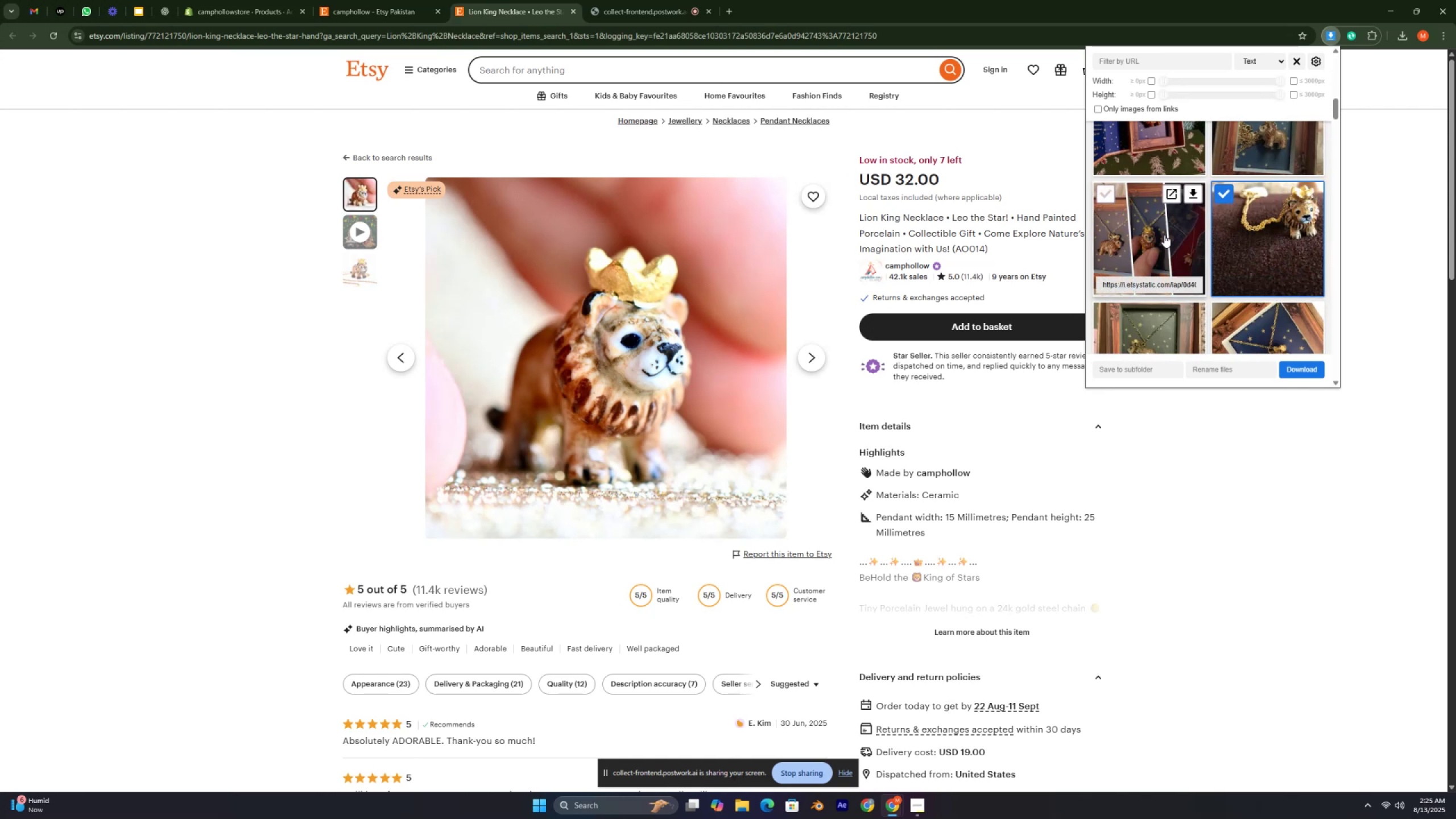 
scroll: coordinate [1164, 235], scroll_direction: down, amount: 3.0
 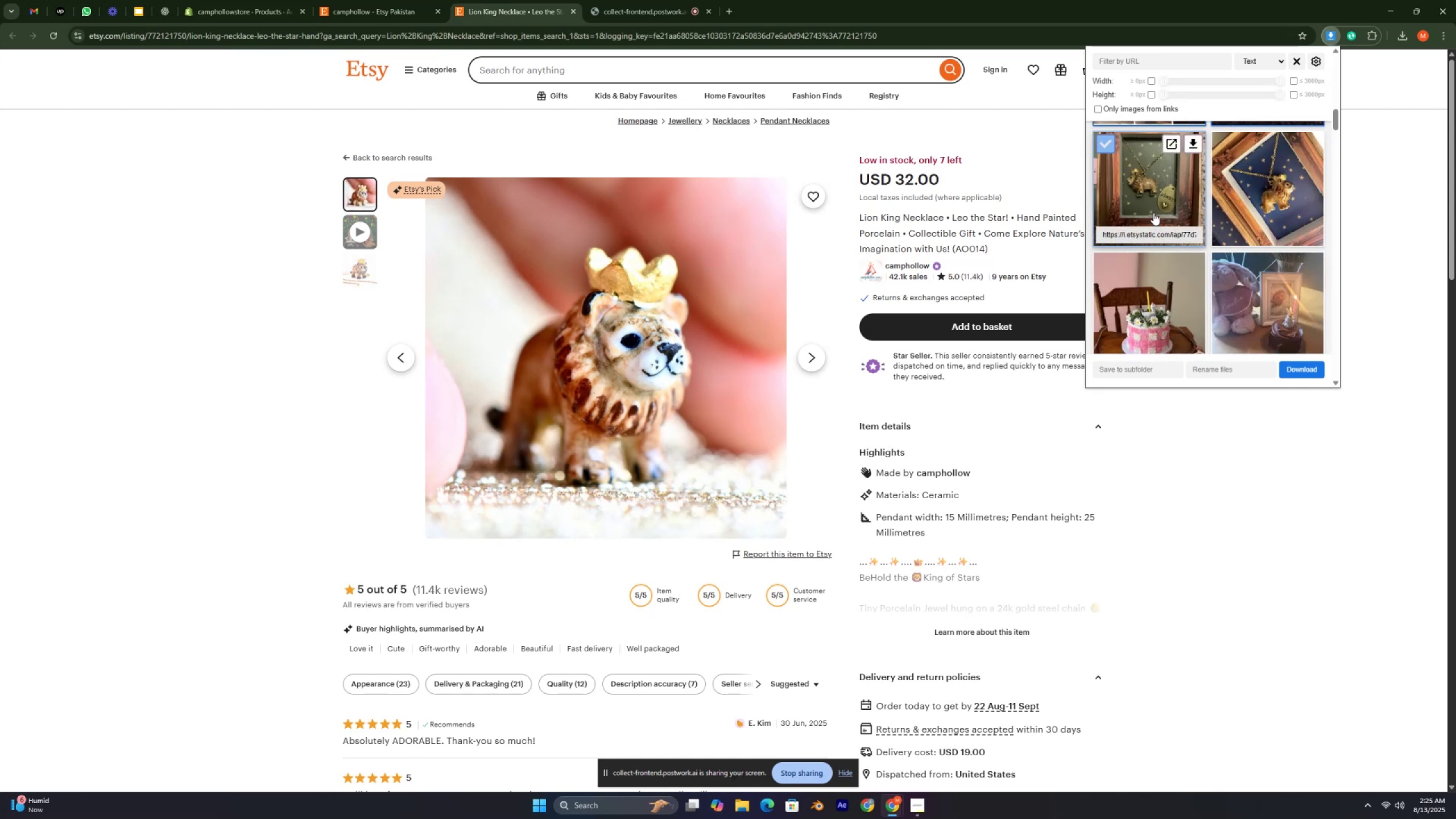 
double_click([1271, 208])
 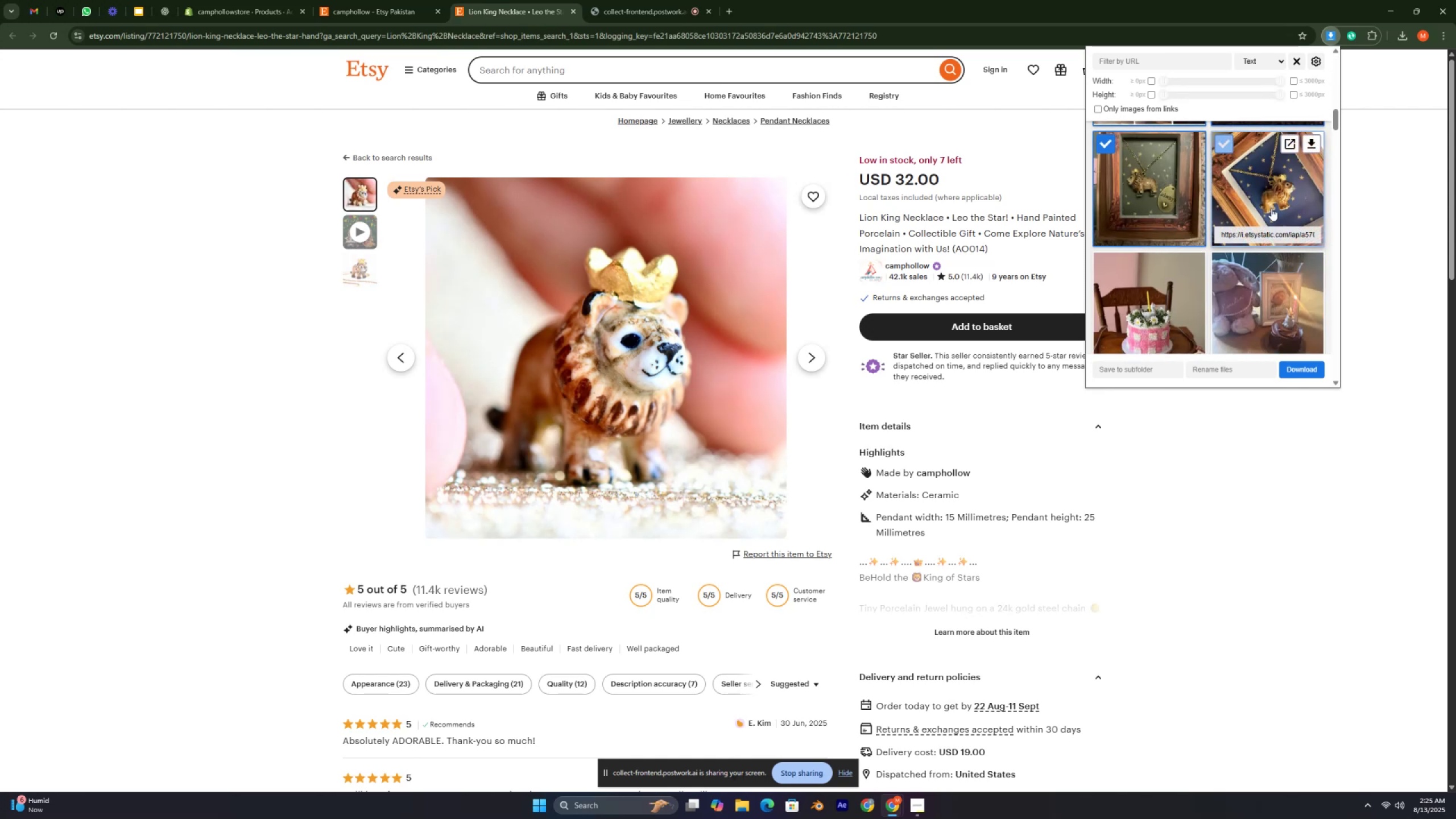 
scroll: coordinate [1268, 213], scroll_direction: down, amount: 12.0
 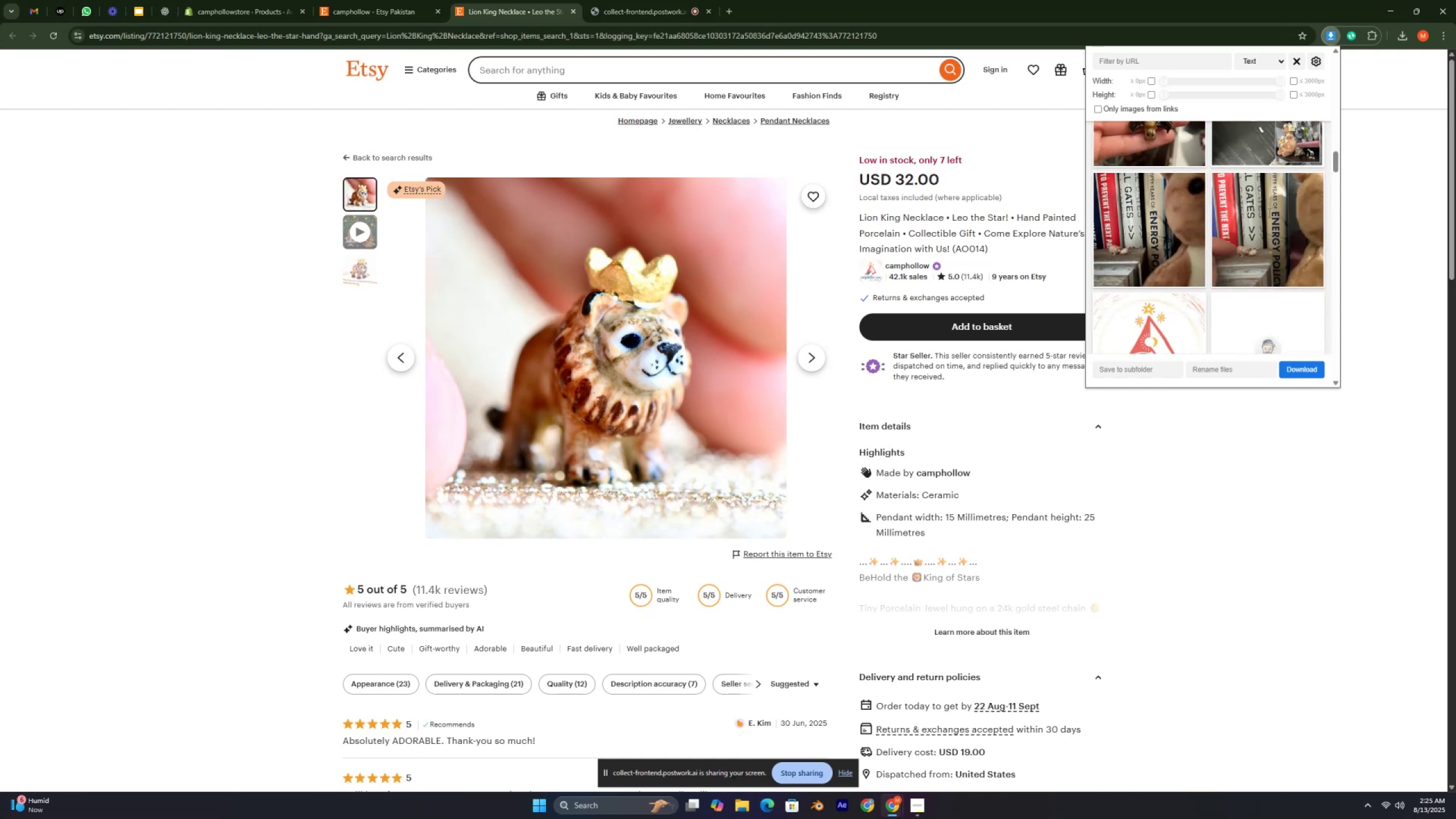 
scroll: coordinate [1238, 228], scroll_direction: up, amount: 5.0
 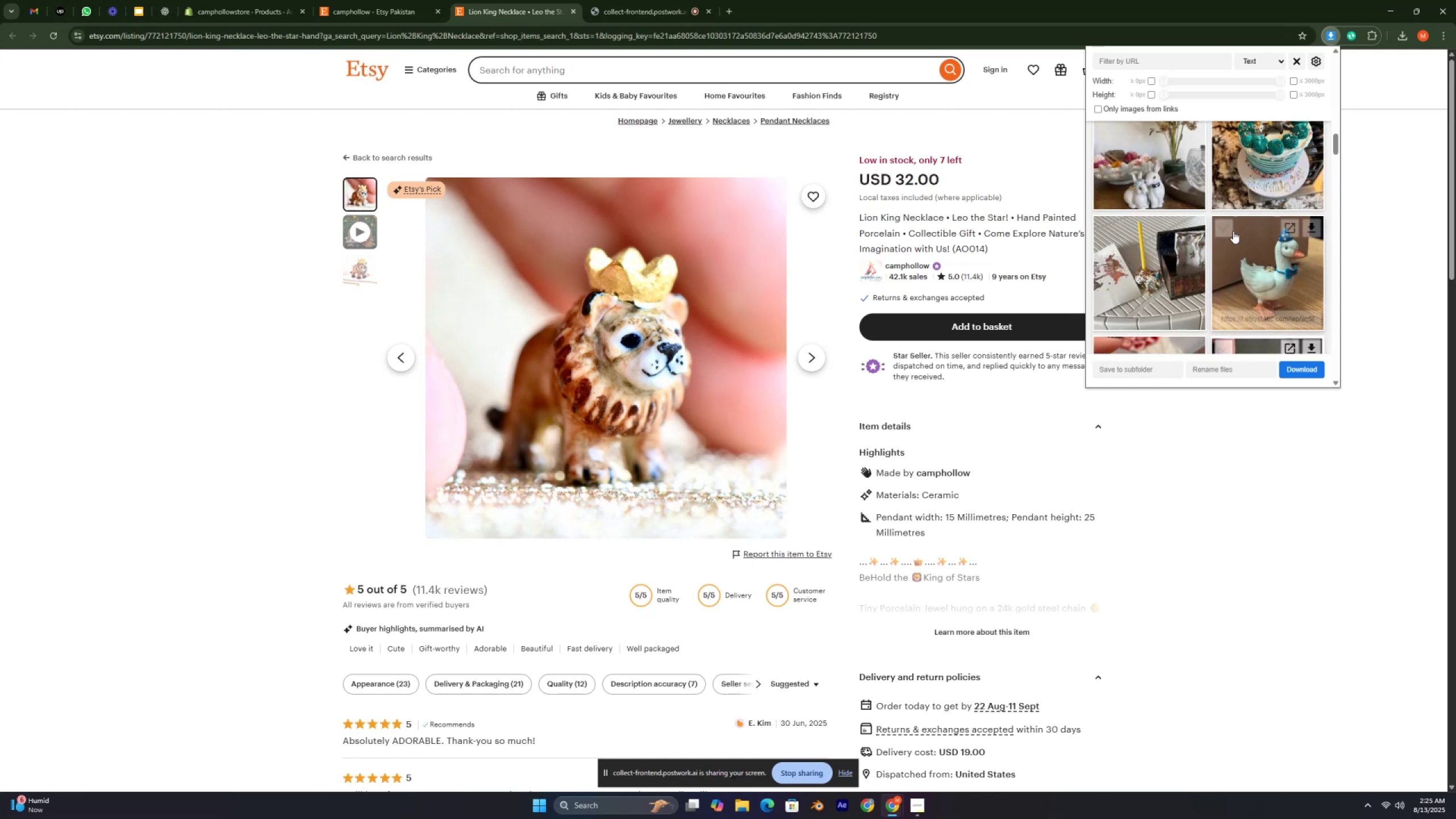 
scroll: coordinate [1233, 229], scroll_direction: down, amount: 9.0
 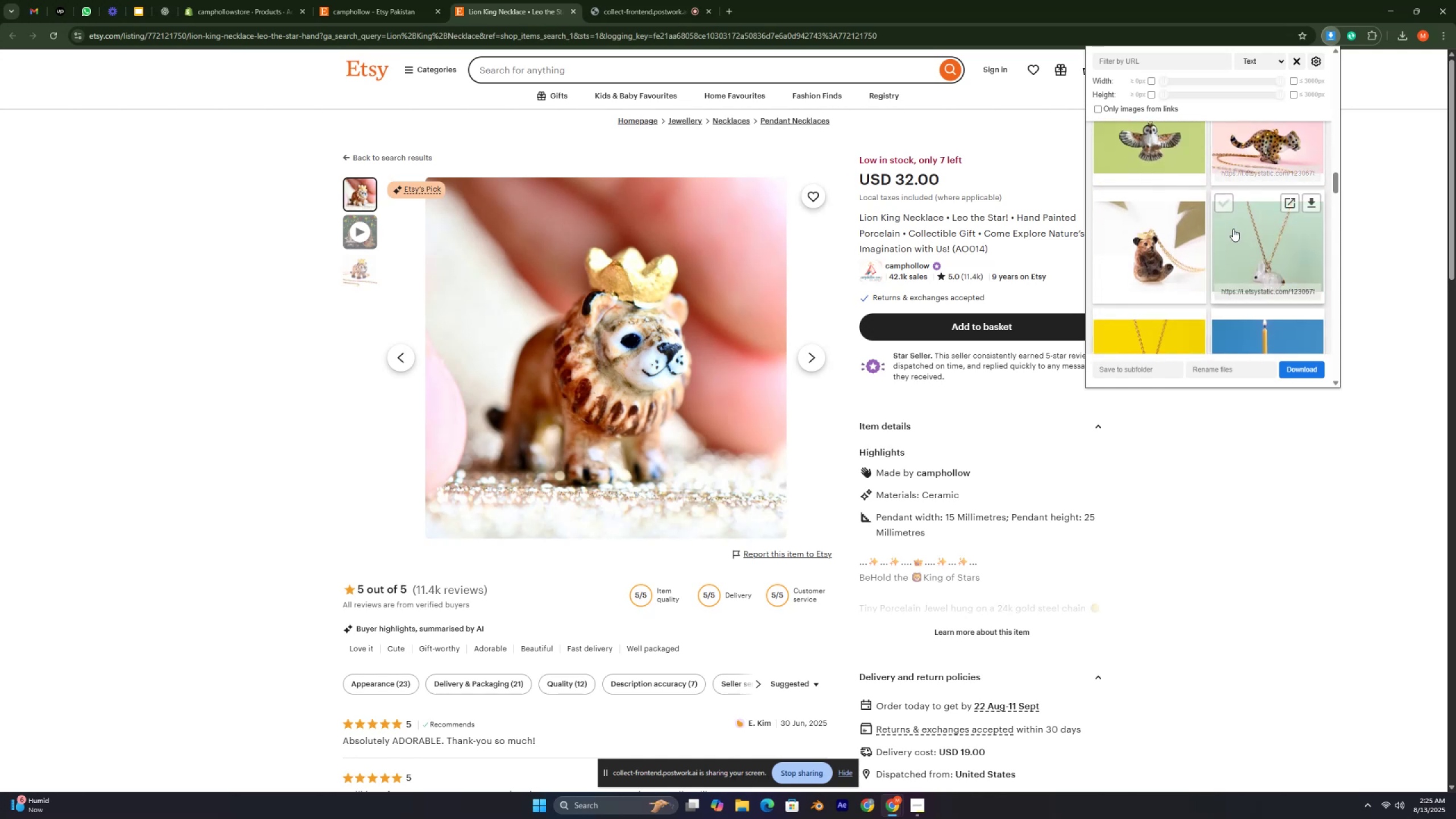 
scroll: coordinate [1233, 229], scroll_direction: up, amount: 1.0
 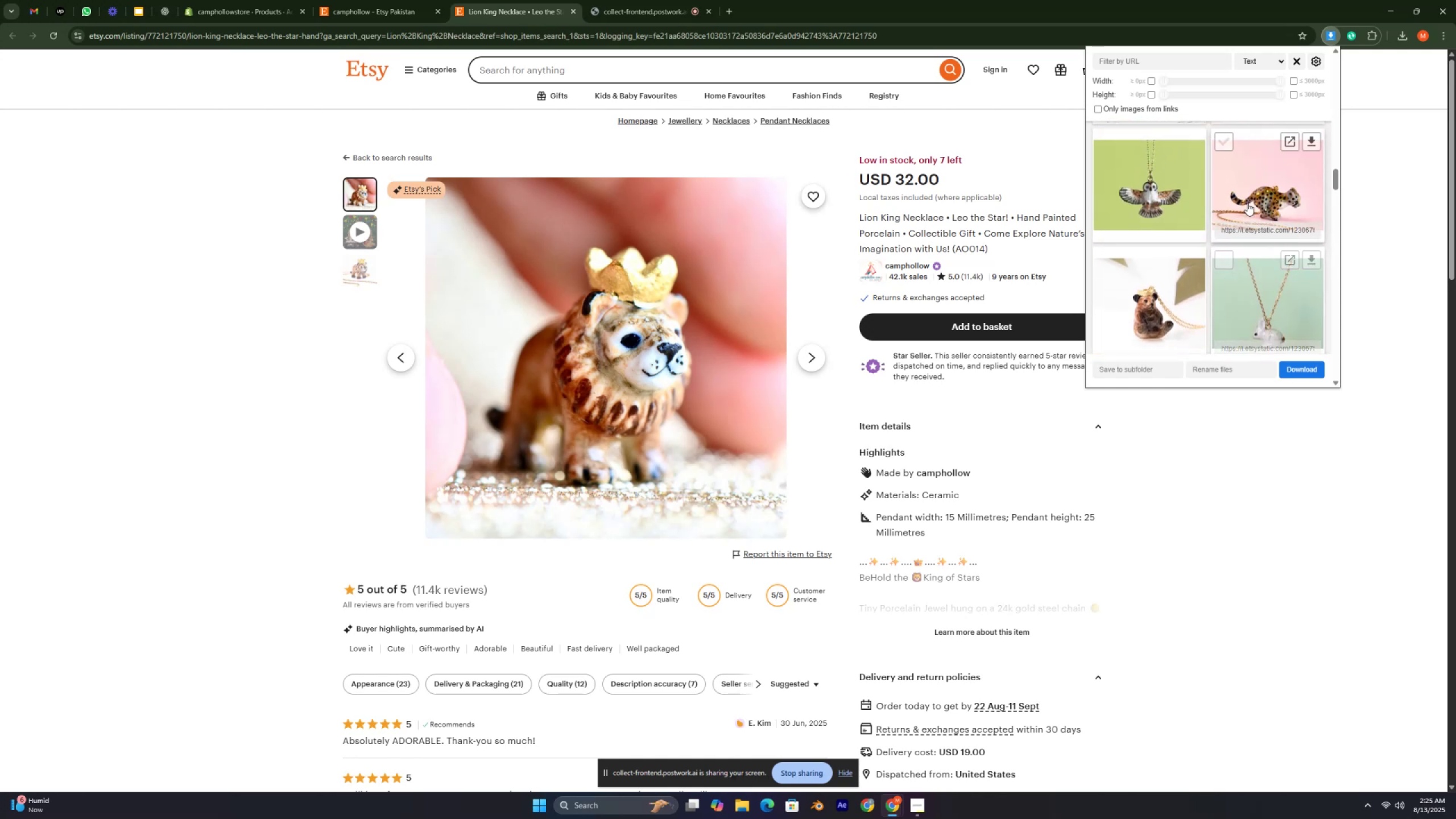 
left_click([1250, 194])
 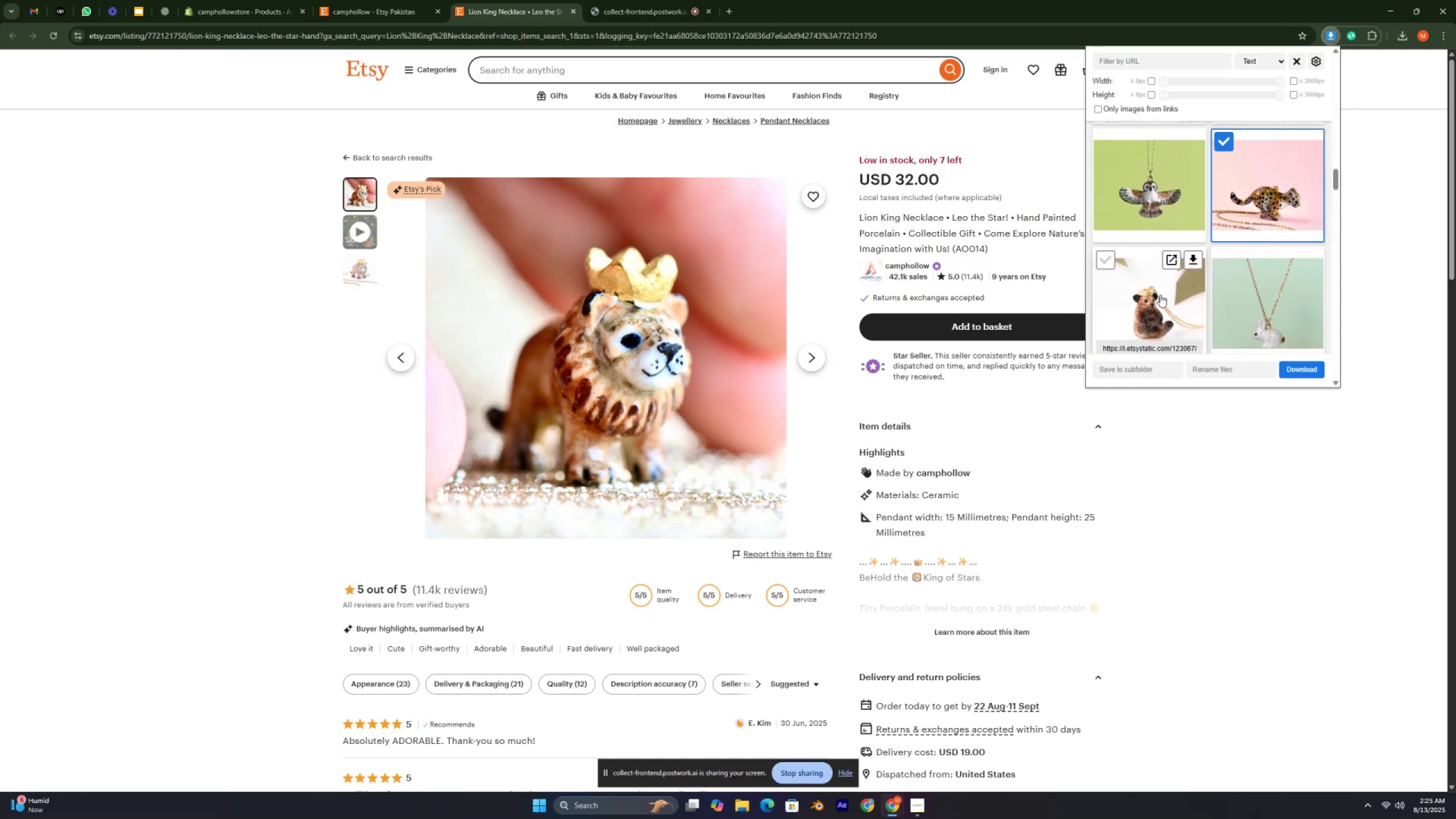 
left_click([1160, 295])
 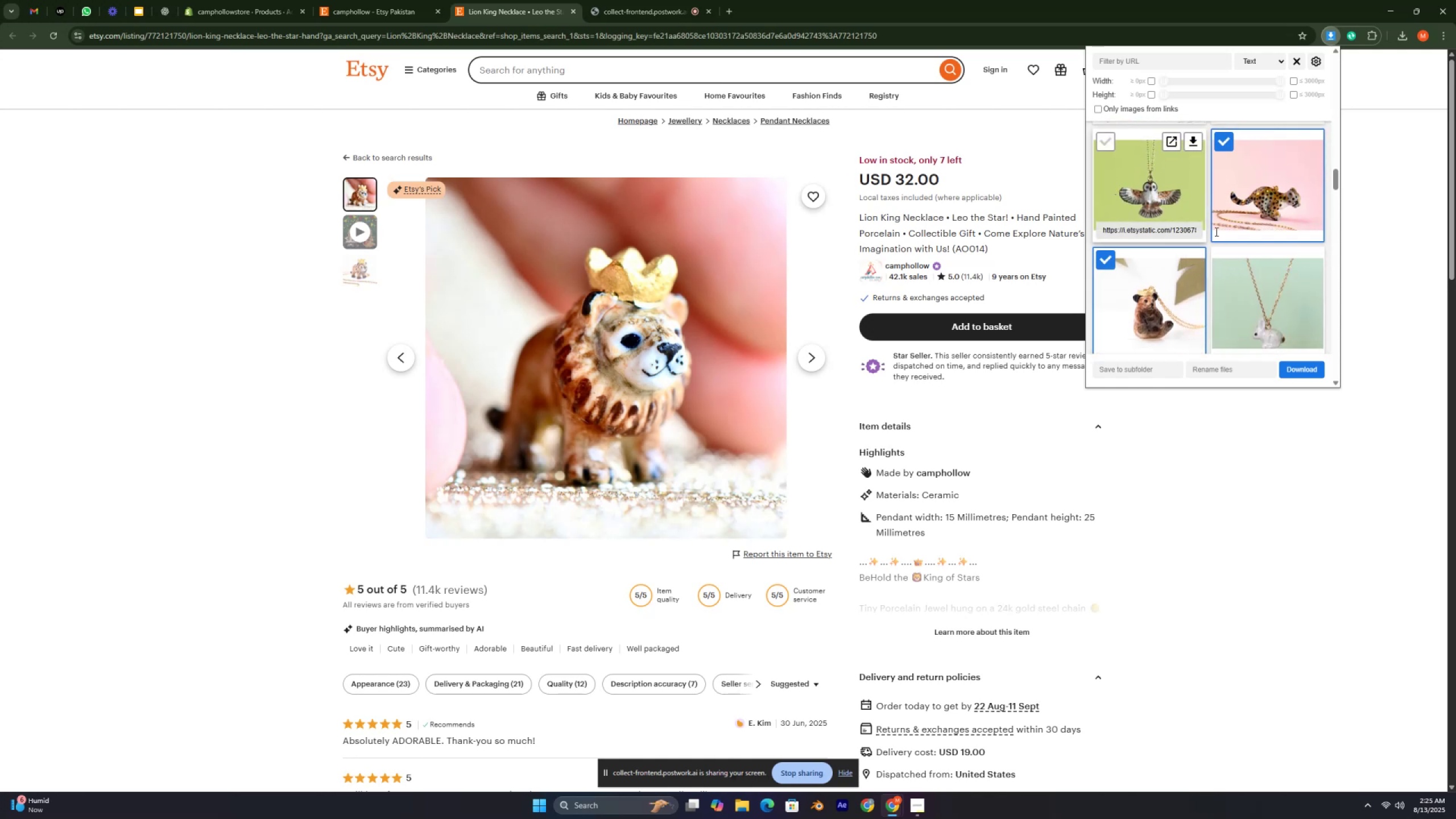 
scroll: coordinate [1247, 258], scroll_direction: down, amount: 28.0
 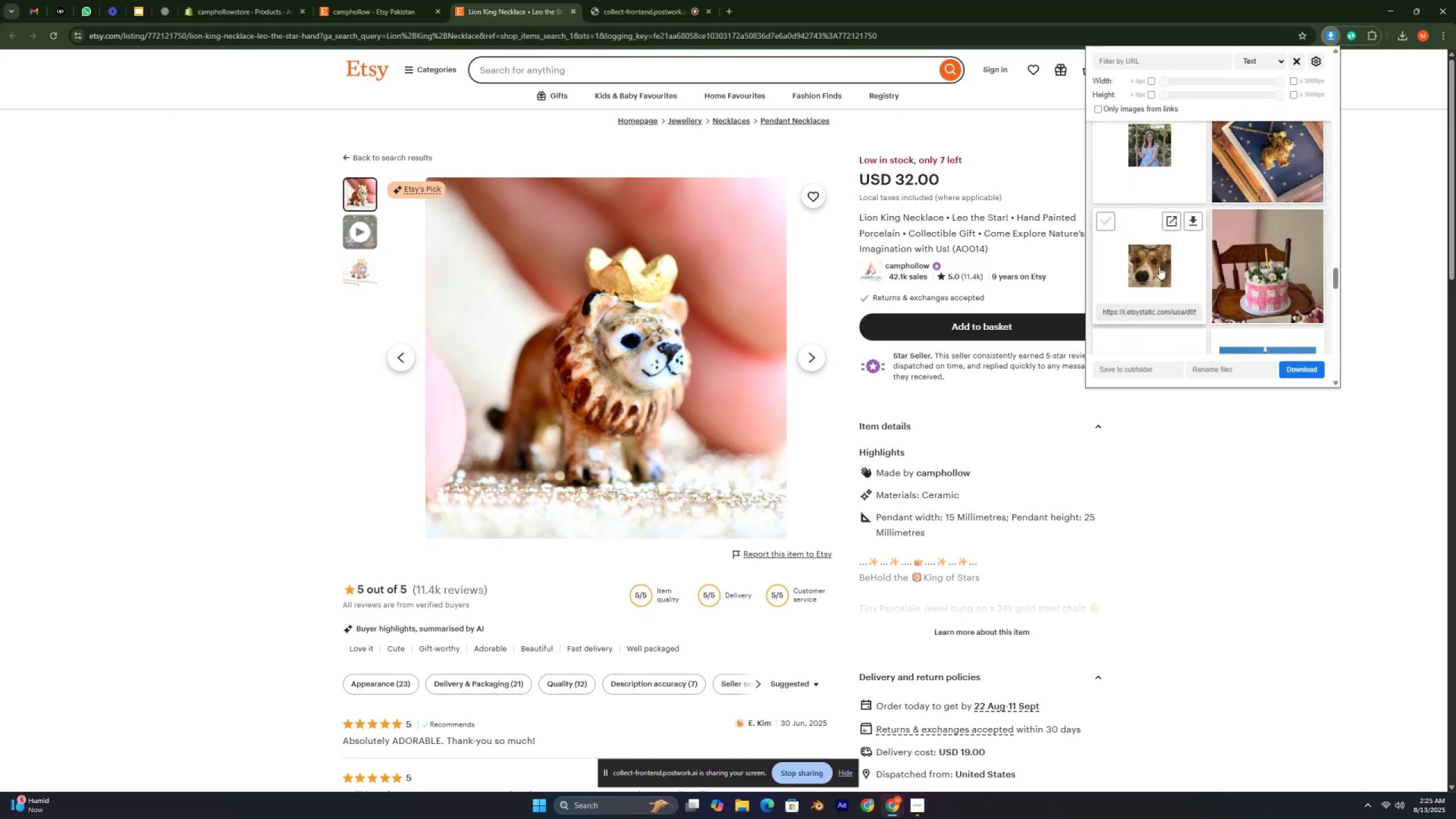 
scroll: coordinate [1239, 280], scroll_direction: down, amount: 6.0
 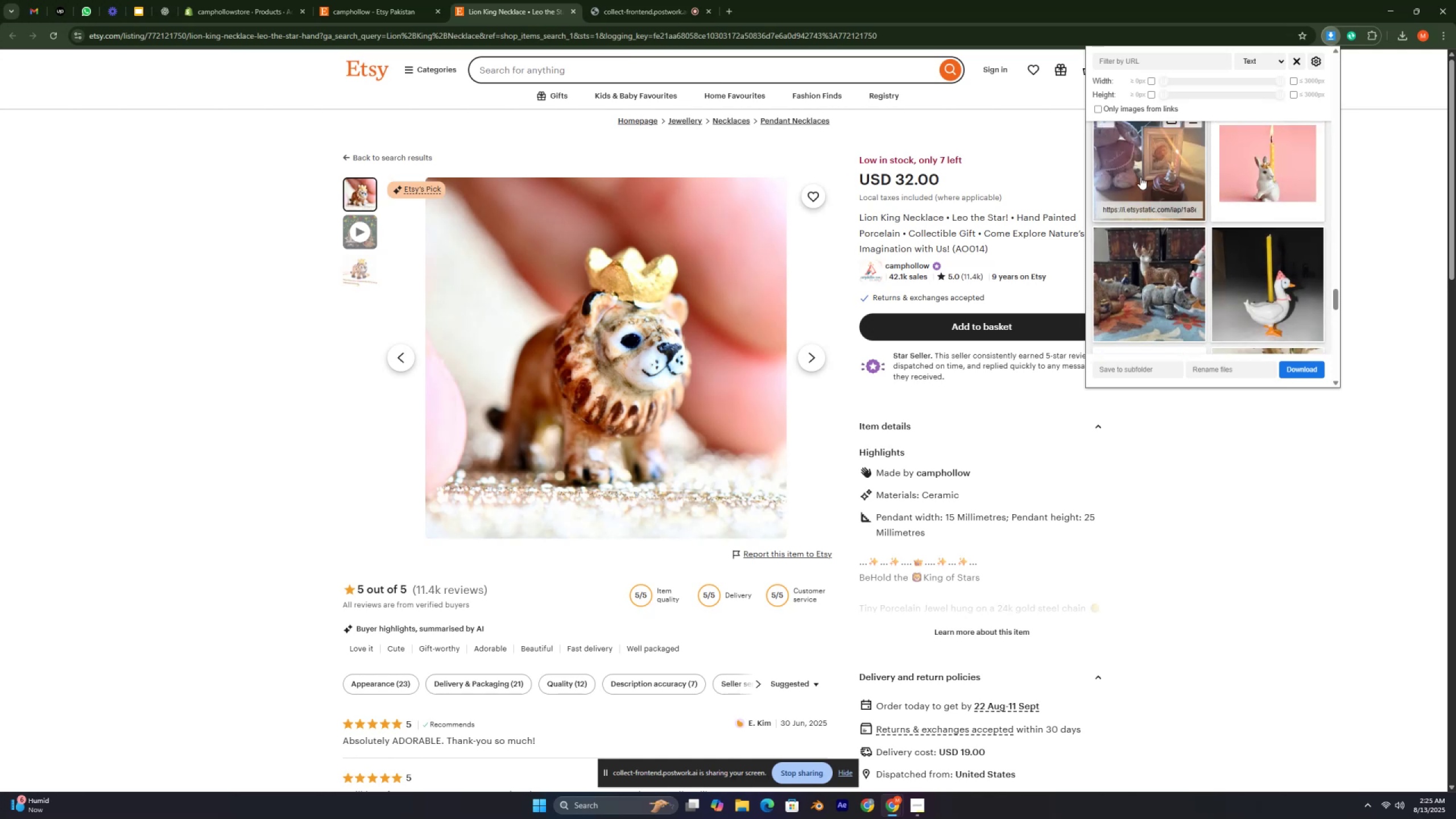 
left_click([1133, 171])
 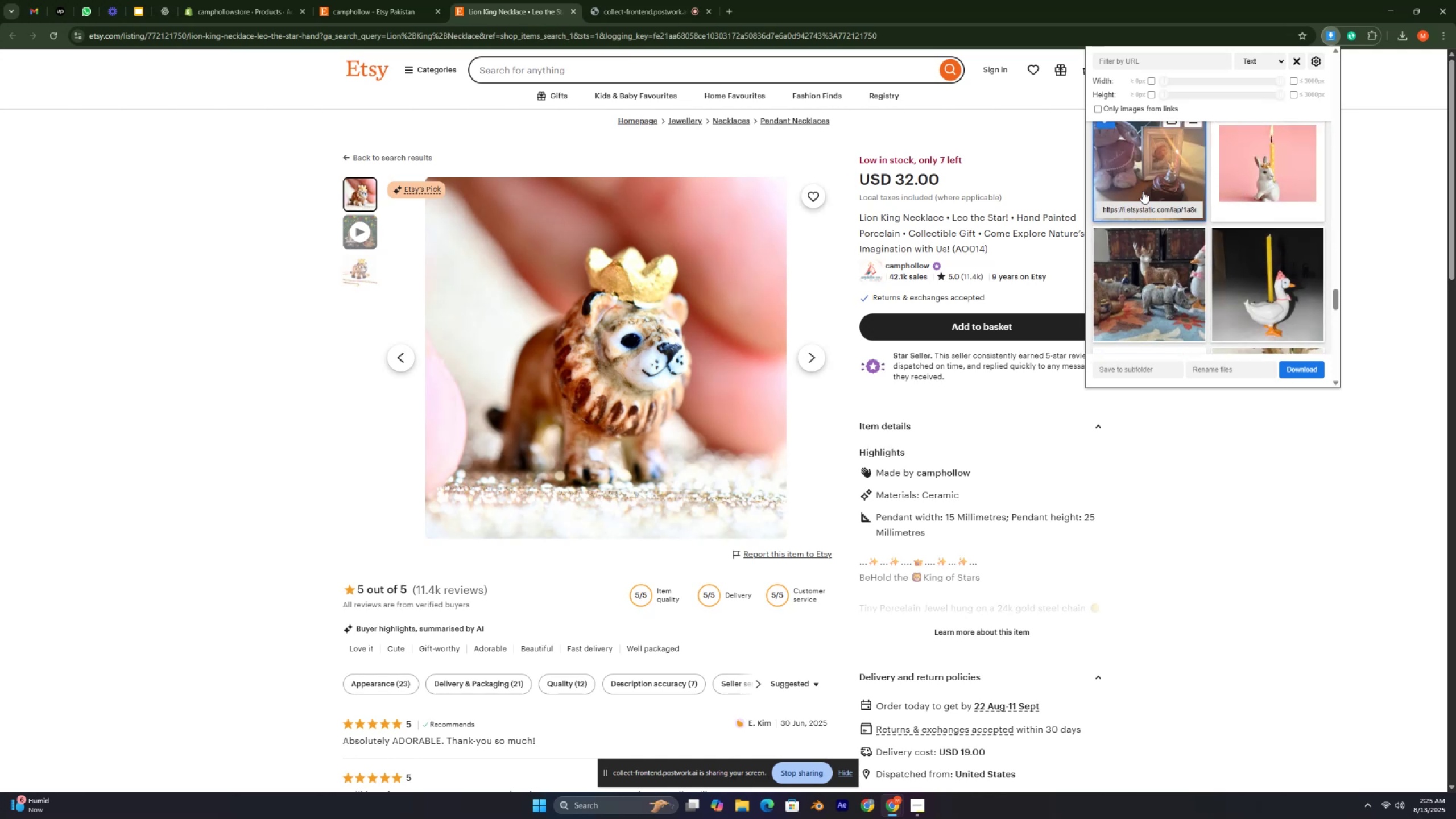 
scroll: coordinate [1178, 218], scroll_direction: down, amount: 18.0
 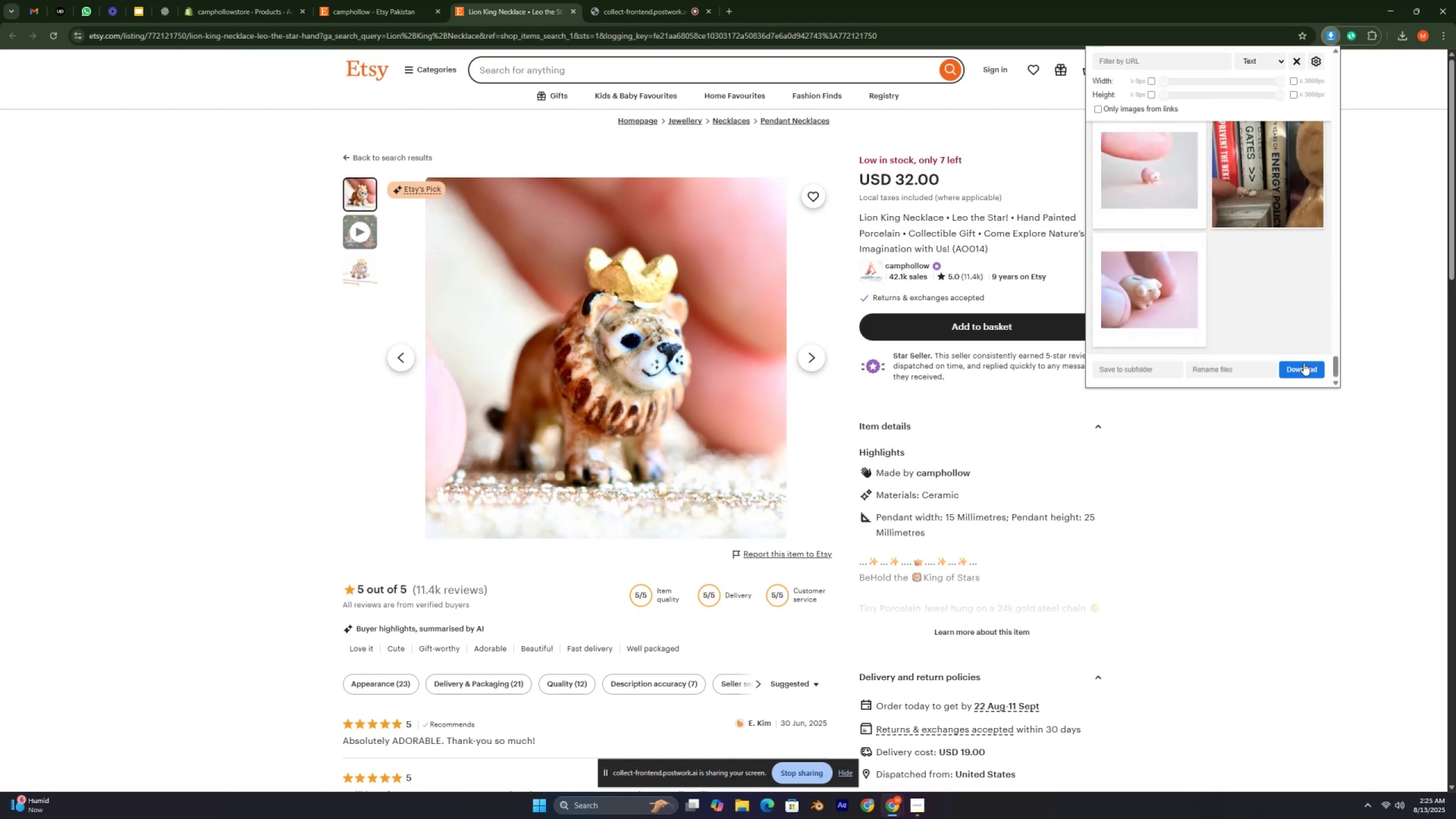 
left_click([1304, 365])
 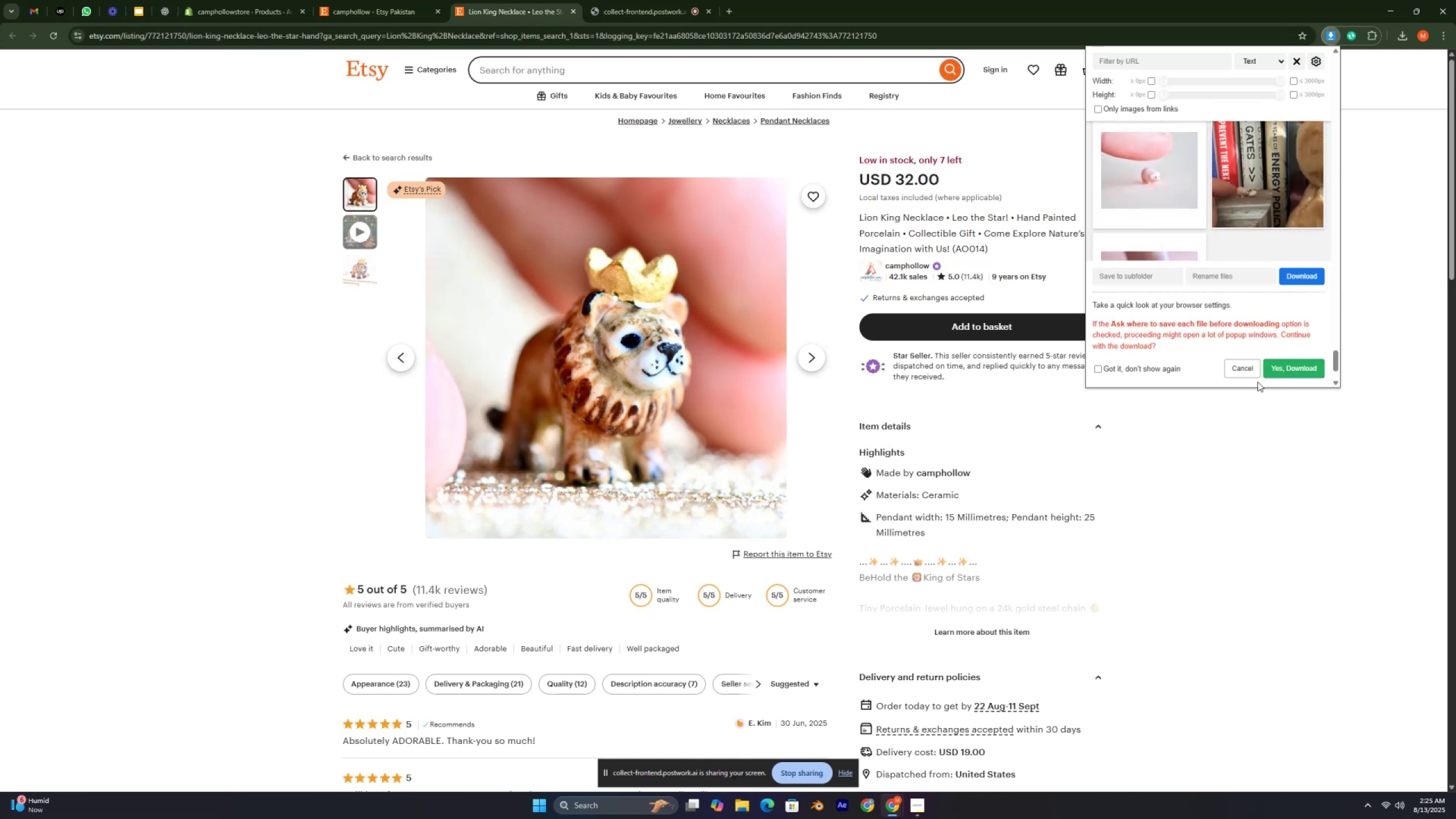 
left_click([1281, 371])
 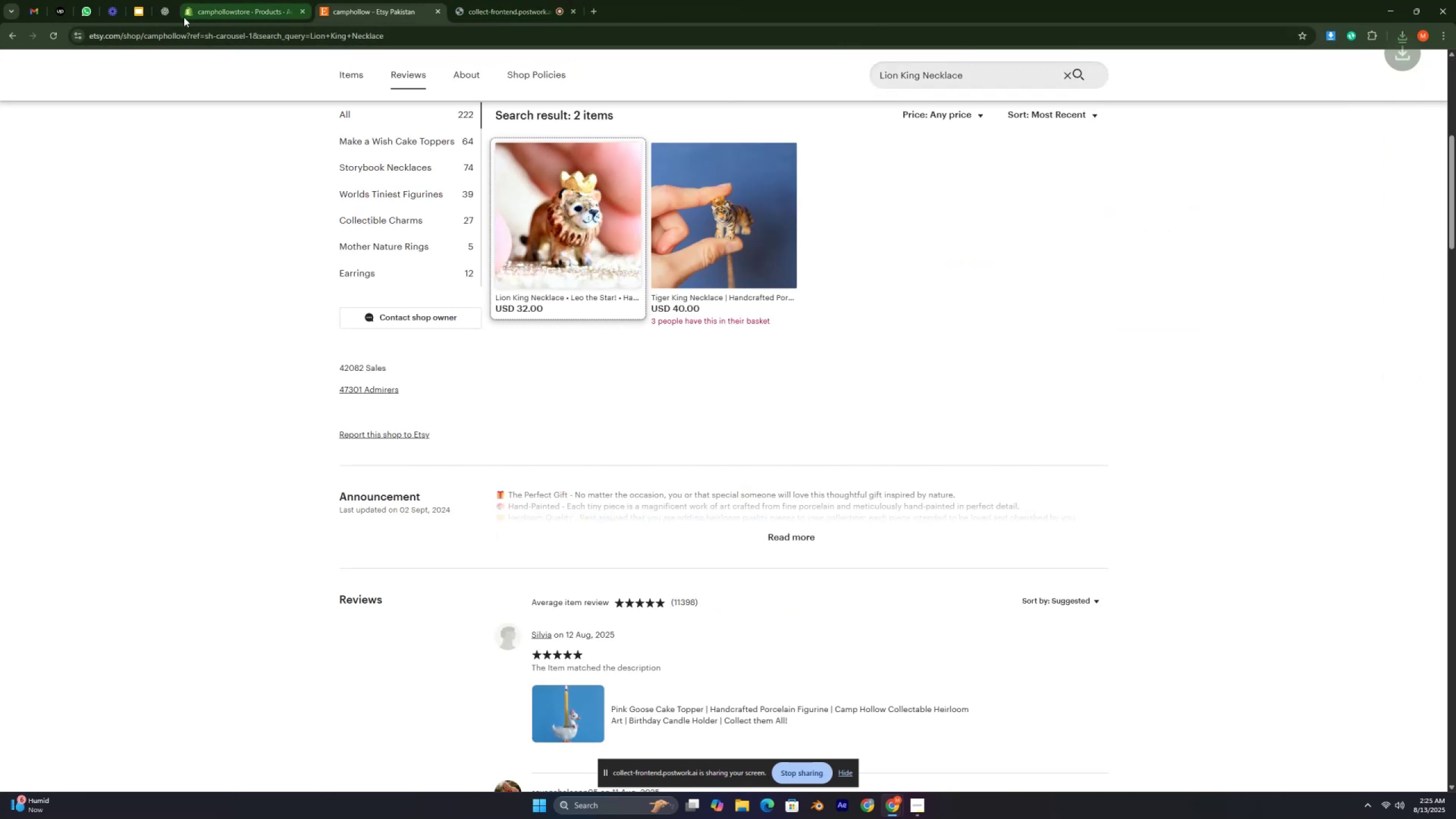 
wait(6.03)
 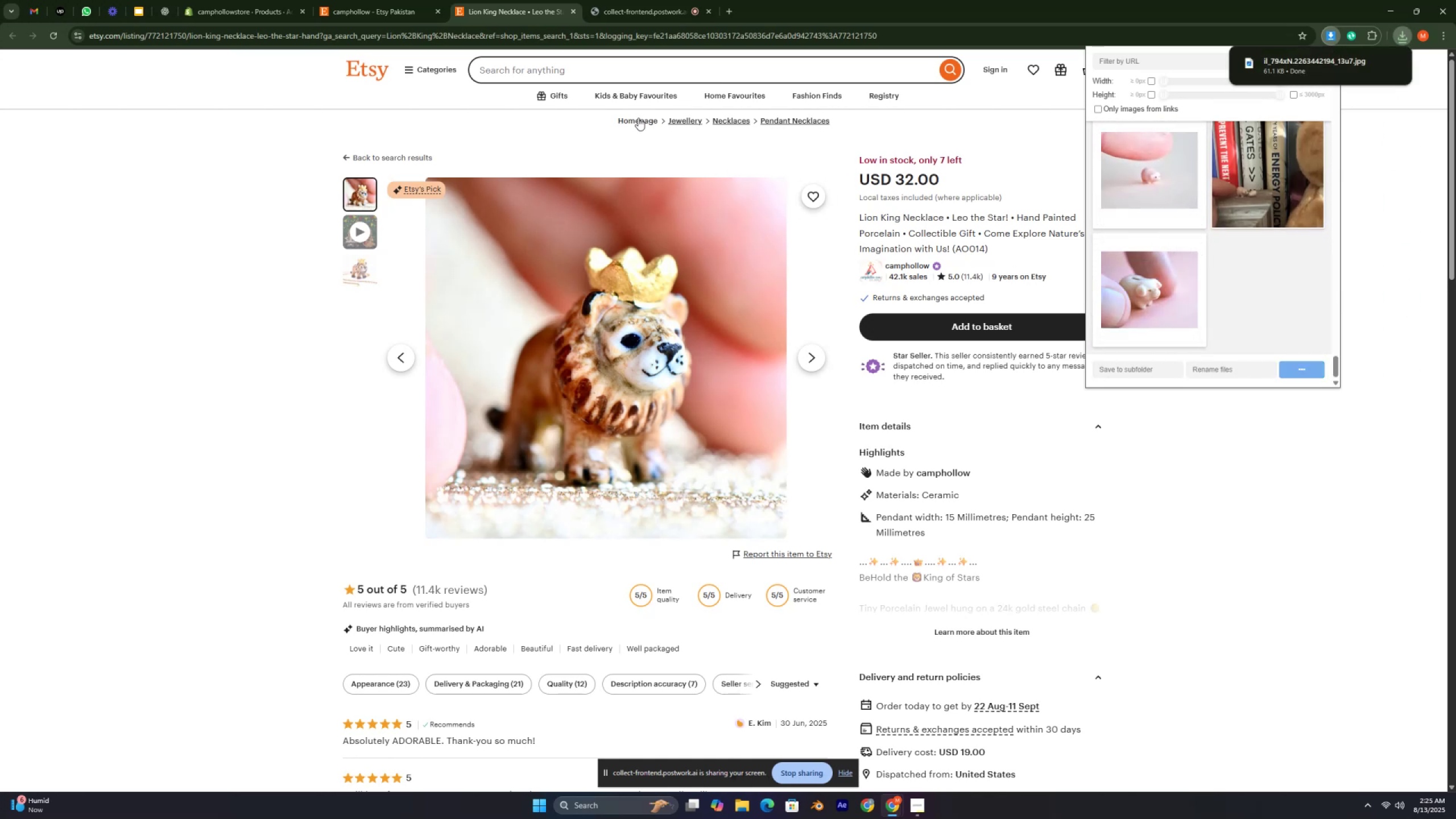 
left_click([254, 6])
 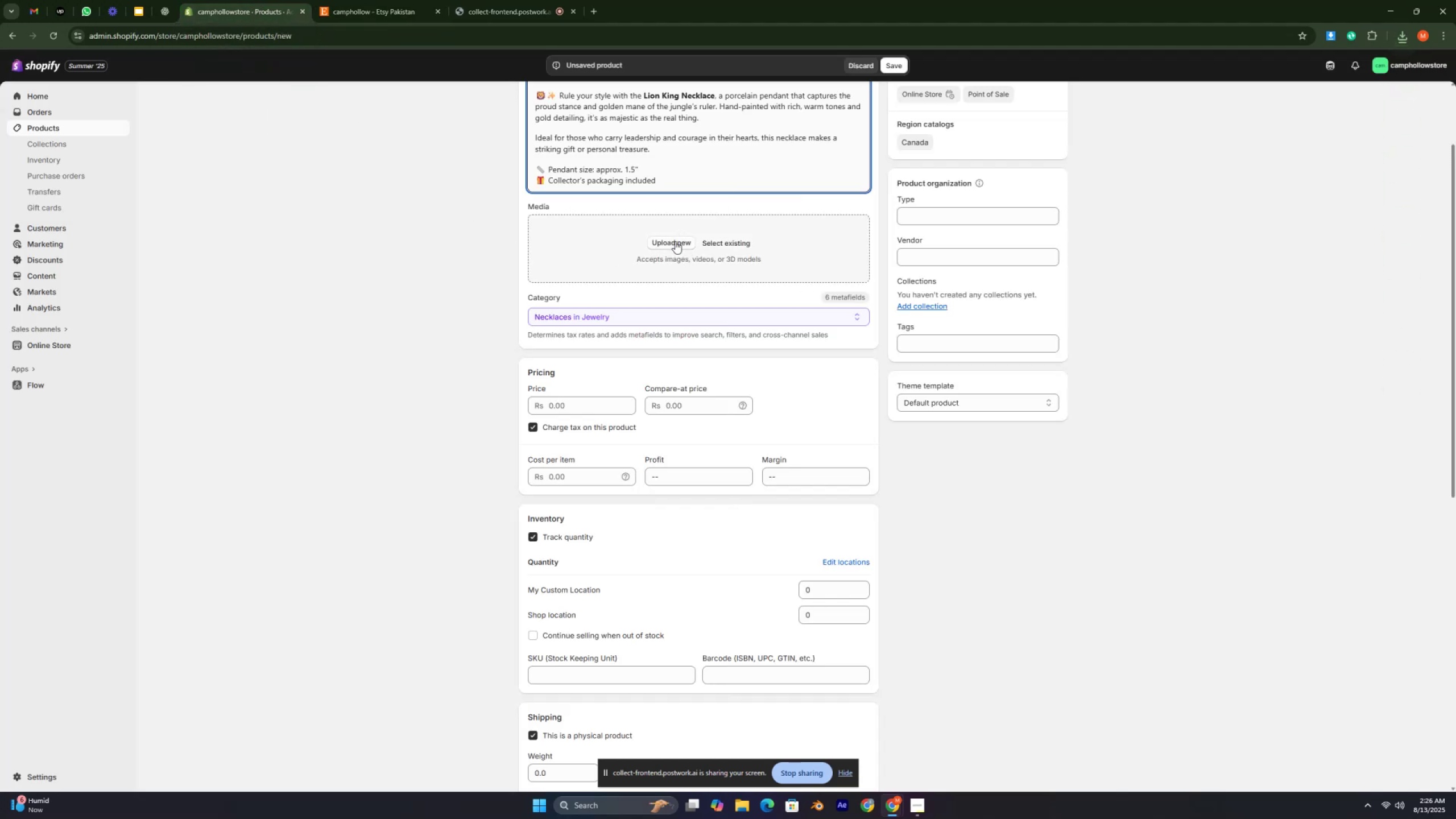 
left_click([675, 241])
 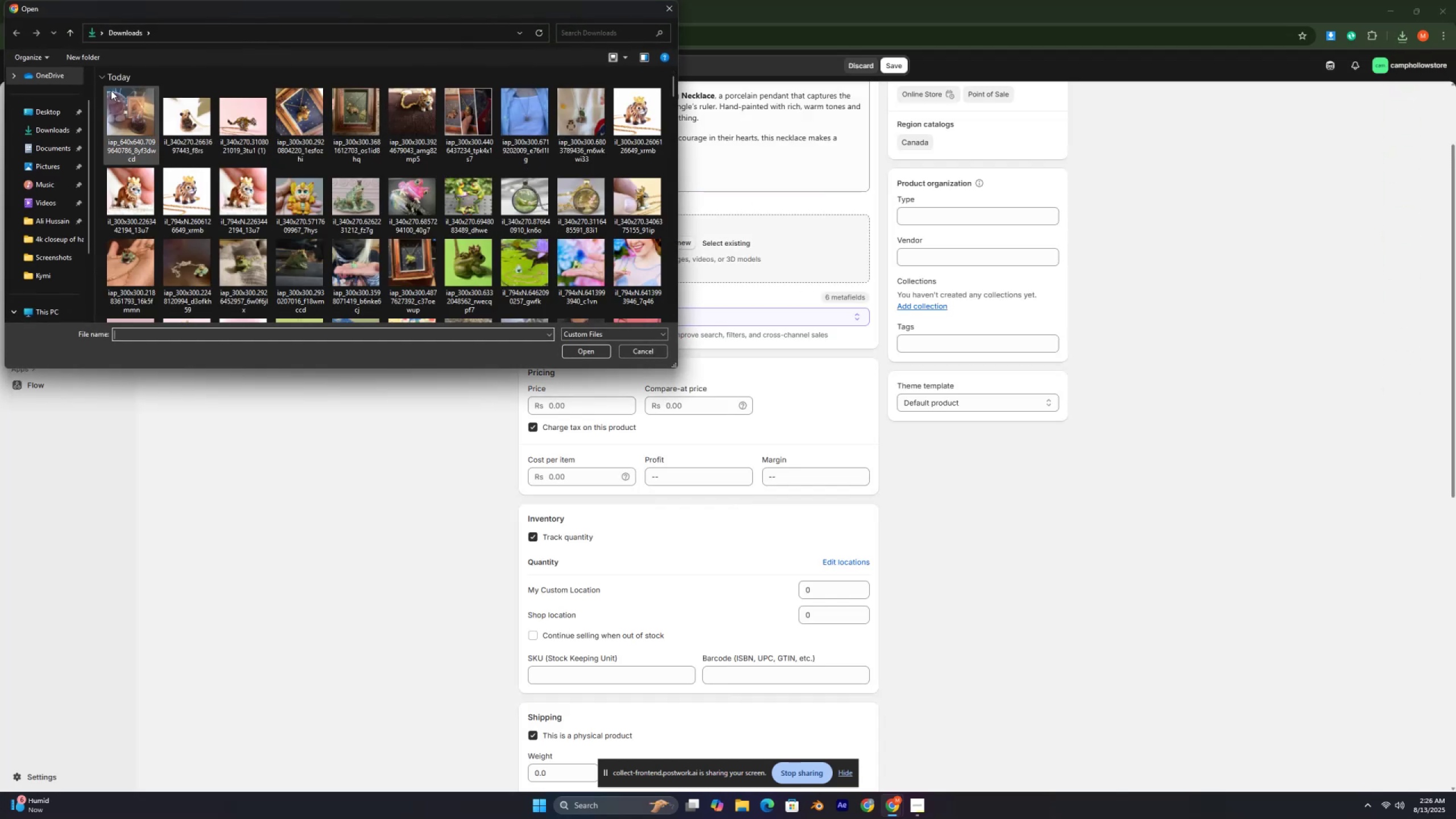 
left_click_drag(start_coordinate=[101, 90], to_coordinate=[622, 135])
 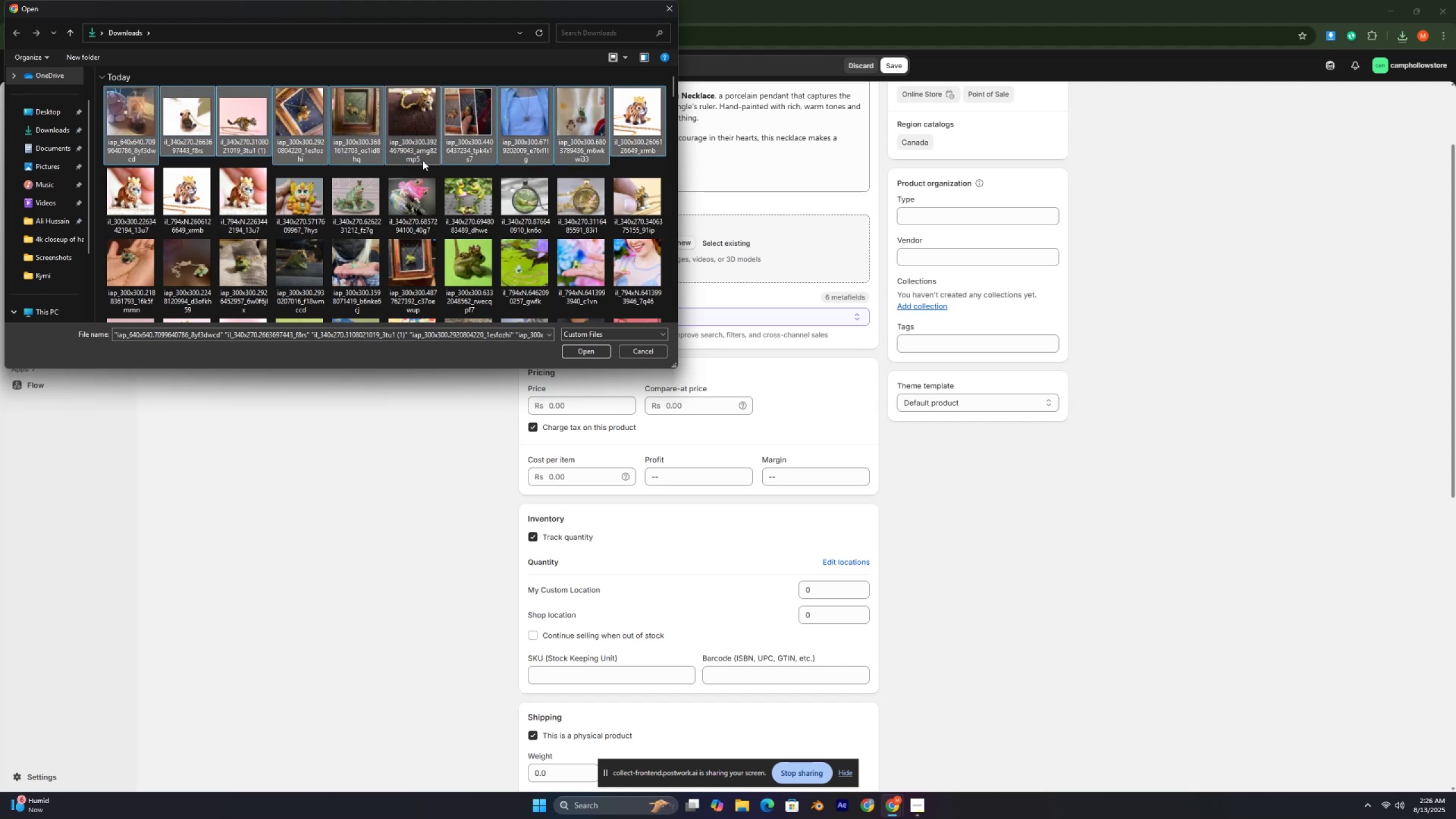 
hold_key(key=ControlLeft, duration=1.53)
left_click([204, 192])
 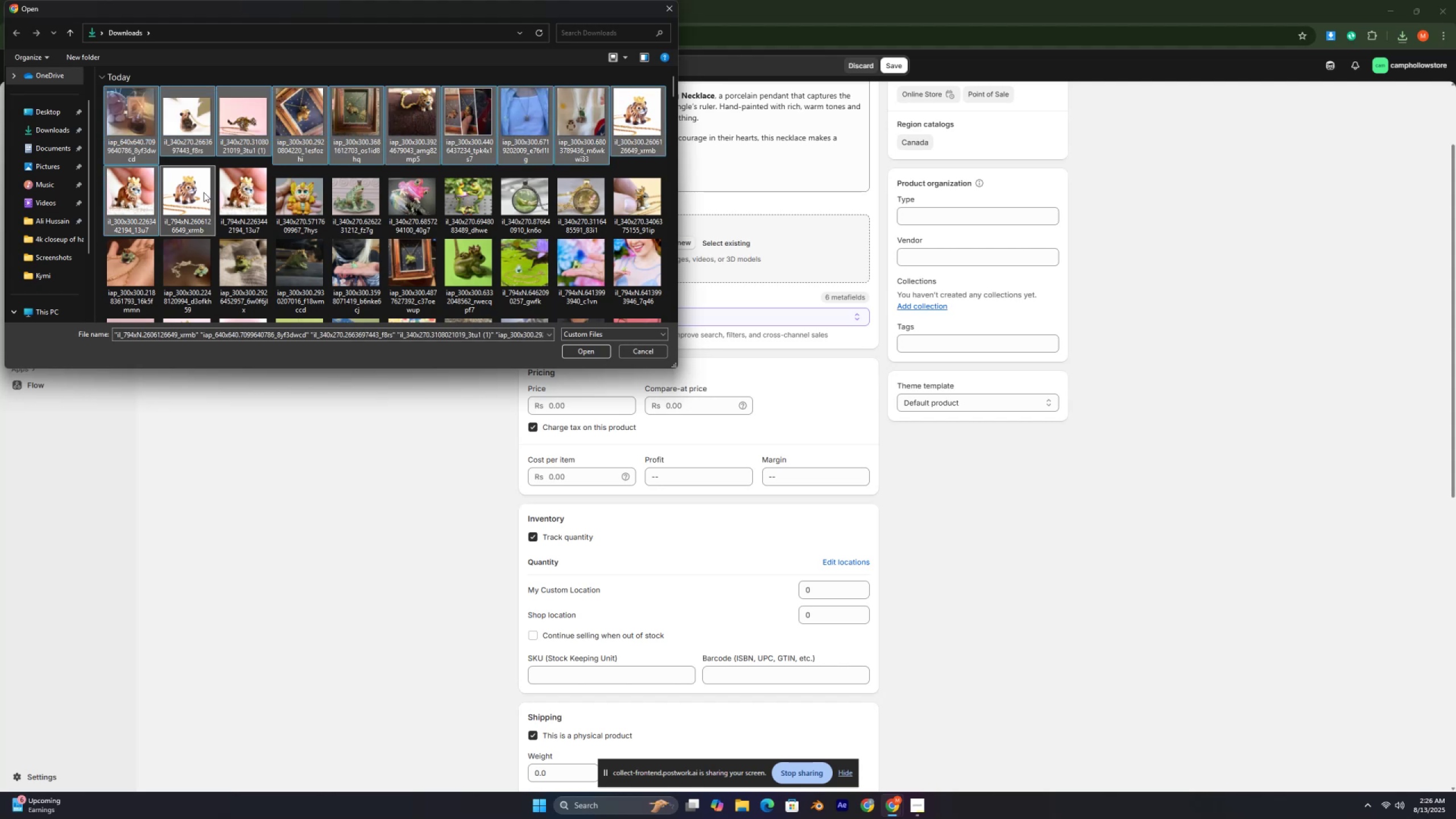 
hold_key(key=ControlLeft, duration=0.52)
 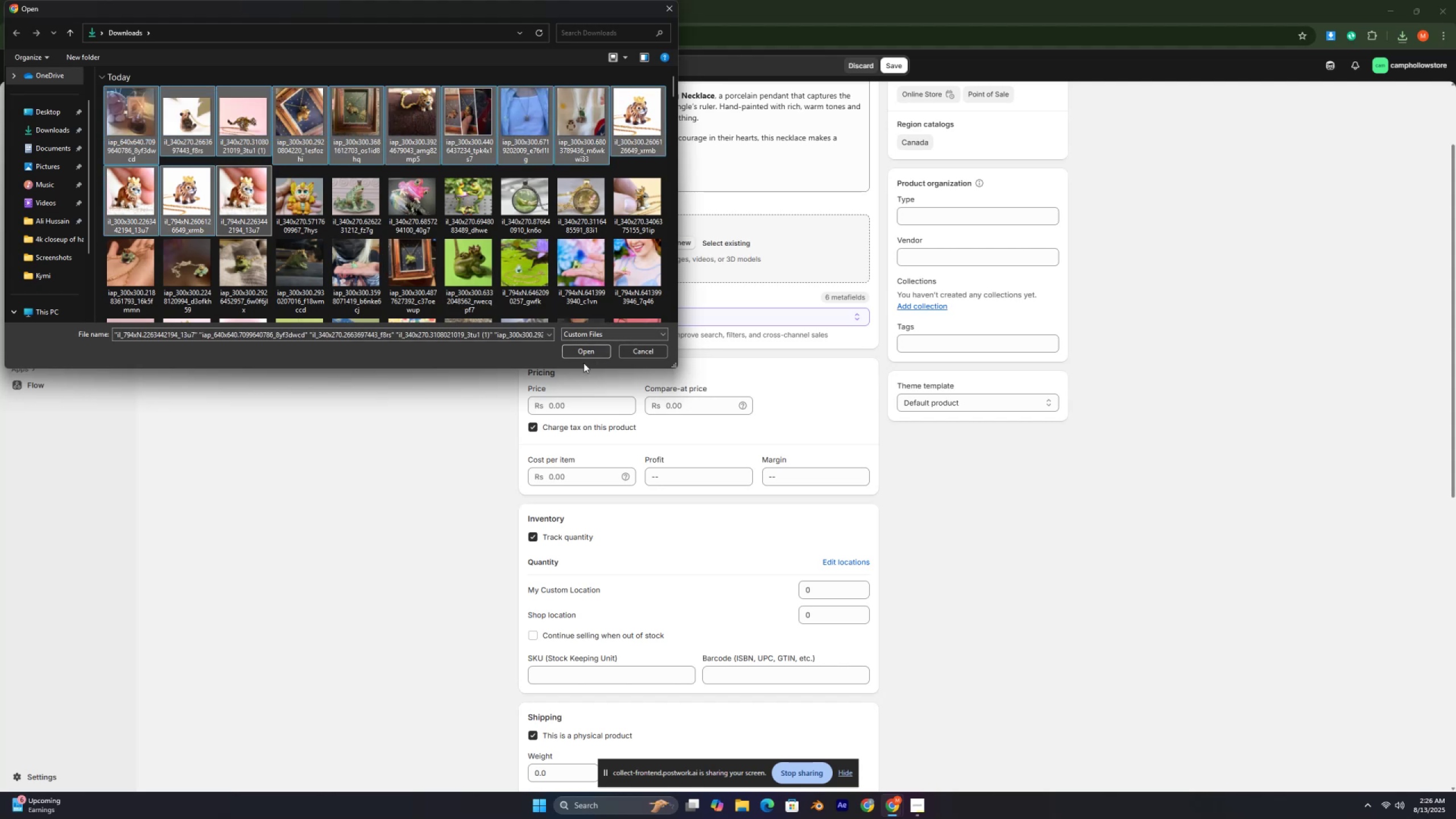 
left_click([581, 354])
 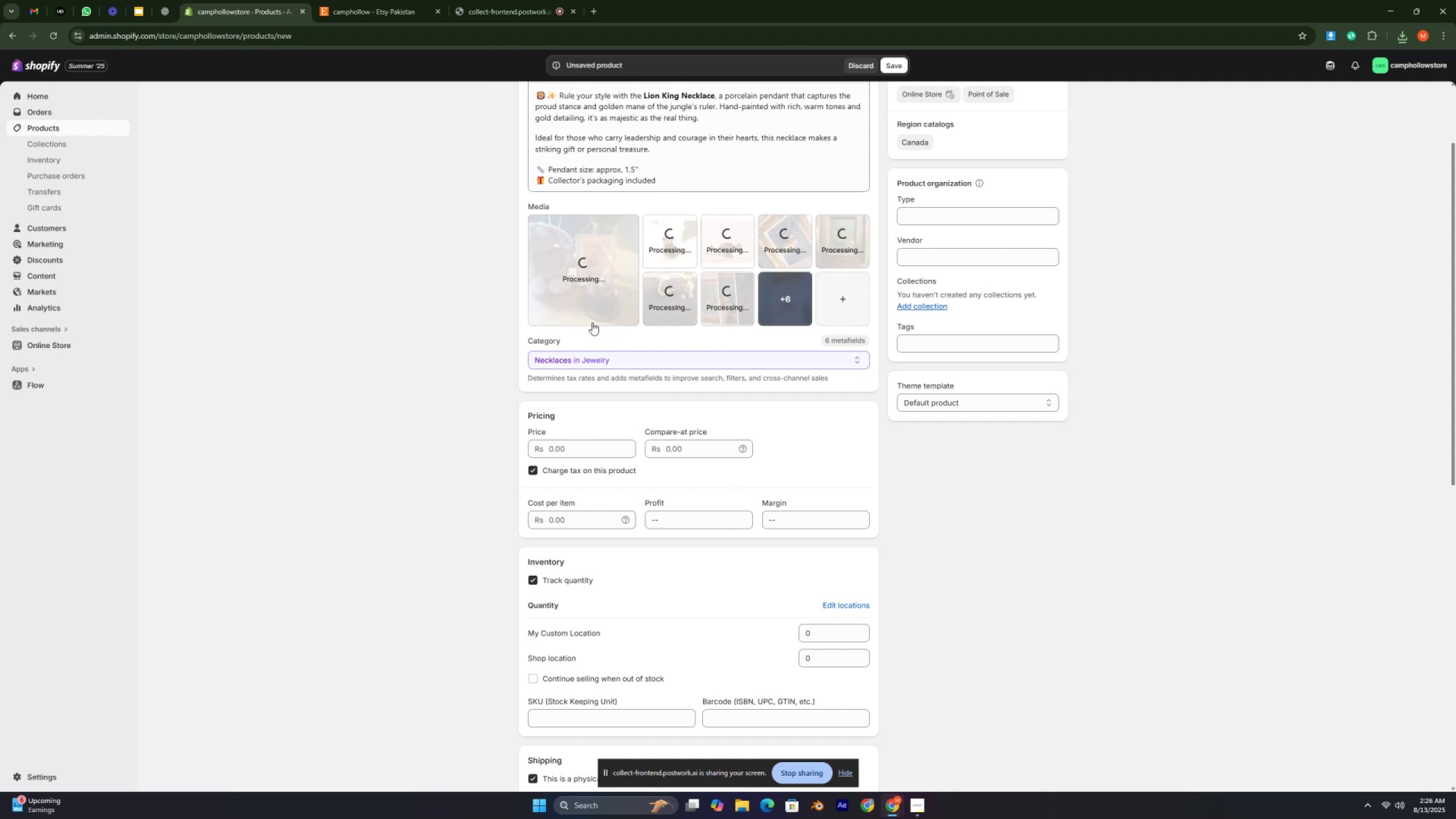 
mouse_move([776, 303])
 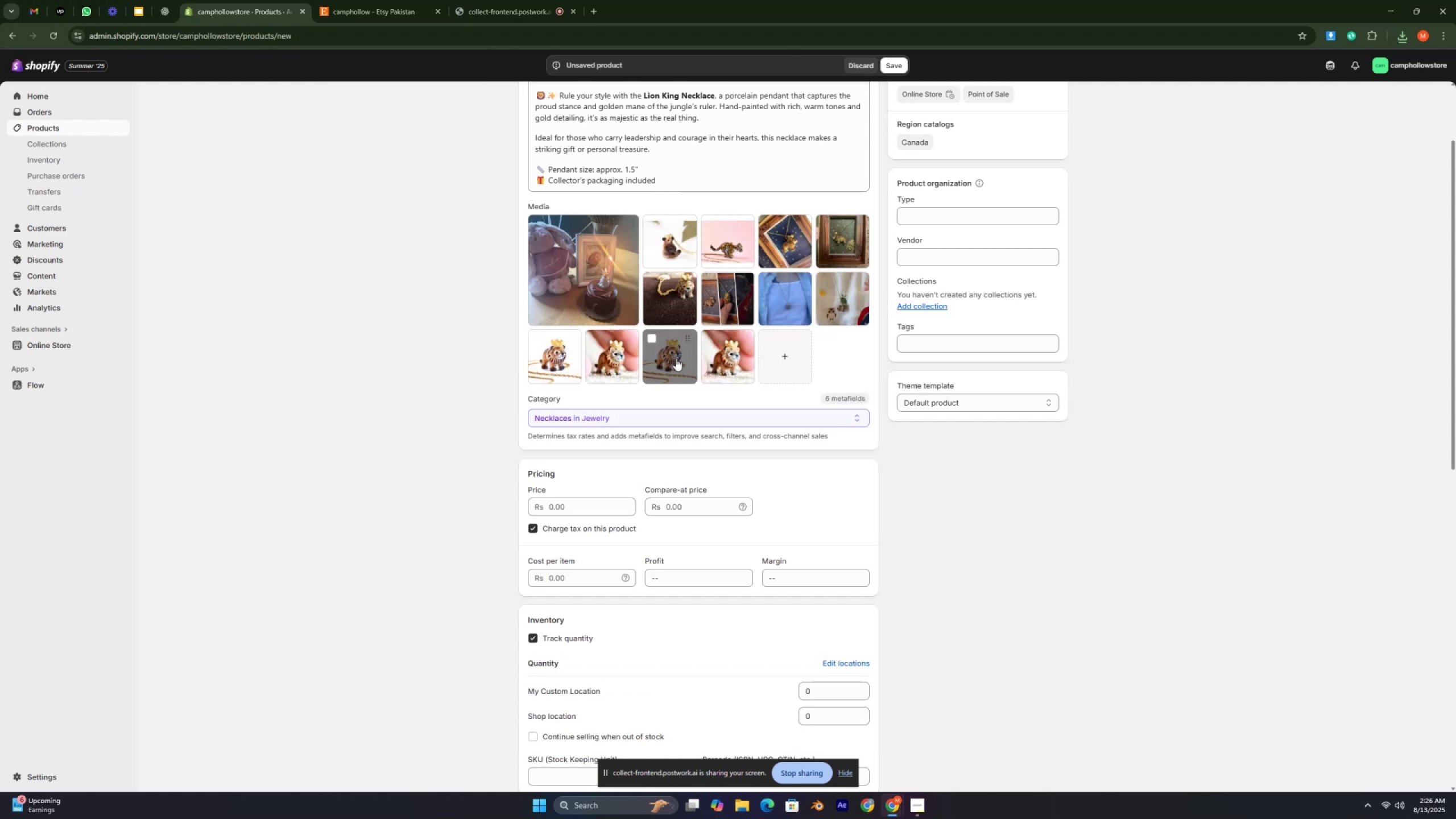 
left_click_drag(start_coordinate=[718, 365], to_coordinate=[571, 286])
 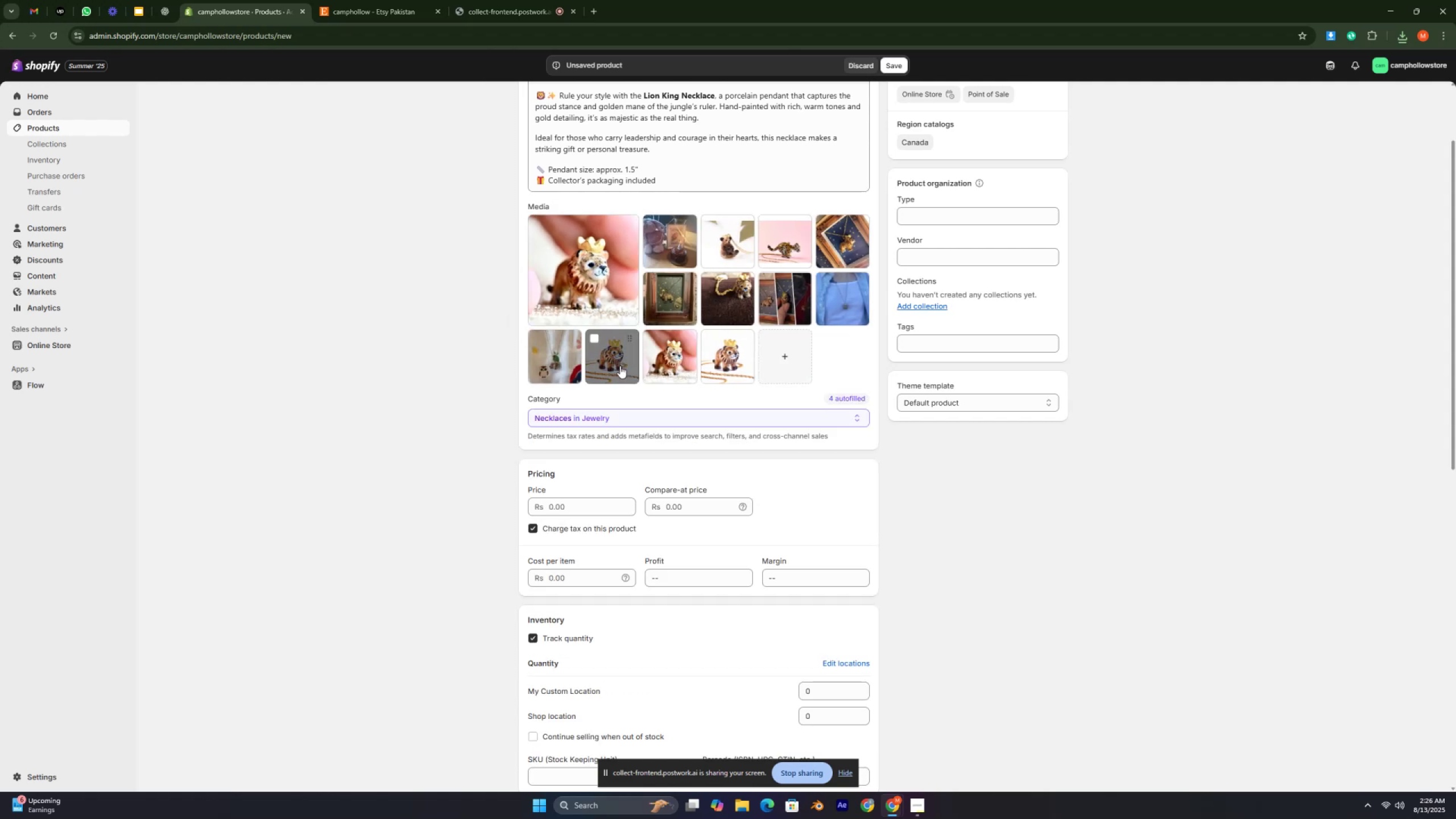 
left_click_drag(start_coordinate=[619, 366], to_coordinate=[693, 255])
 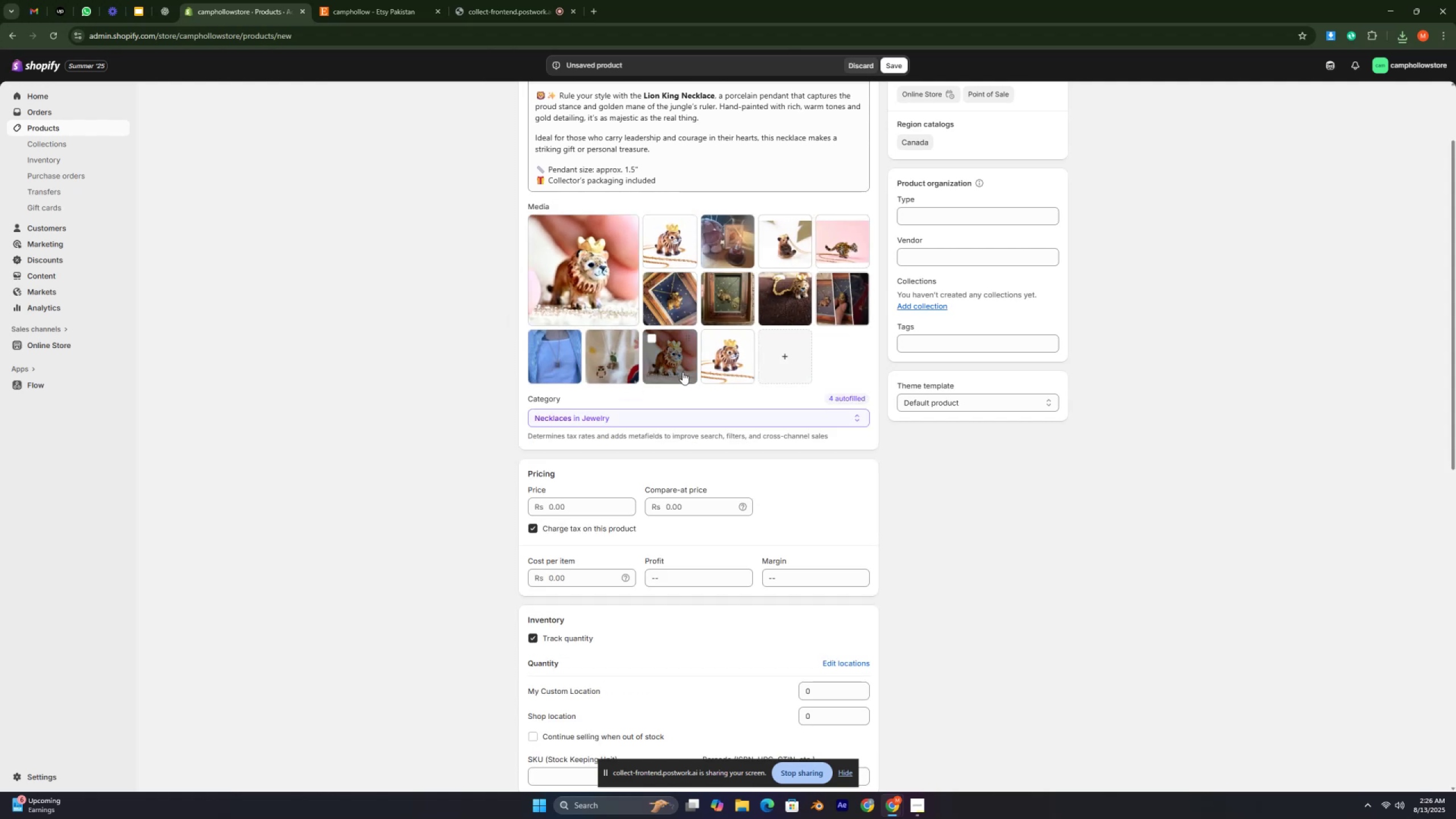 
left_click_drag(start_coordinate=[671, 369], to_coordinate=[742, 258])
 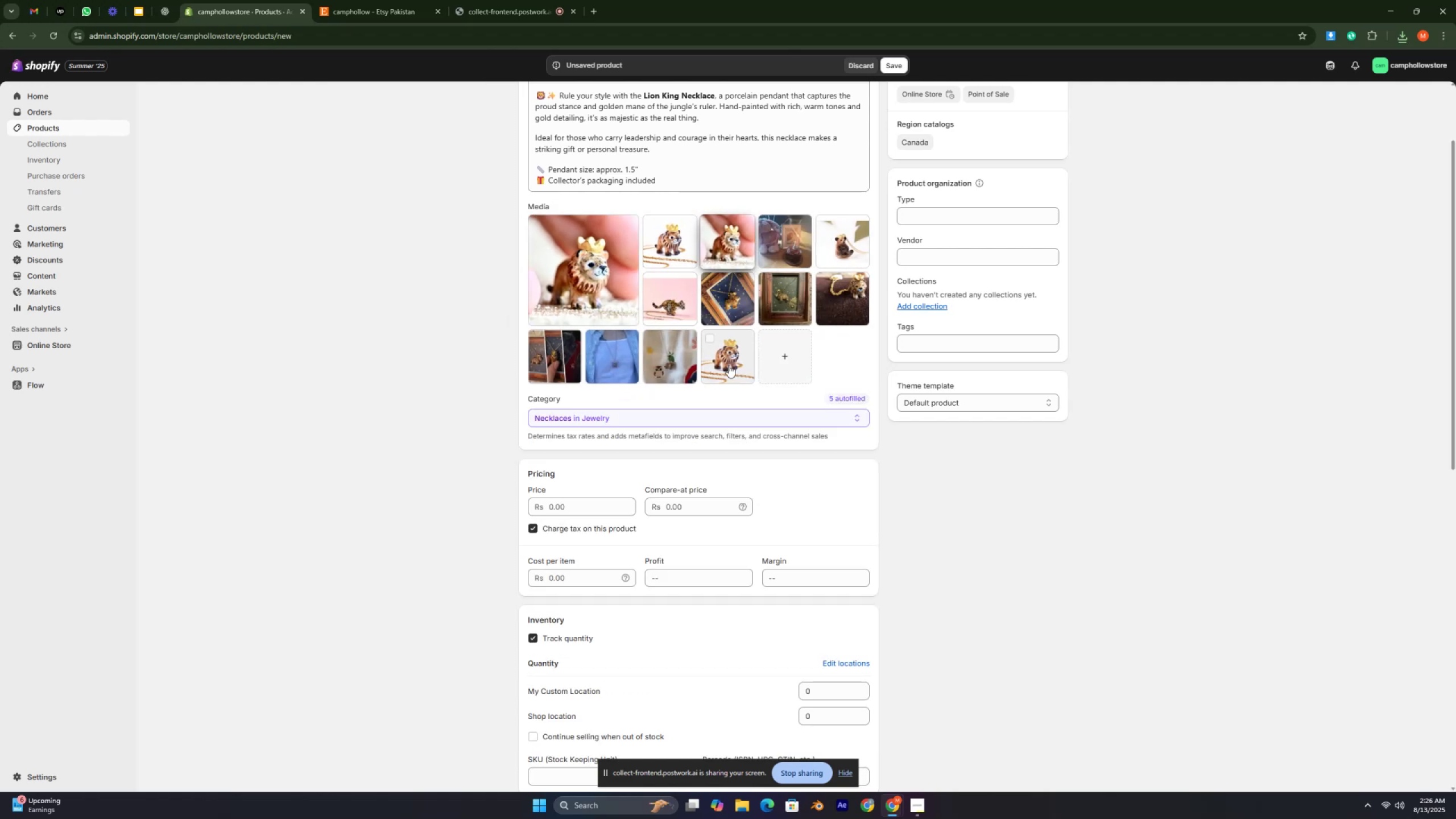 
left_click_drag(start_coordinate=[726, 367], to_coordinate=[795, 258])
 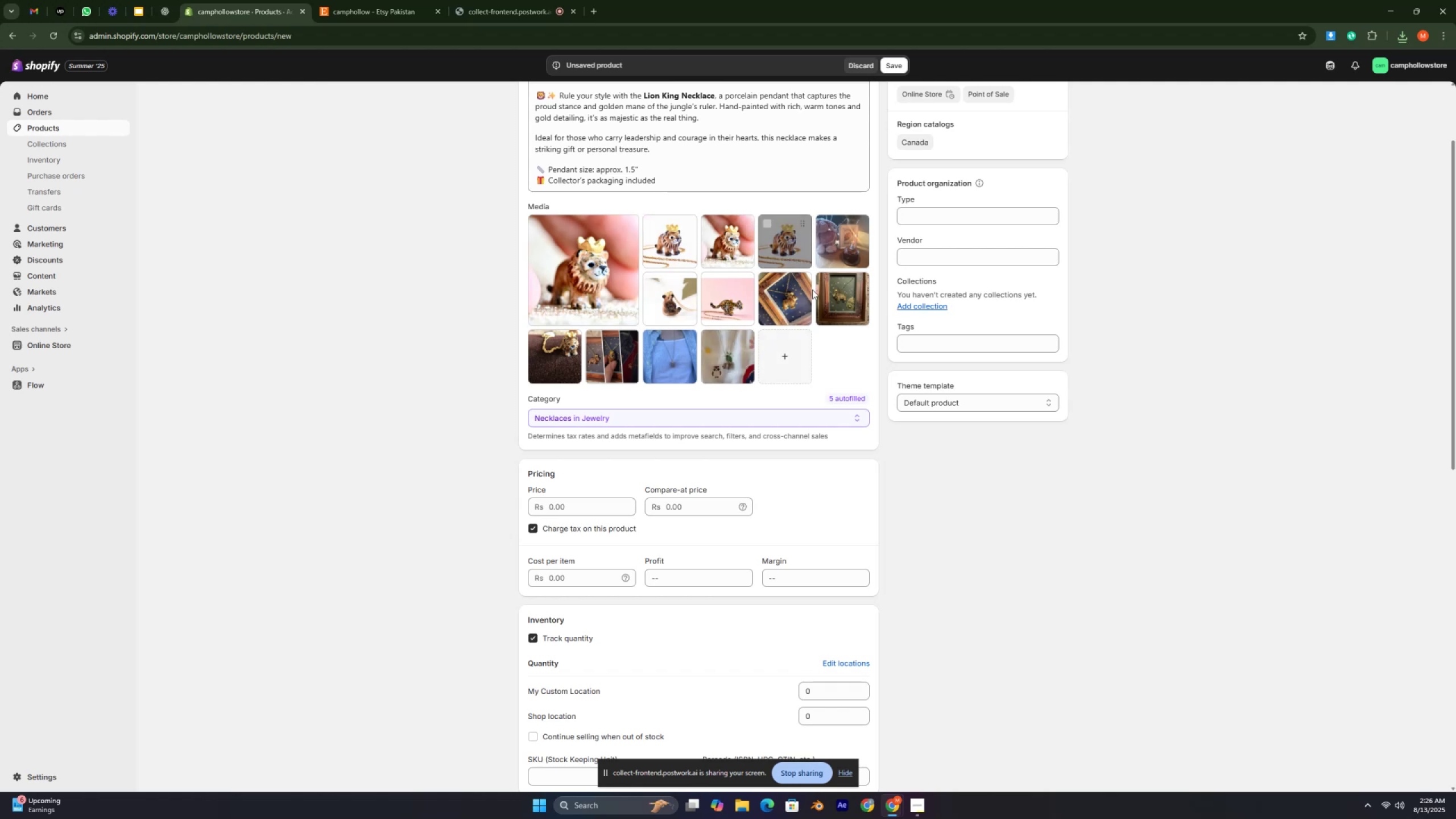 
scroll: coordinate [805, 386], scroll_direction: down, amount: 1.0
 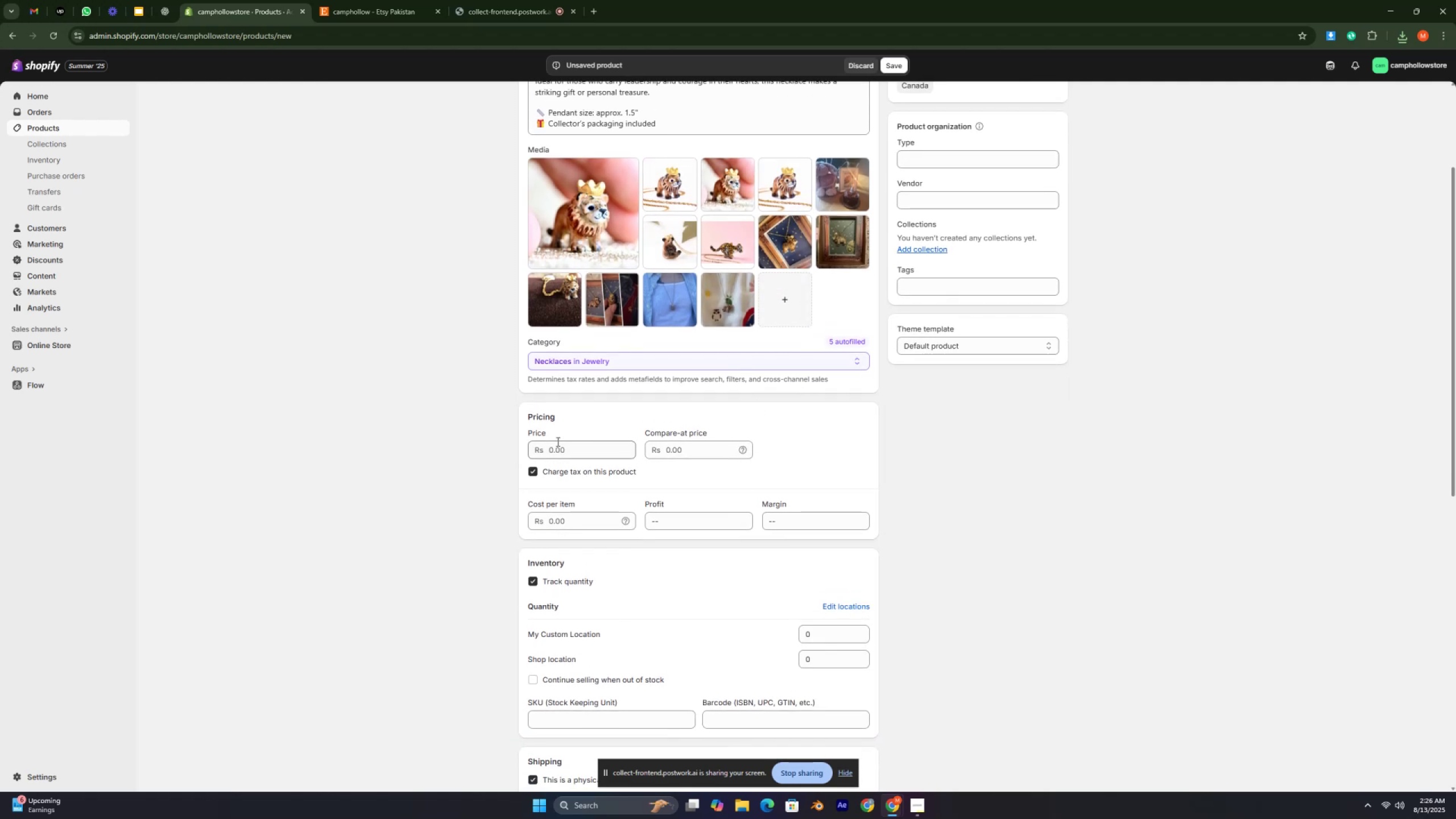 
left_click([557, 445])
 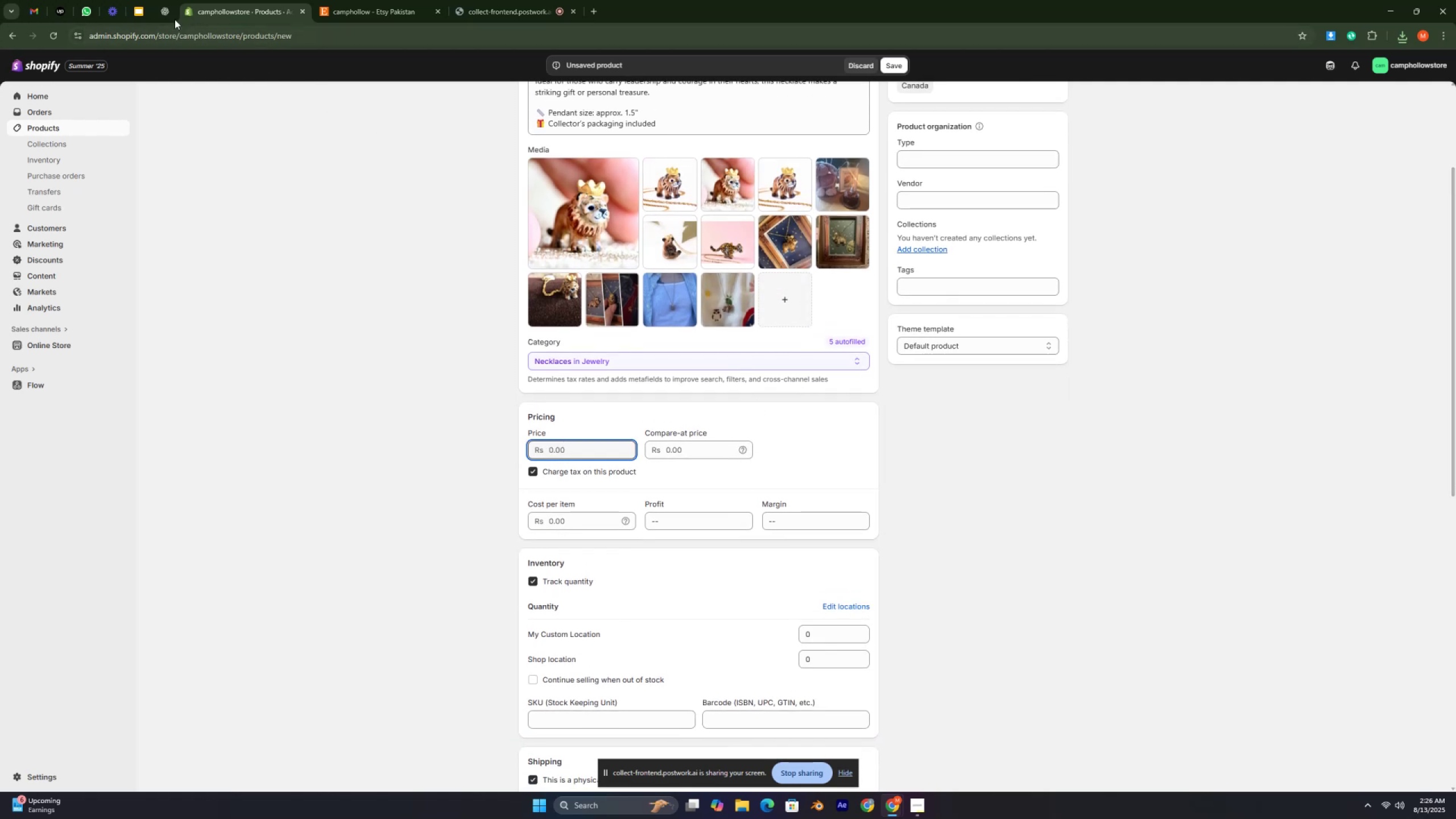 
left_click([166, 12])
 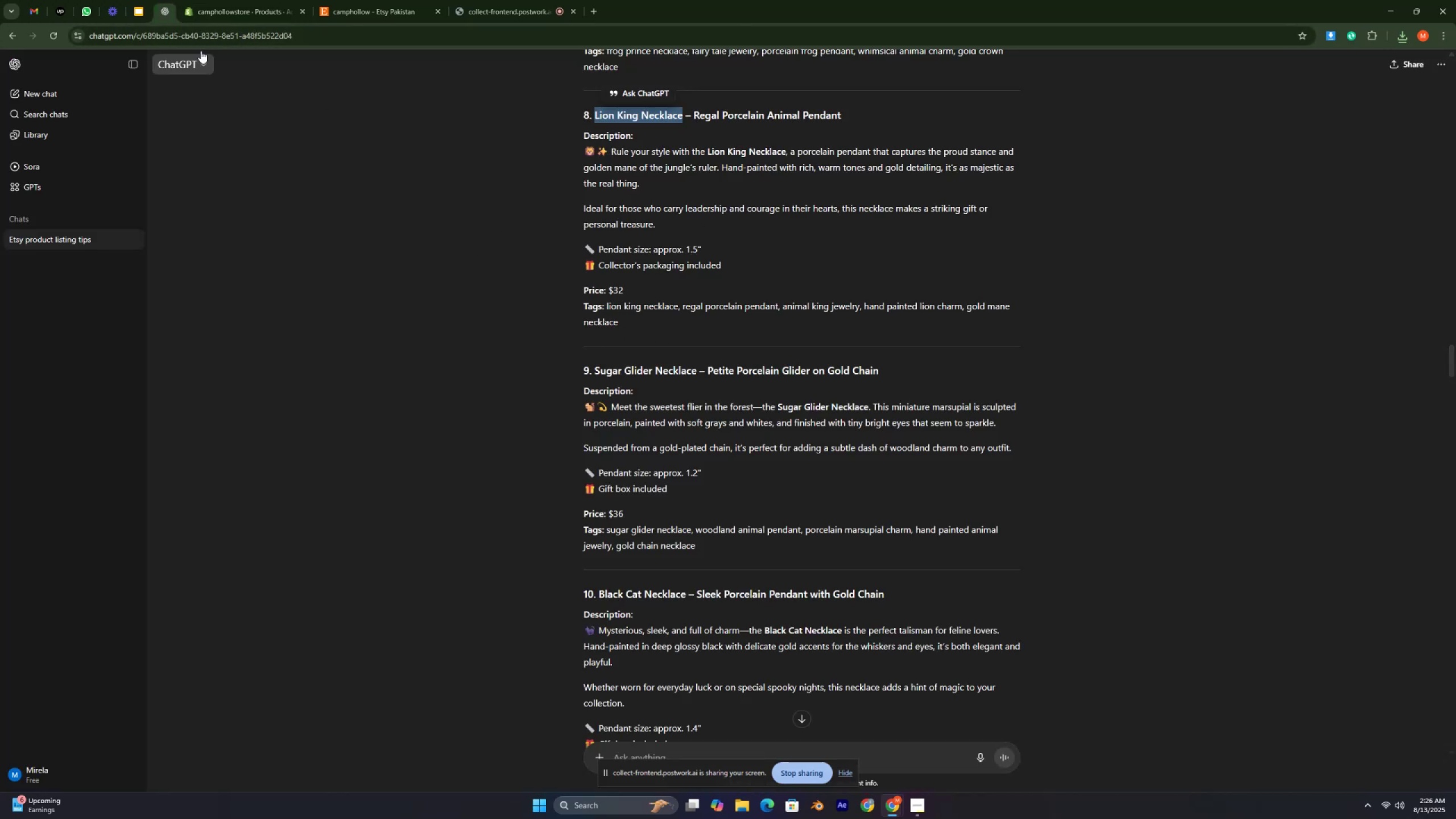 
left_click([220, 14])
 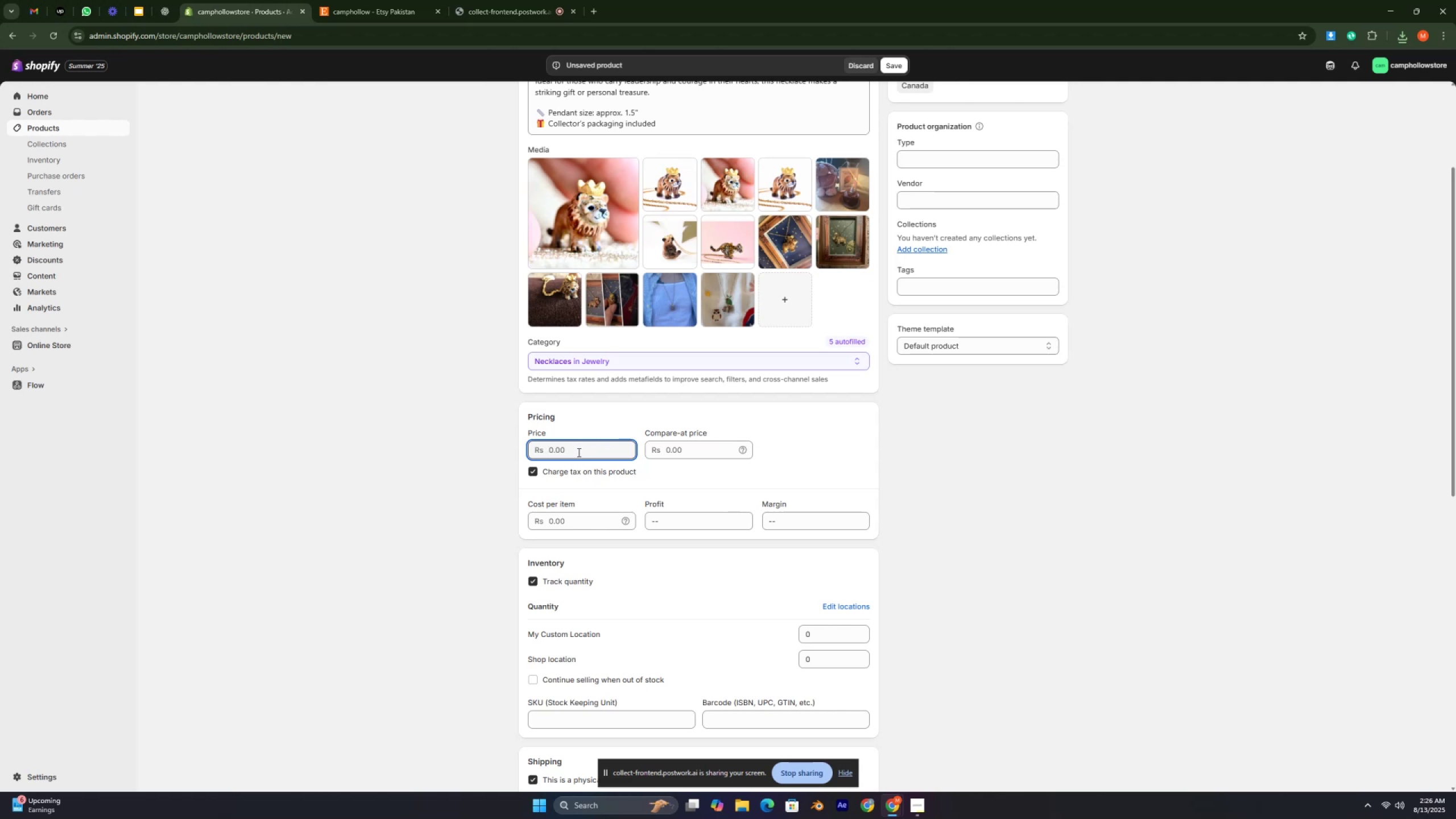 
wait(10.09)
 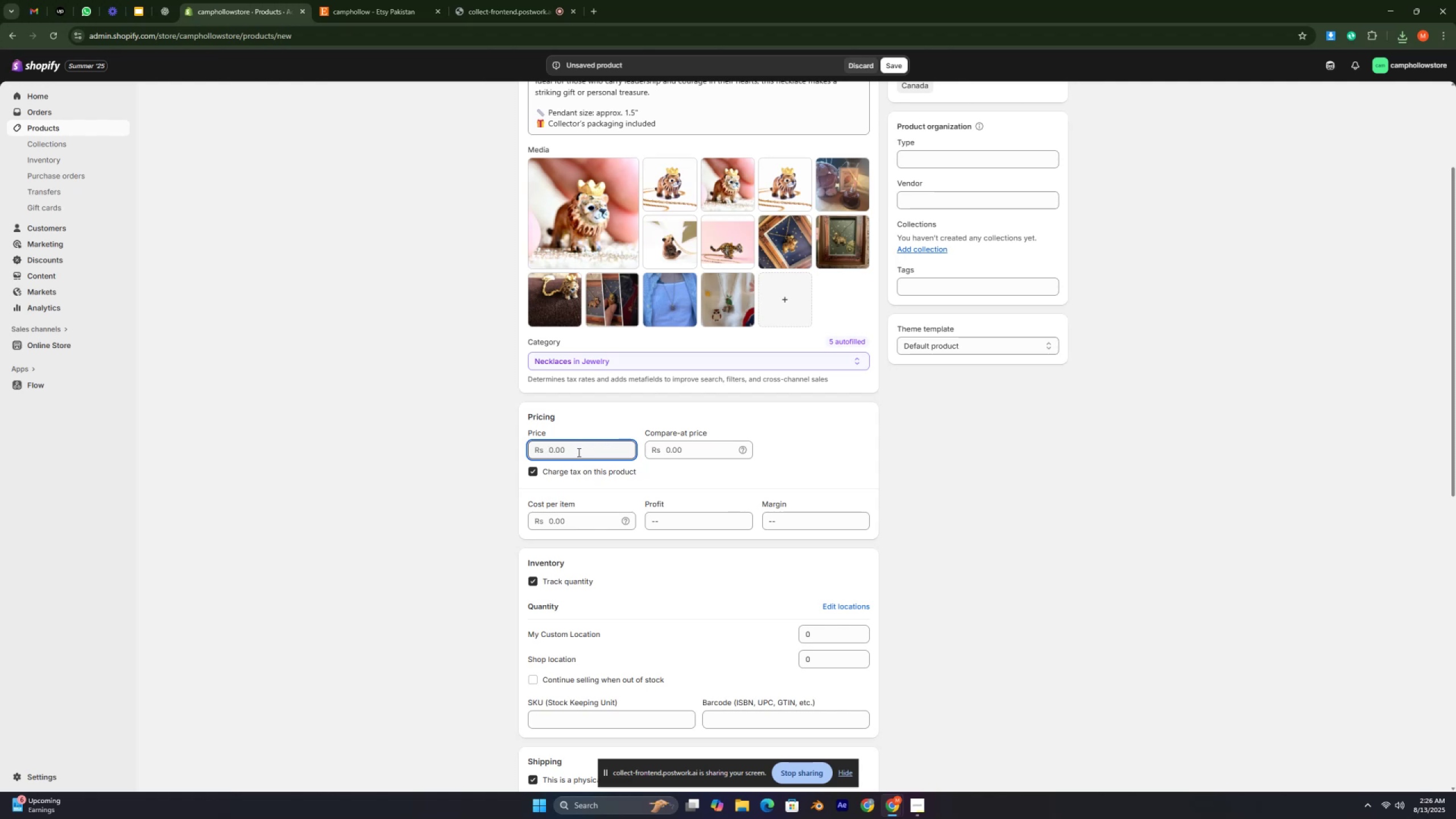 
type(11000)
 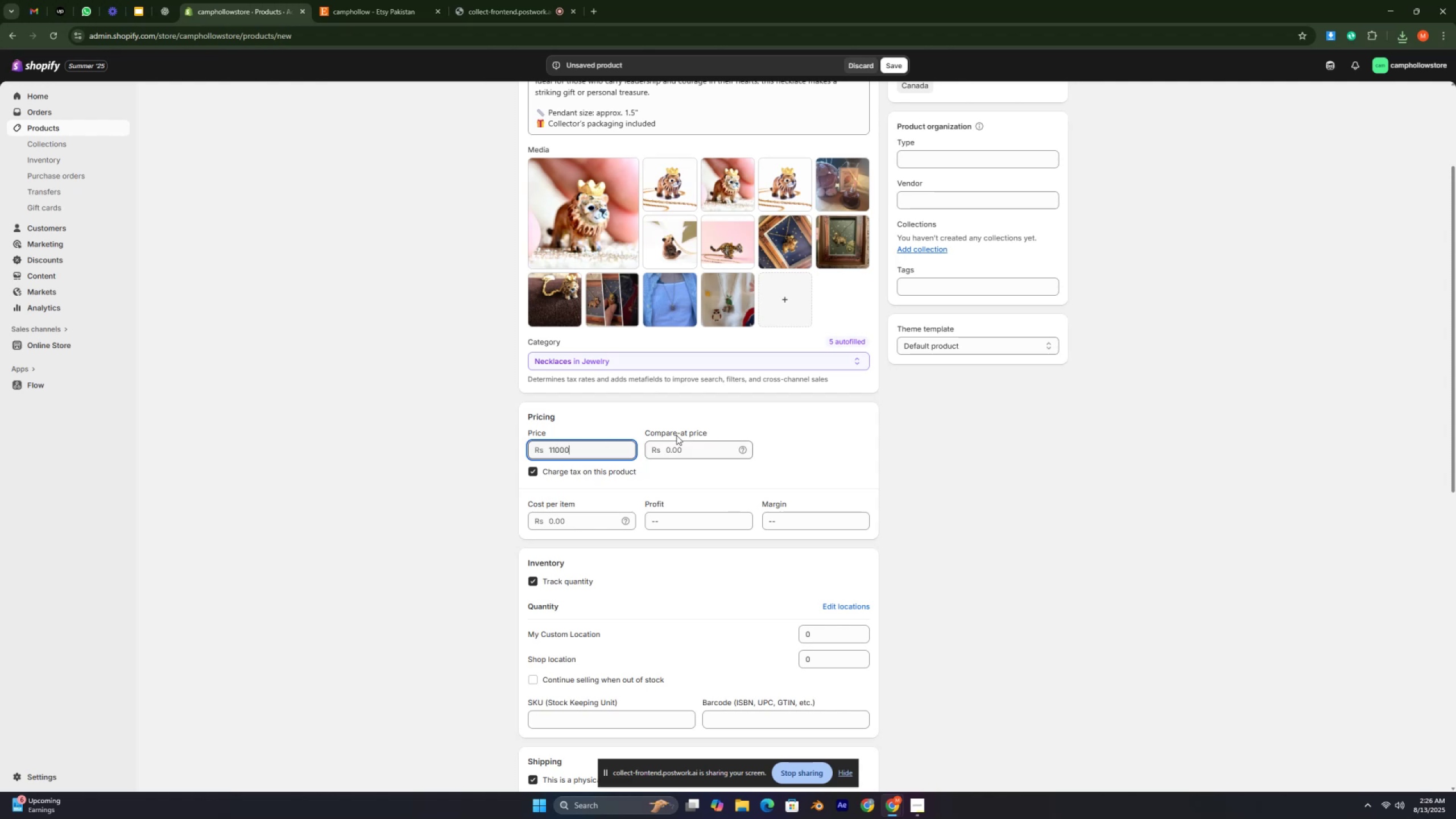 
left_click([670, 450])
 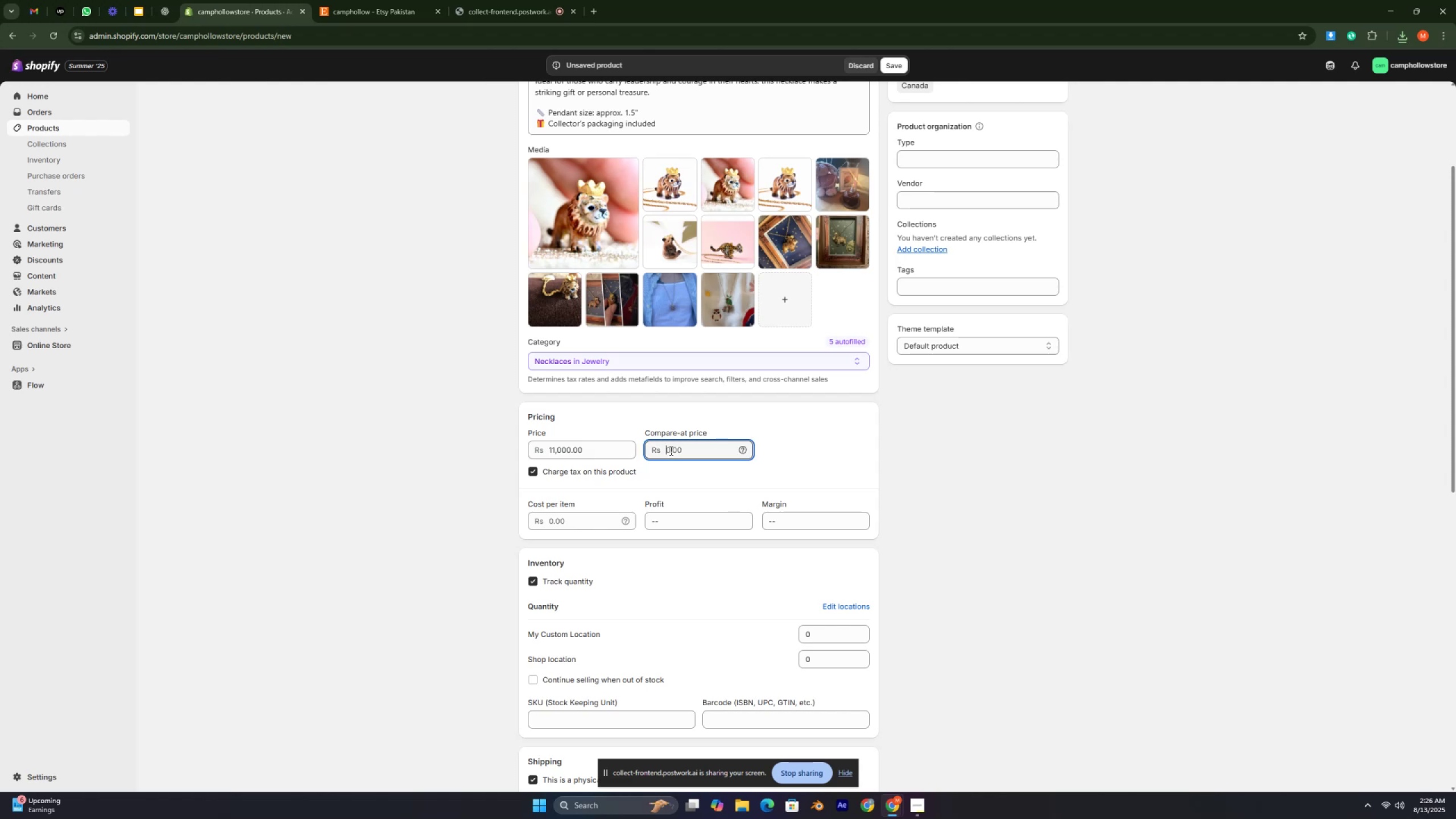 
key(1)
 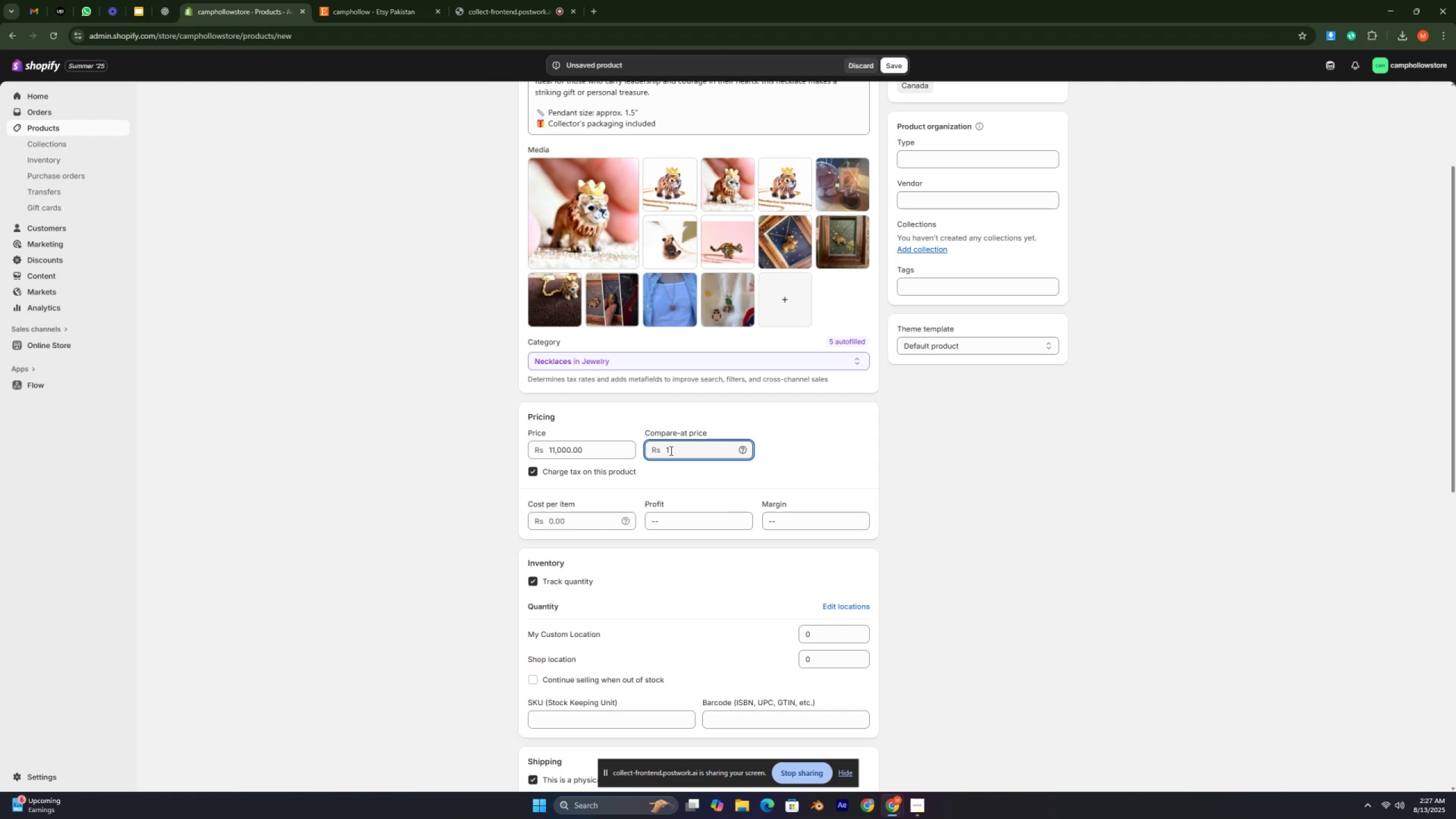 
wait(20.63)
 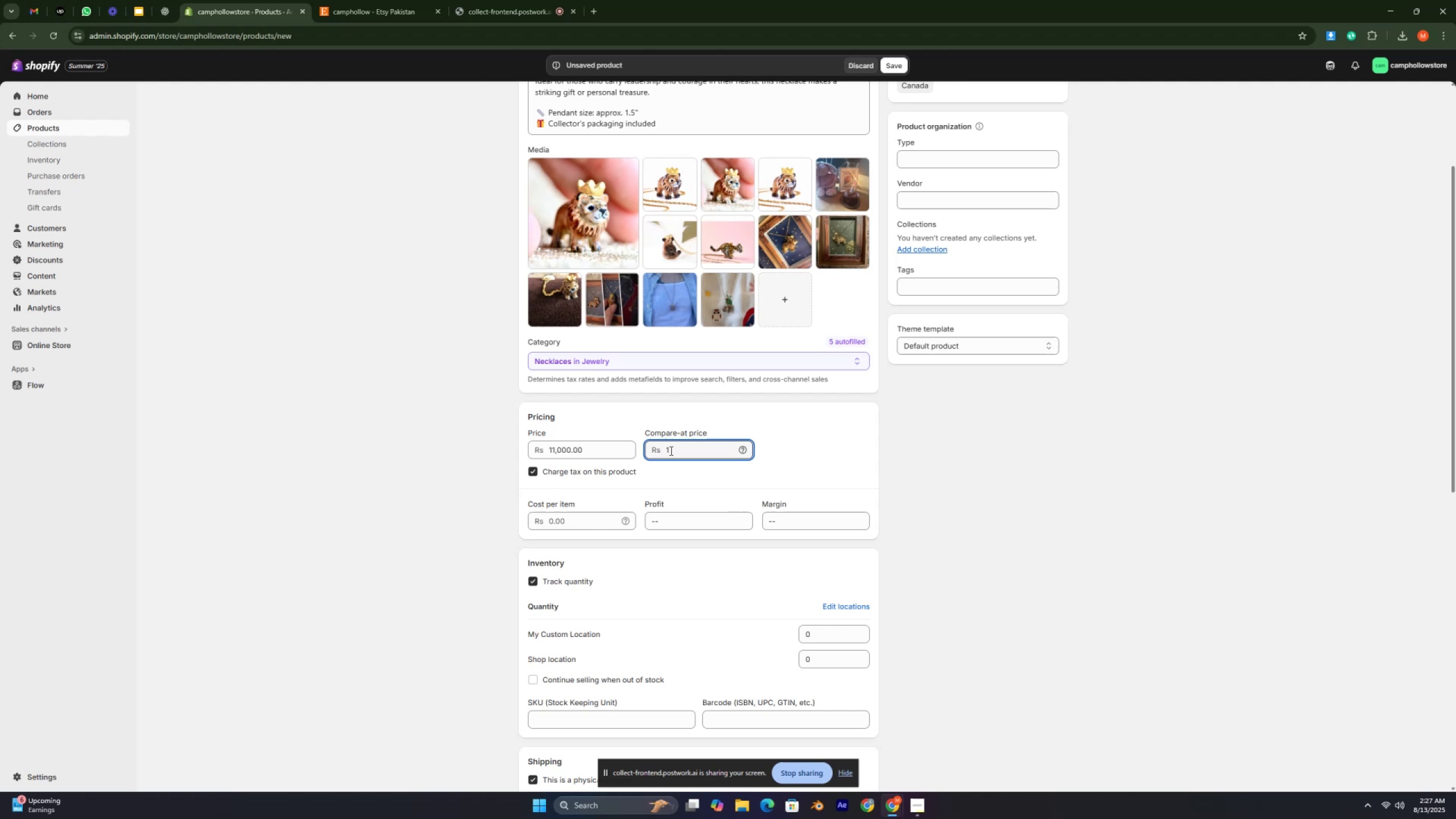 
type(3000)
 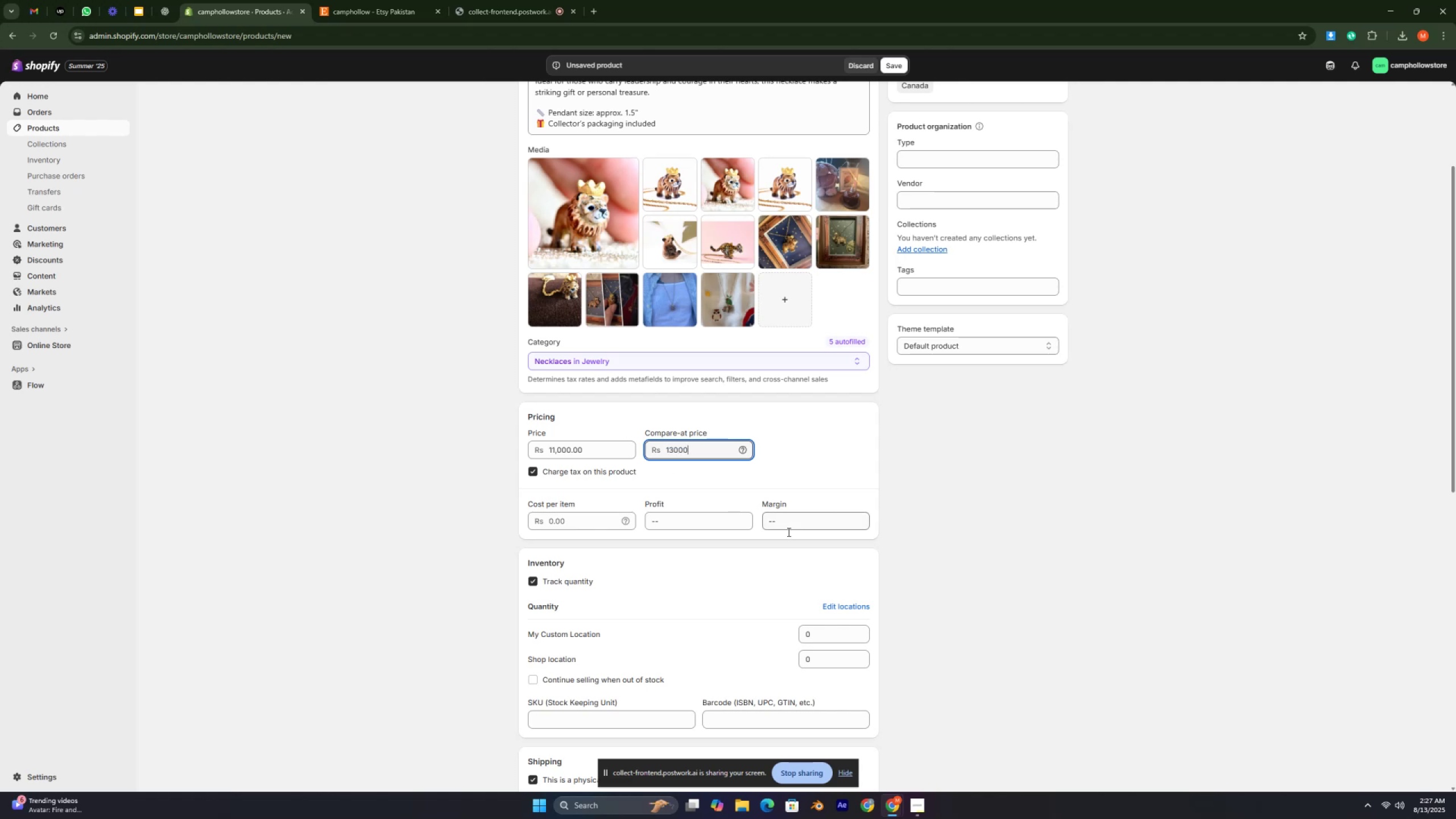 
scroll: coordinate [684, 552], scroll_direction: down, amount: 2.0
 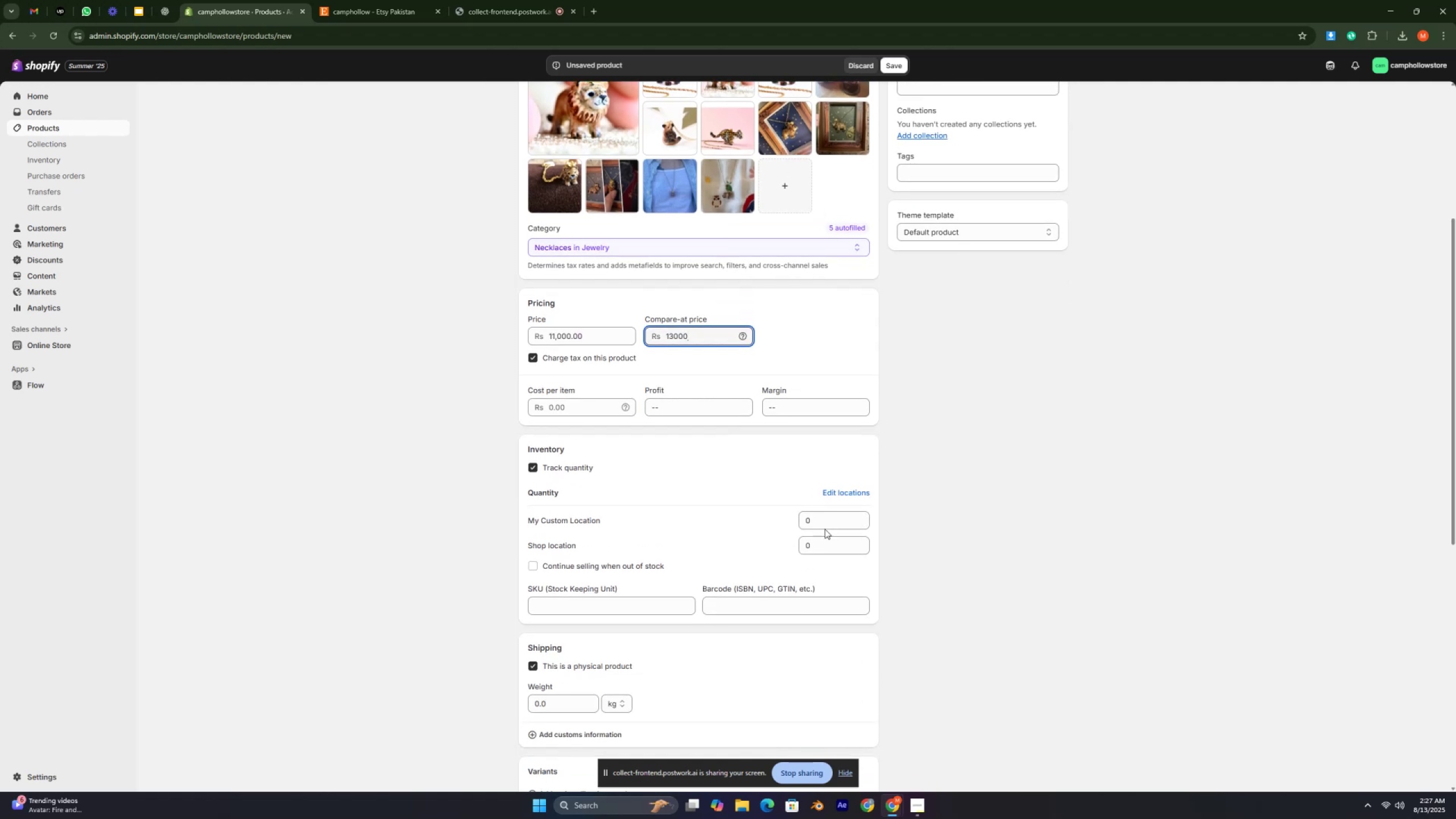 
left_click([835, 522])
 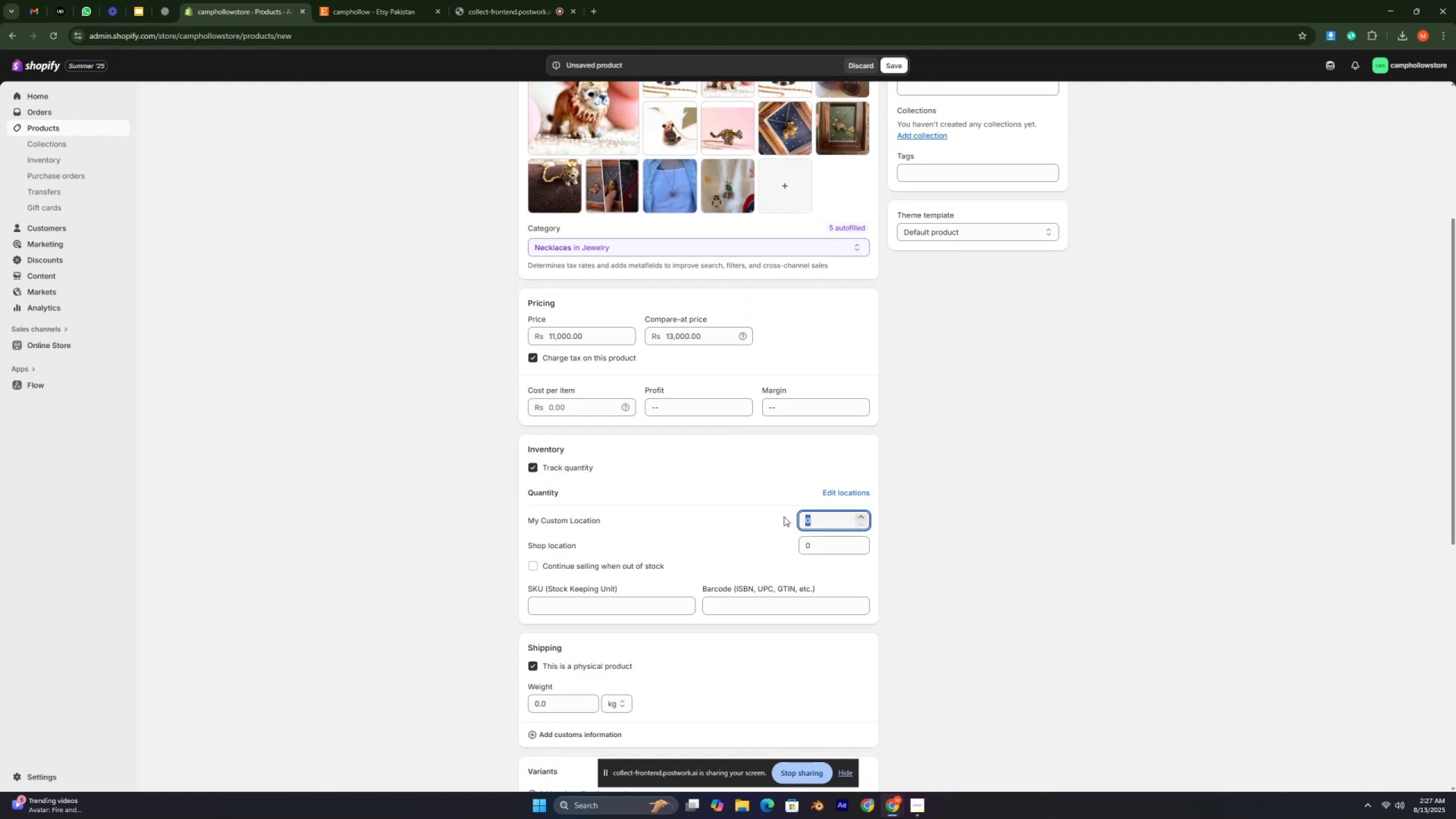 
type(20)
 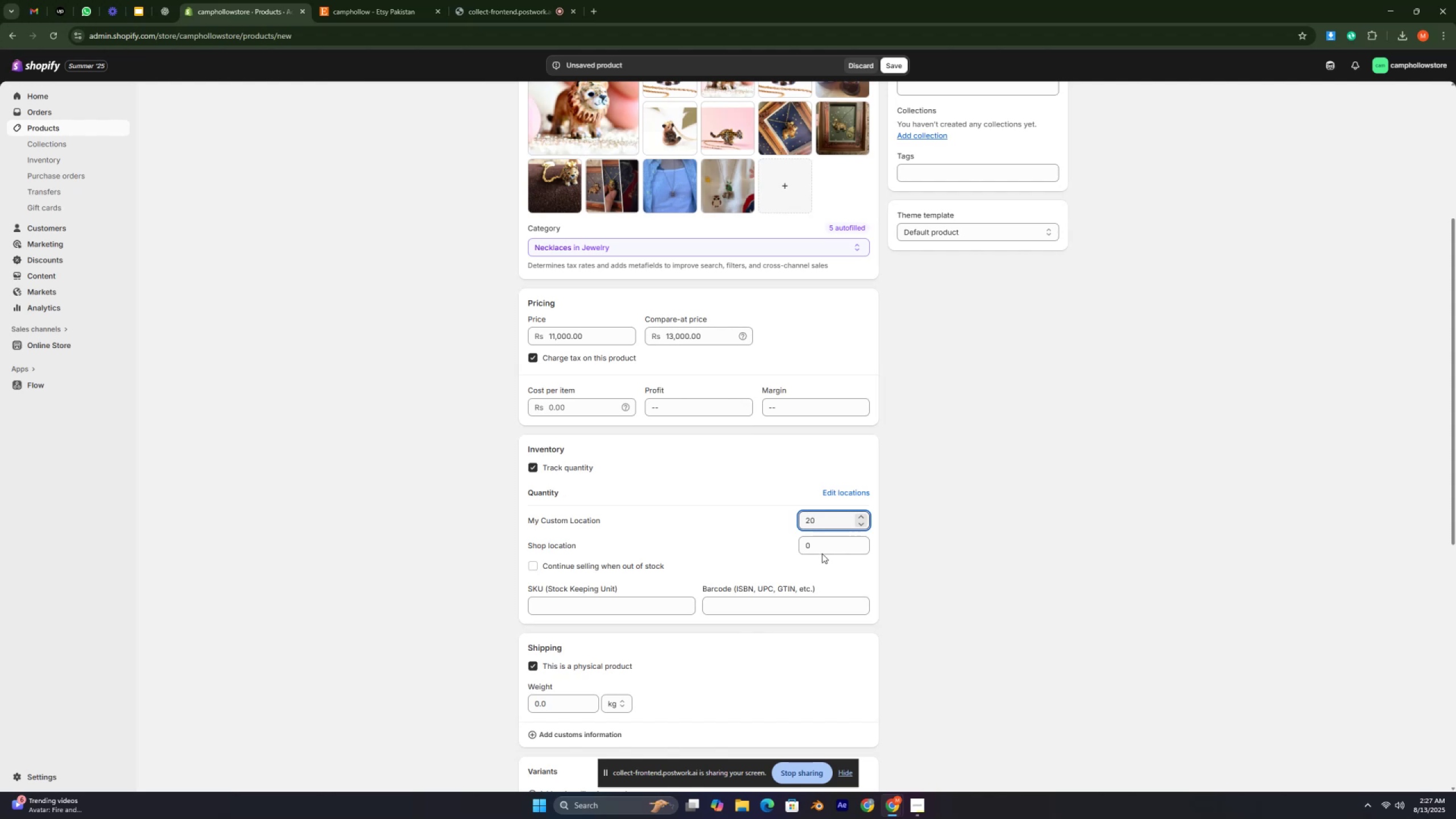 
left_click([822, 549])
 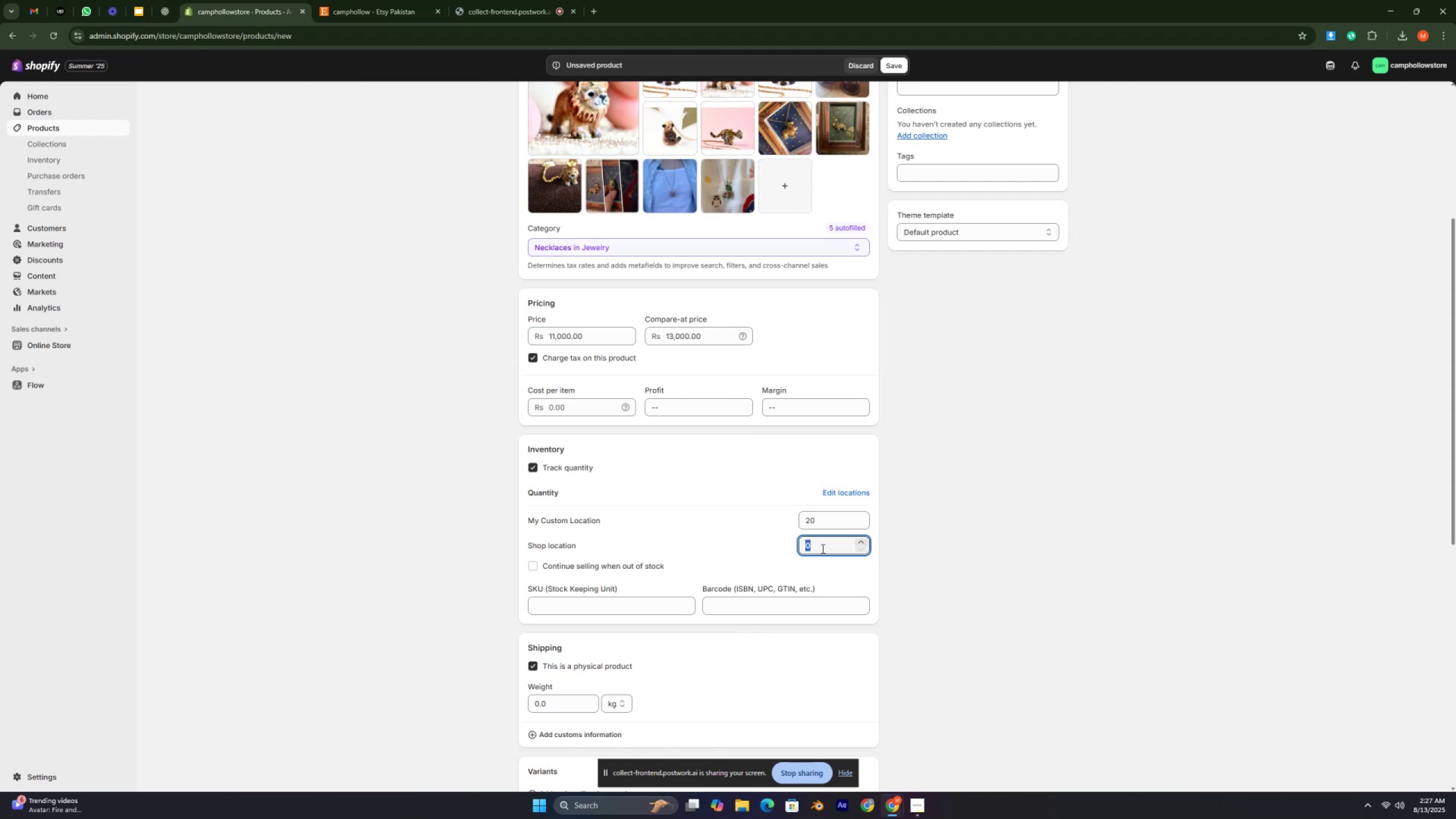 
type(20)
 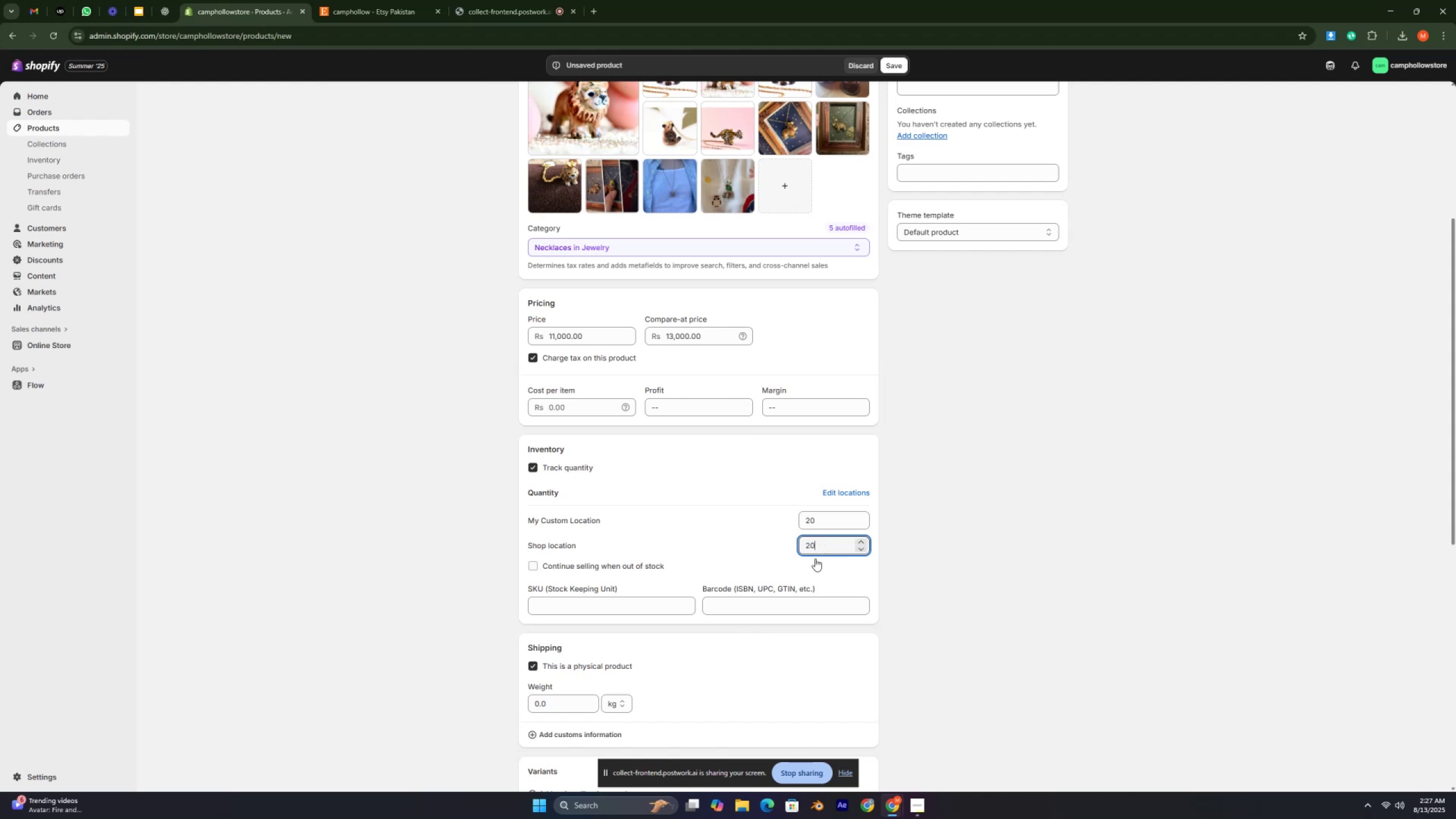 
scroll: coordinate [735, 560], scroll_direction: down, amount: 2.0
 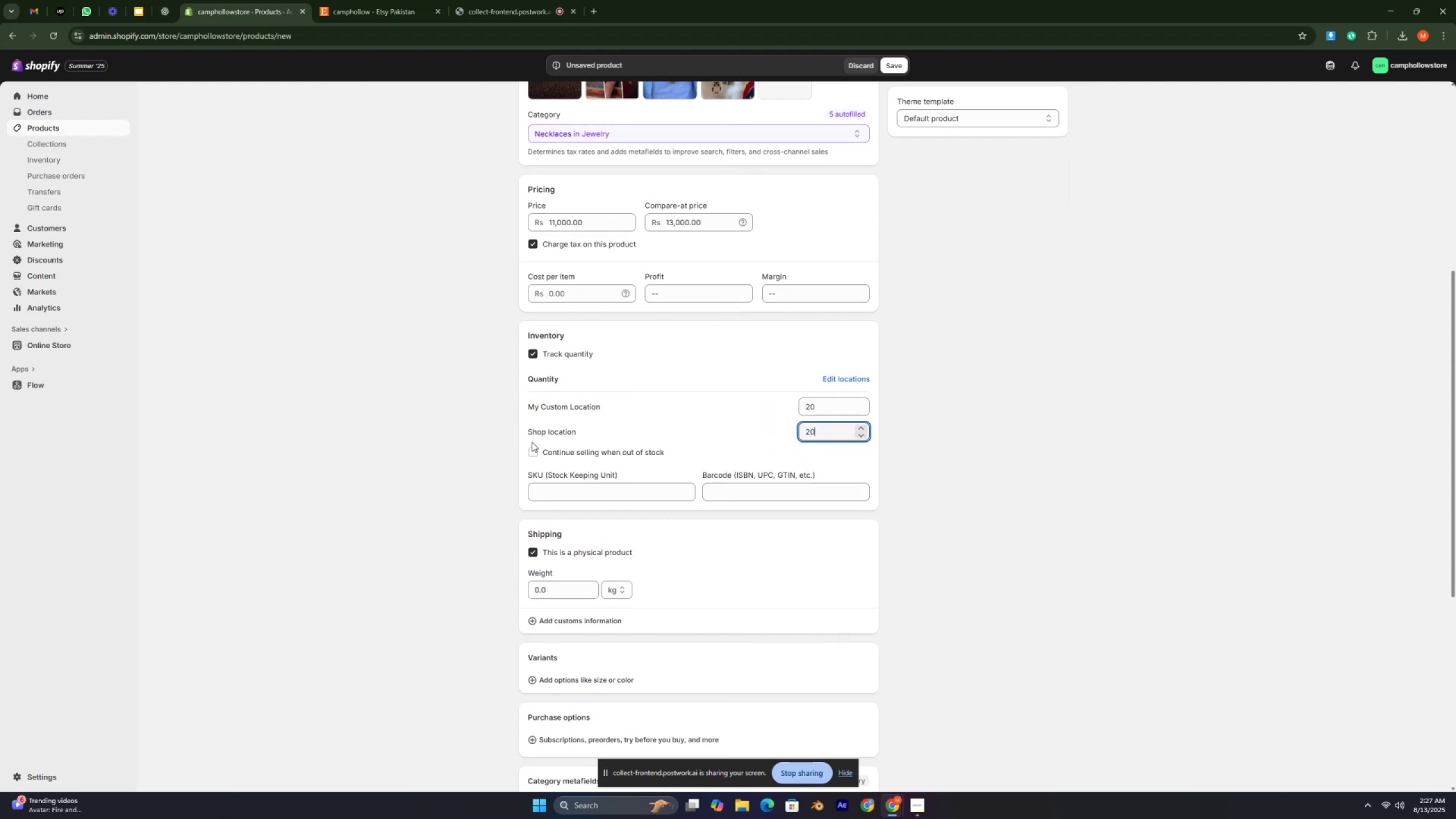 
left_click([532, 454])
 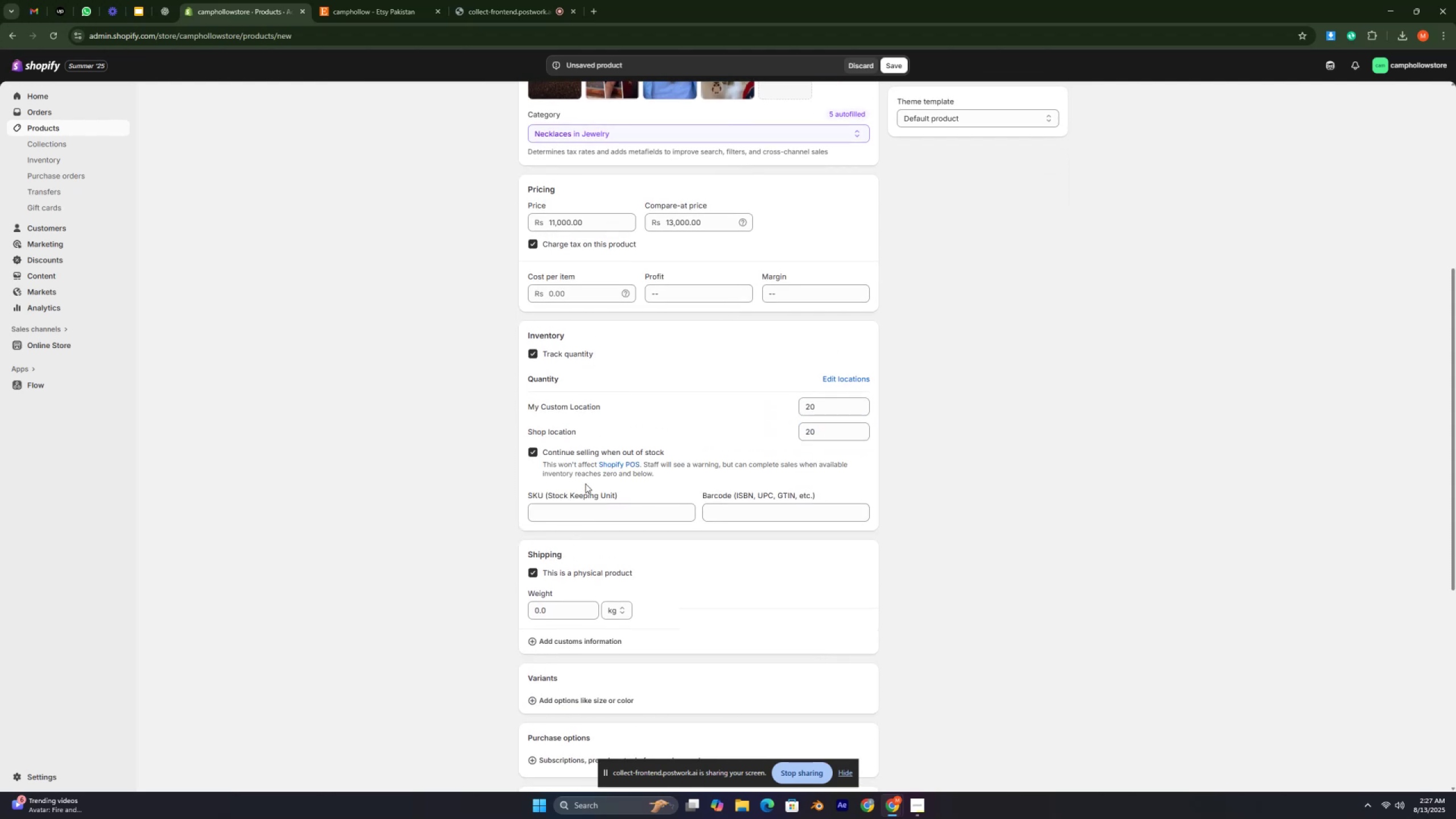 
scroll: coordinate [610, 504], scroll_direction: down, amount: 5.0
 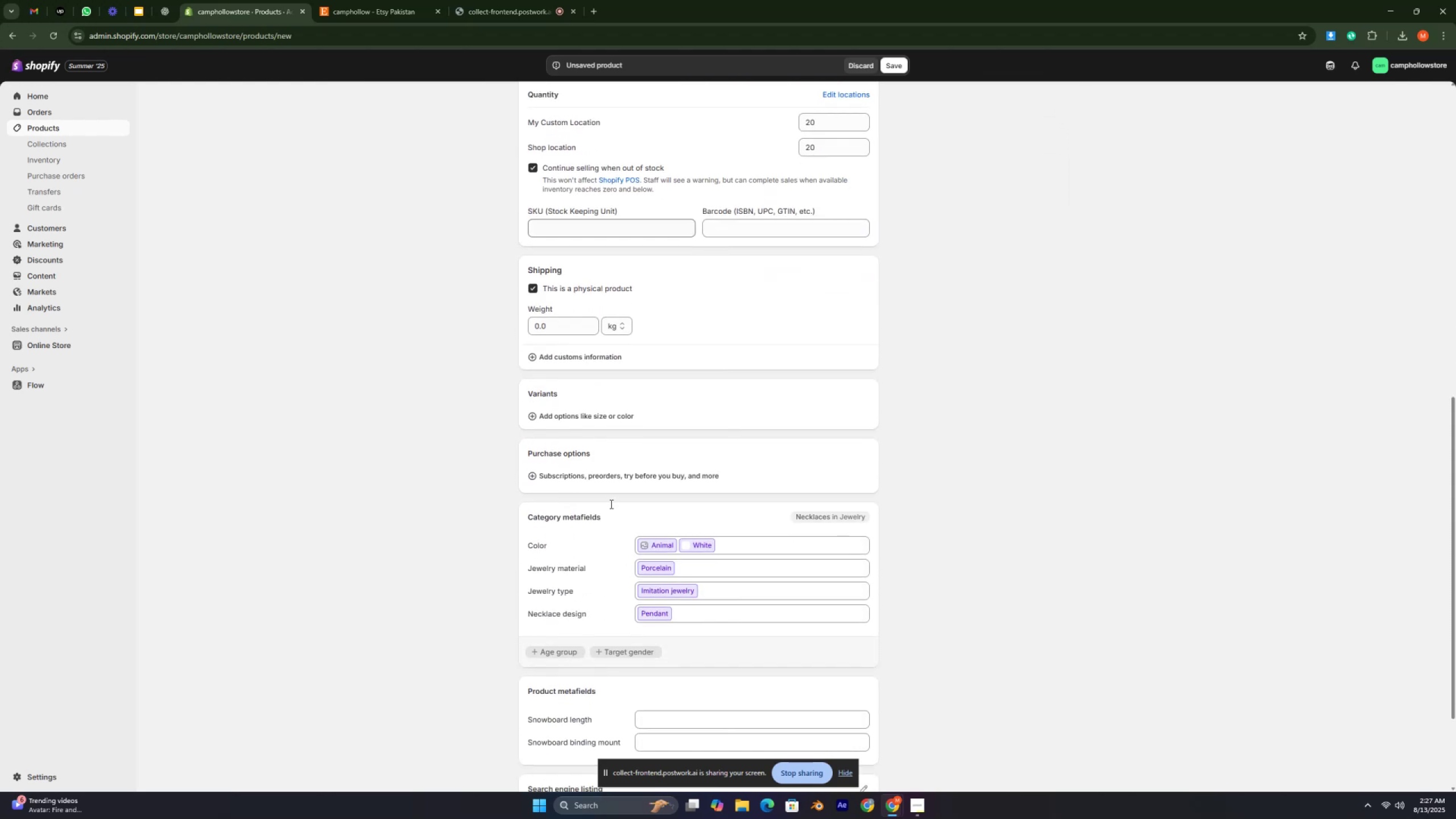 
scroll: coordinate [611, 329], scroll_direction: up, amount: 24.0
 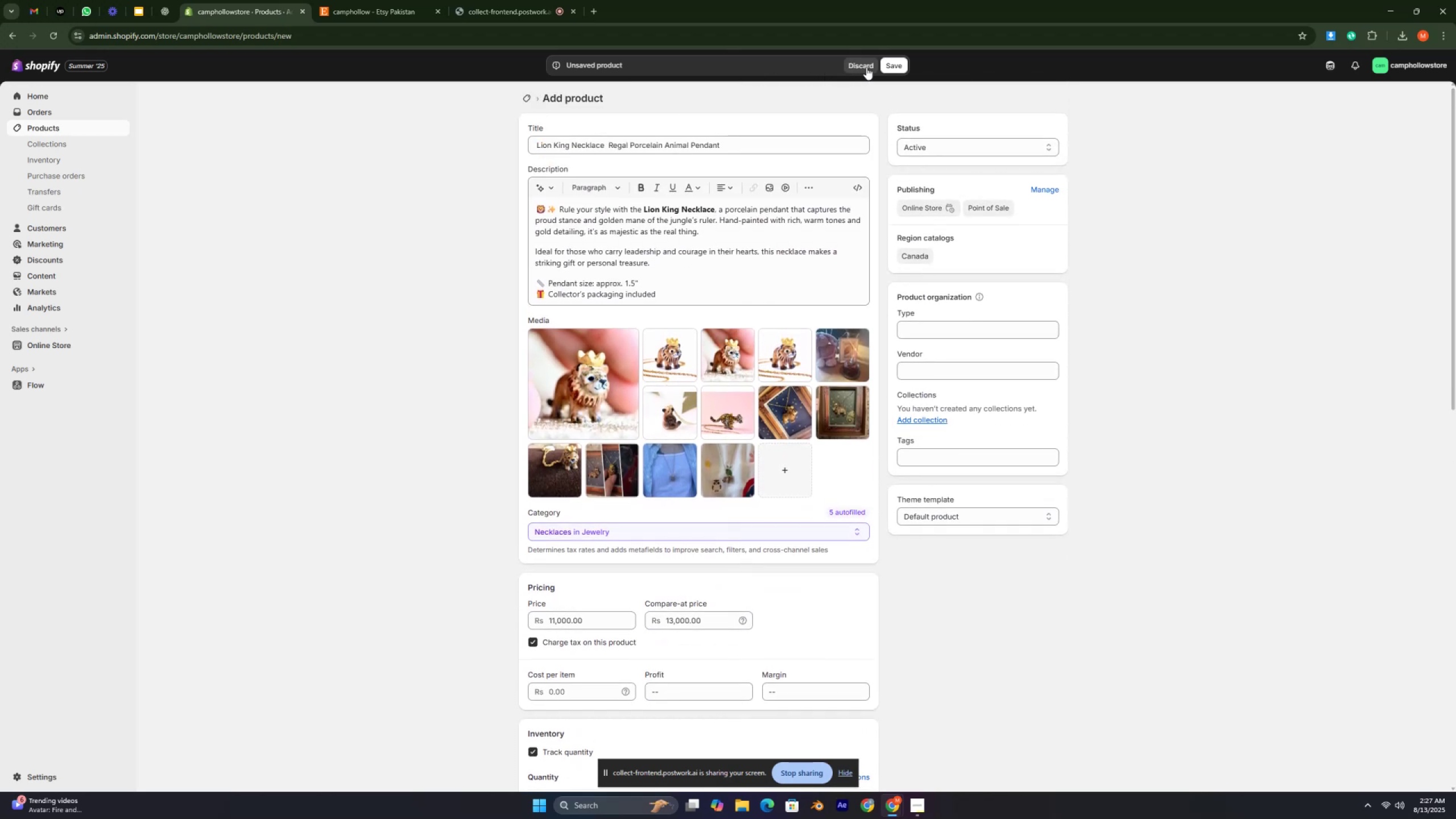 
left_click([887, 63])
 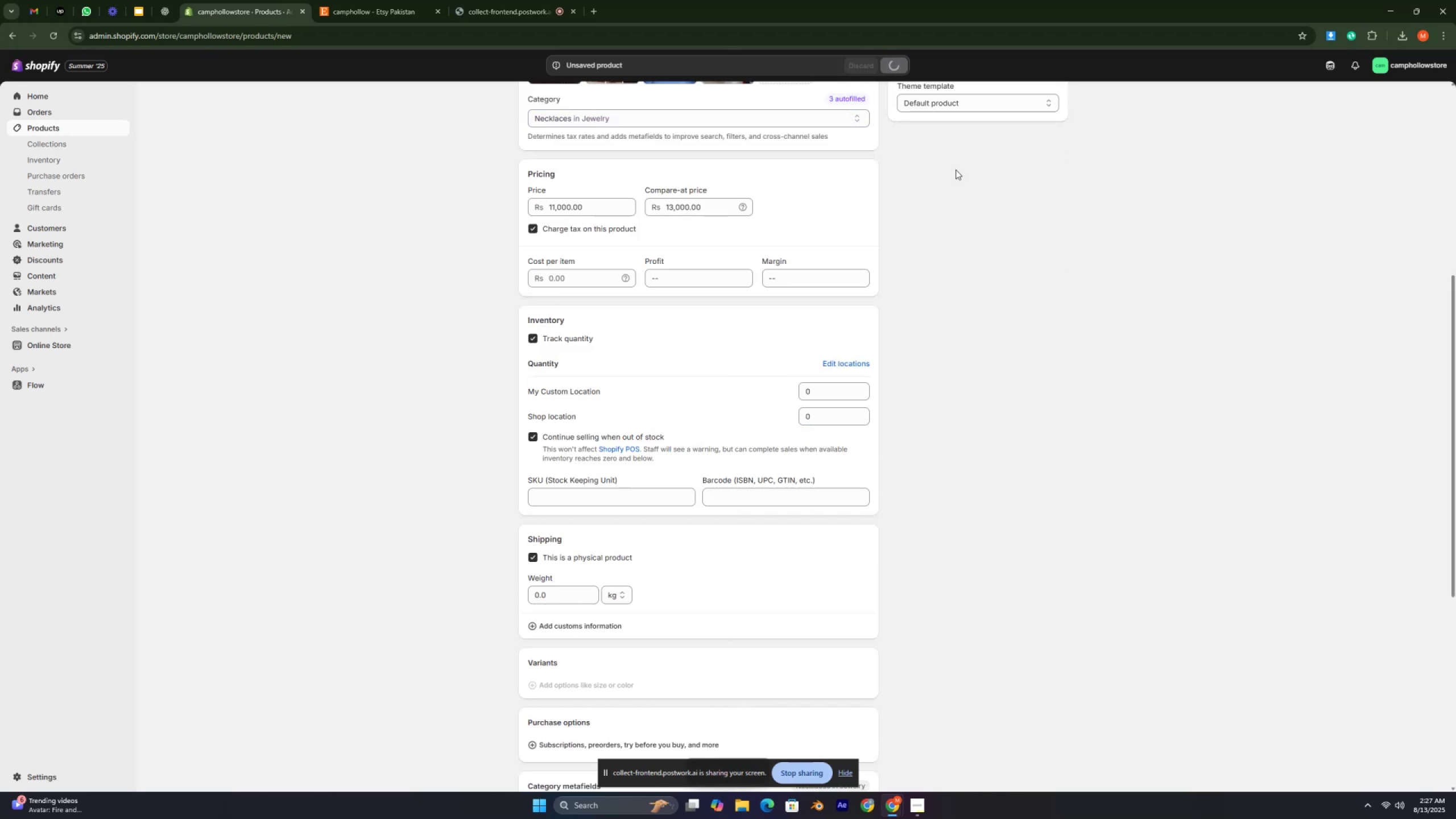 
wait(8.16)
 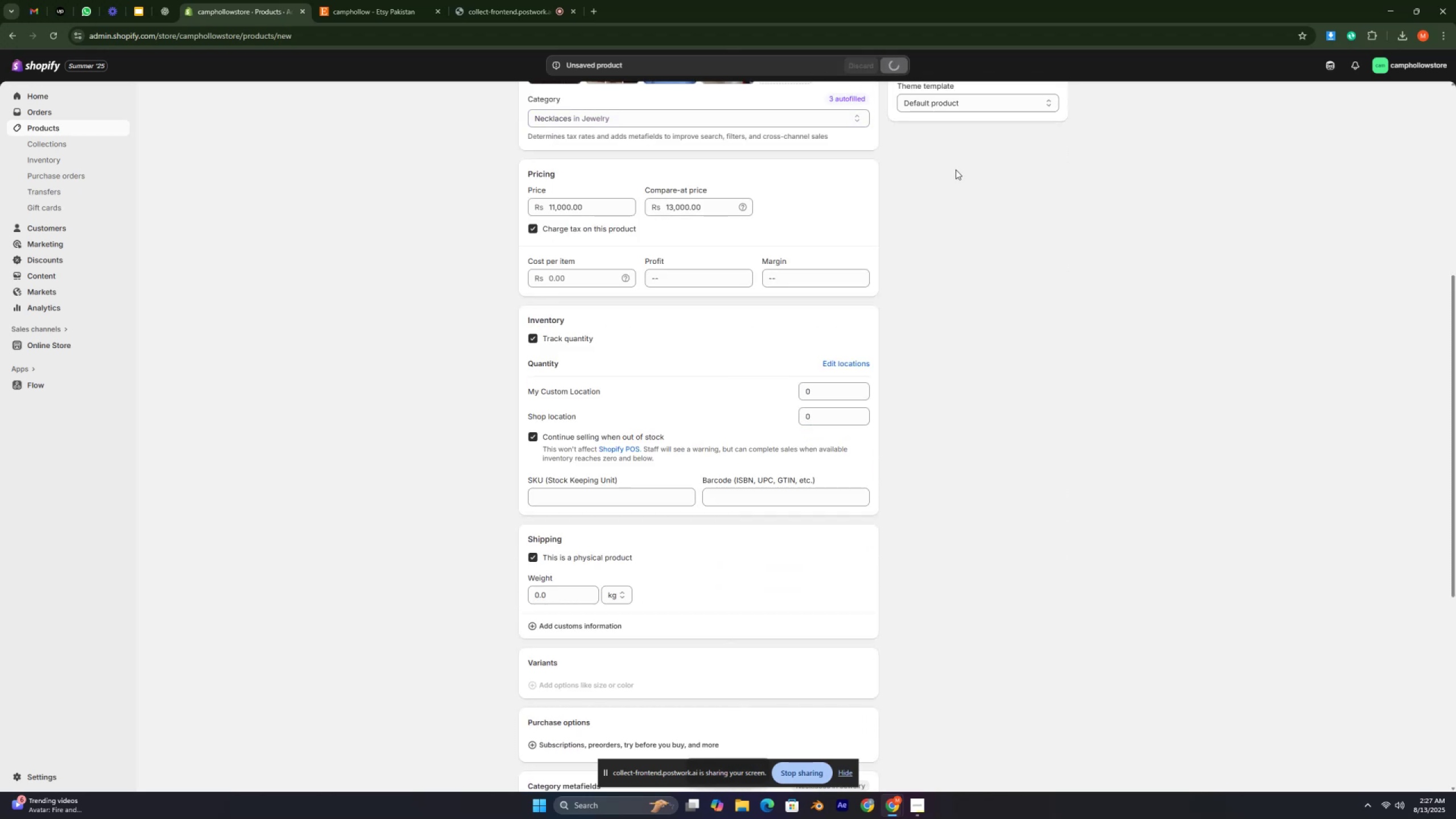 
left_click([87, 132])
 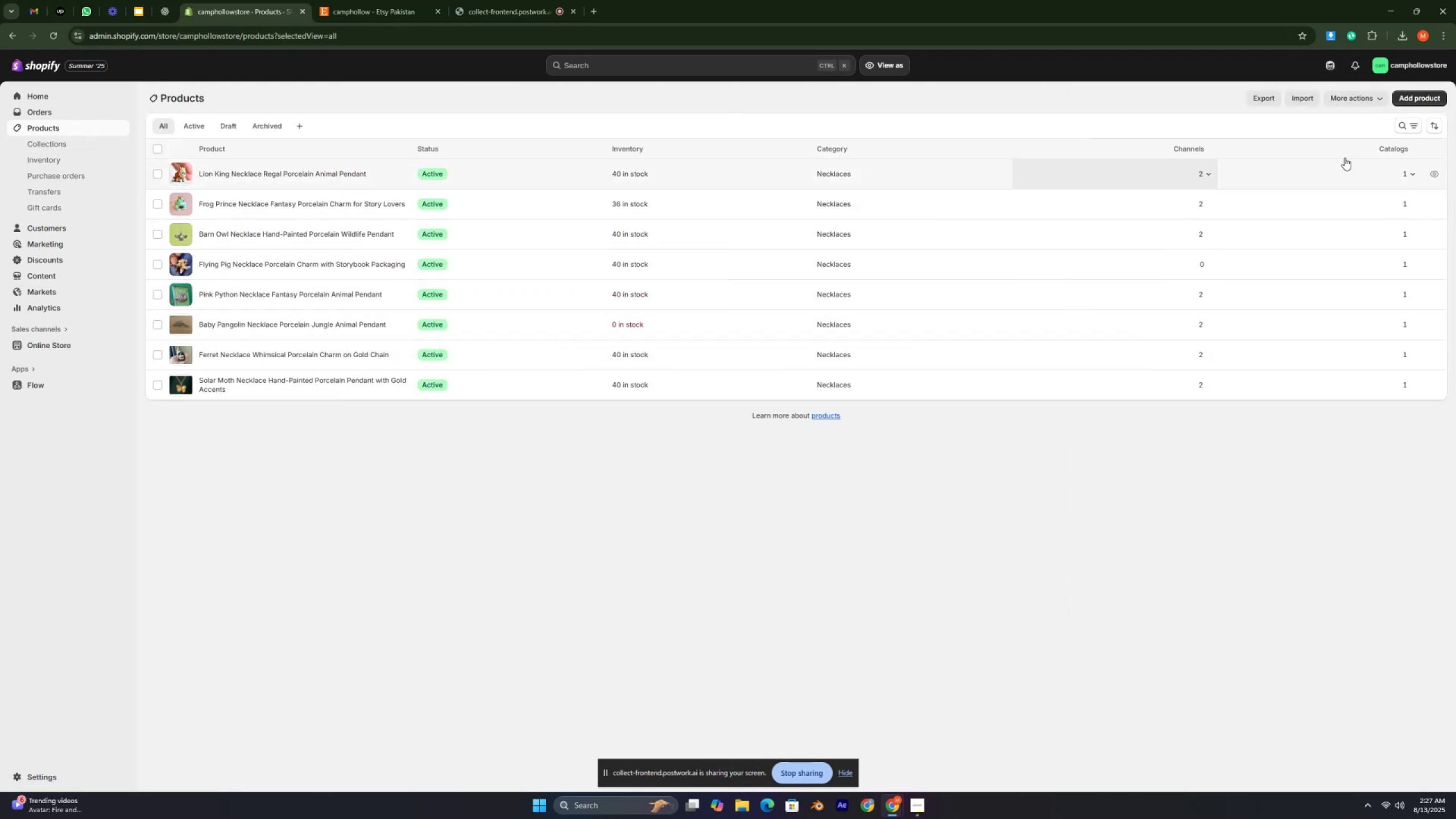 
left_click([1406, 96])
 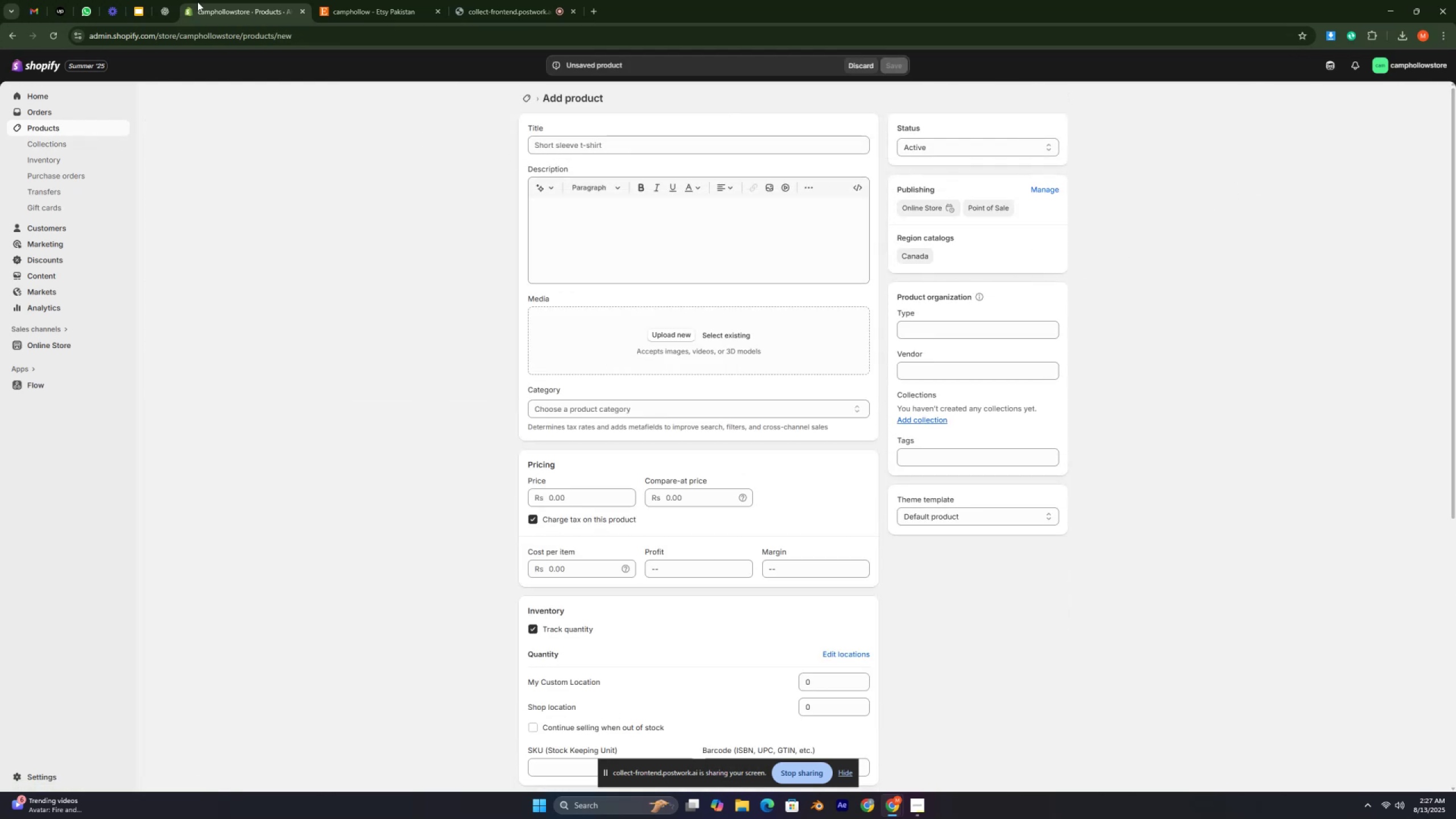 
left_click([155, 11])
 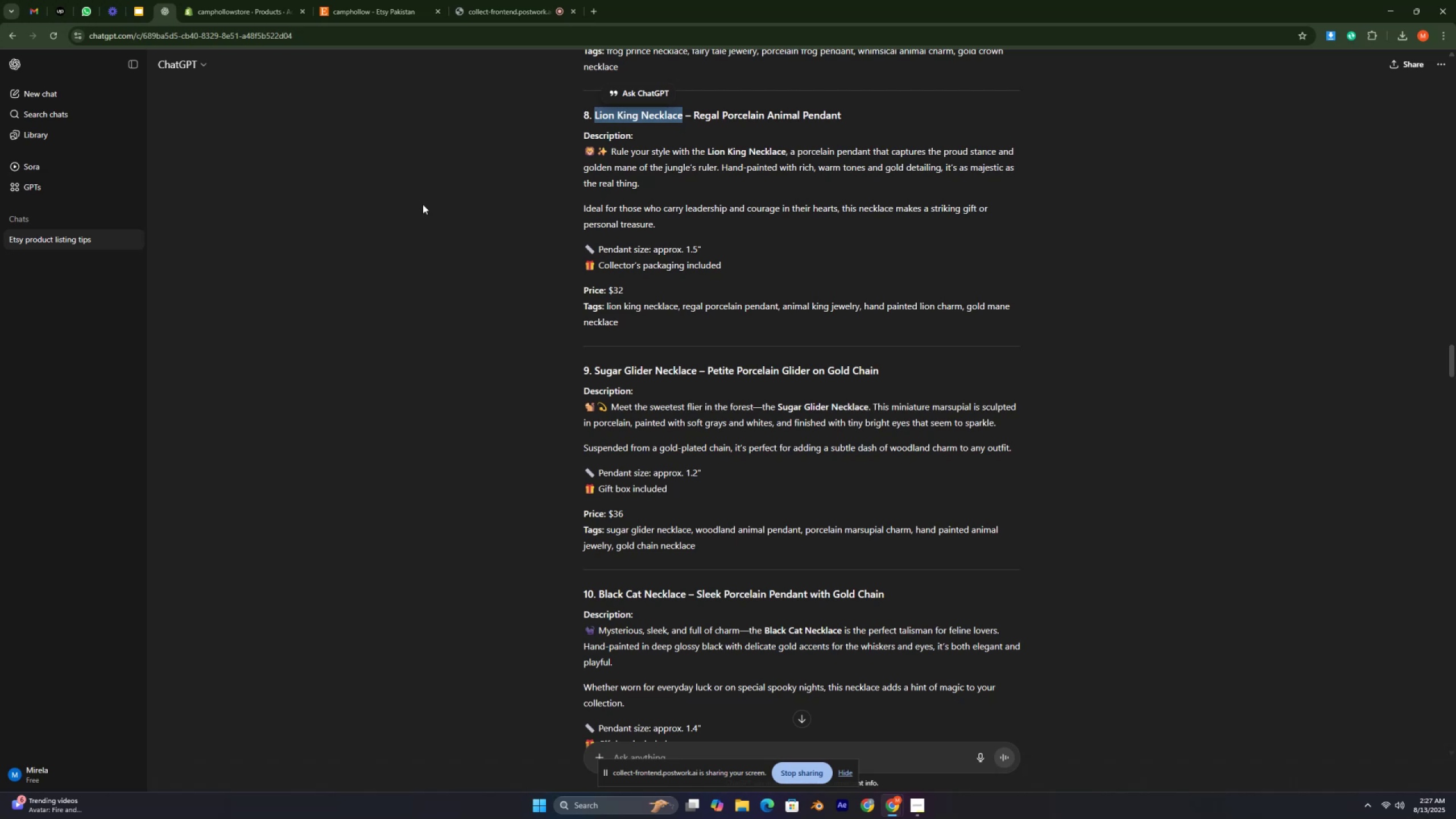 
scroll: coordinate [588, 239], scroll_direction: down, amount: 2.0
 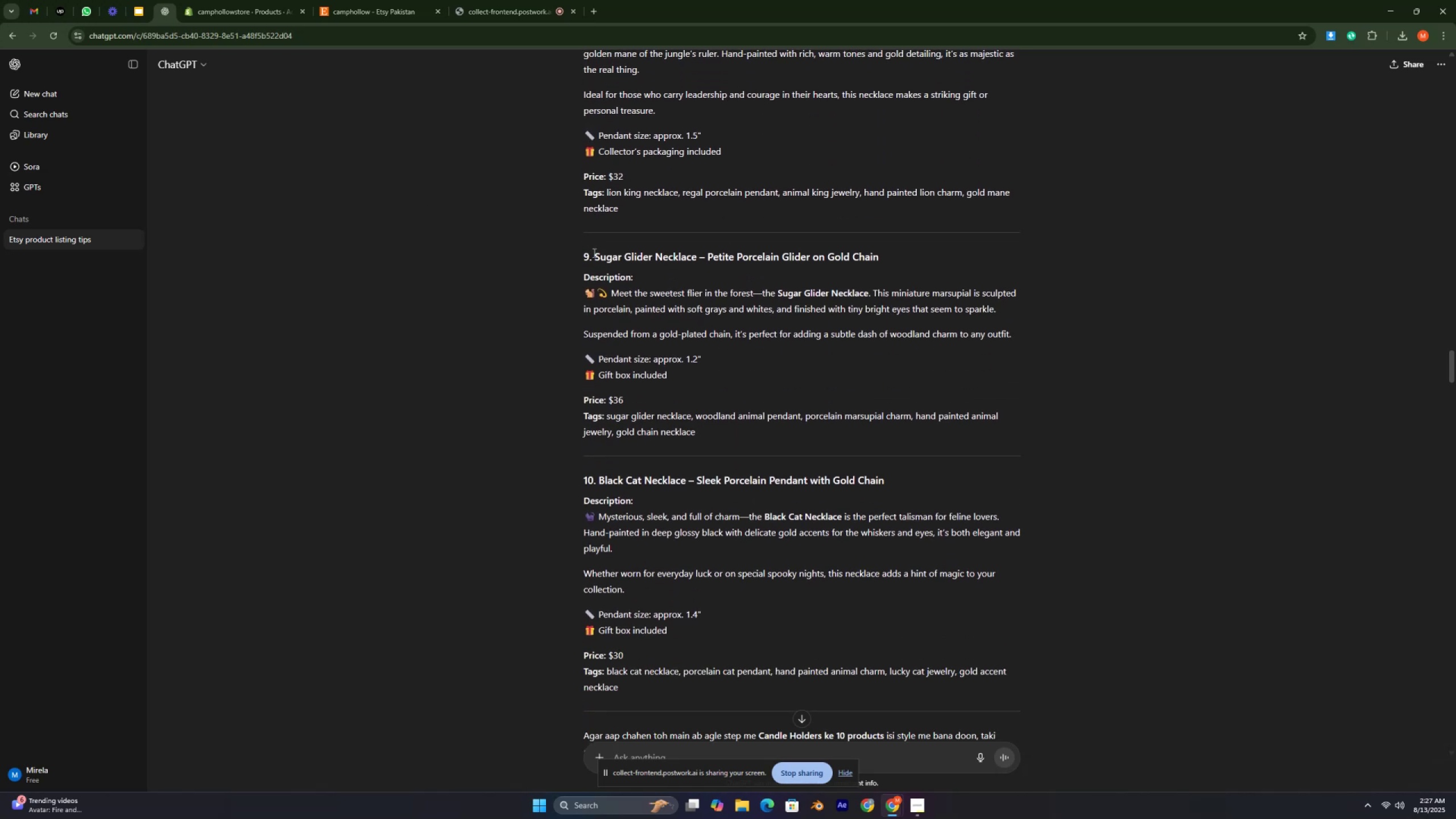 
left_click_drag(start_coordinate=[593, 255], to_coordinate=[903, 262])
 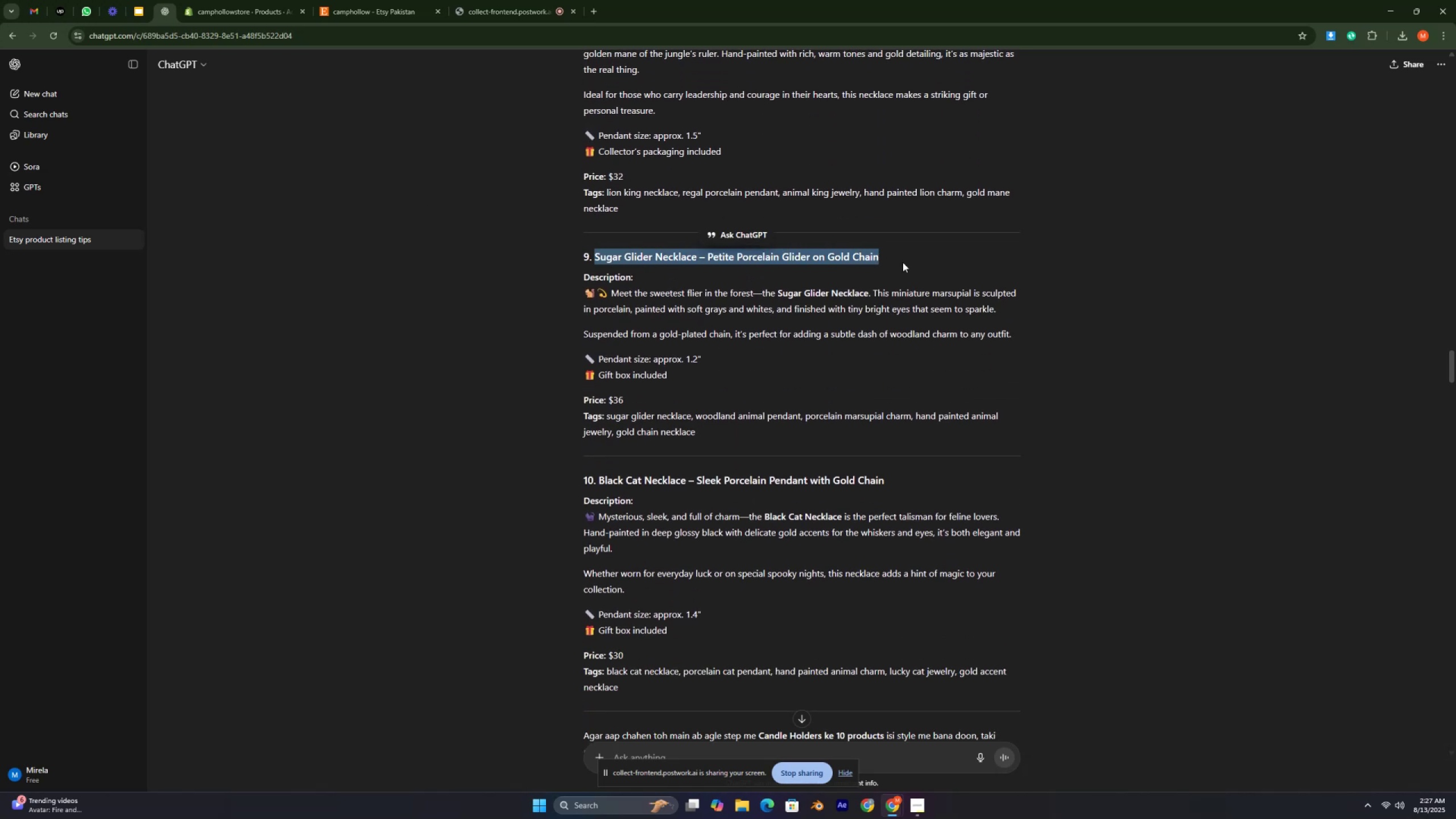 
key(Control+C)
 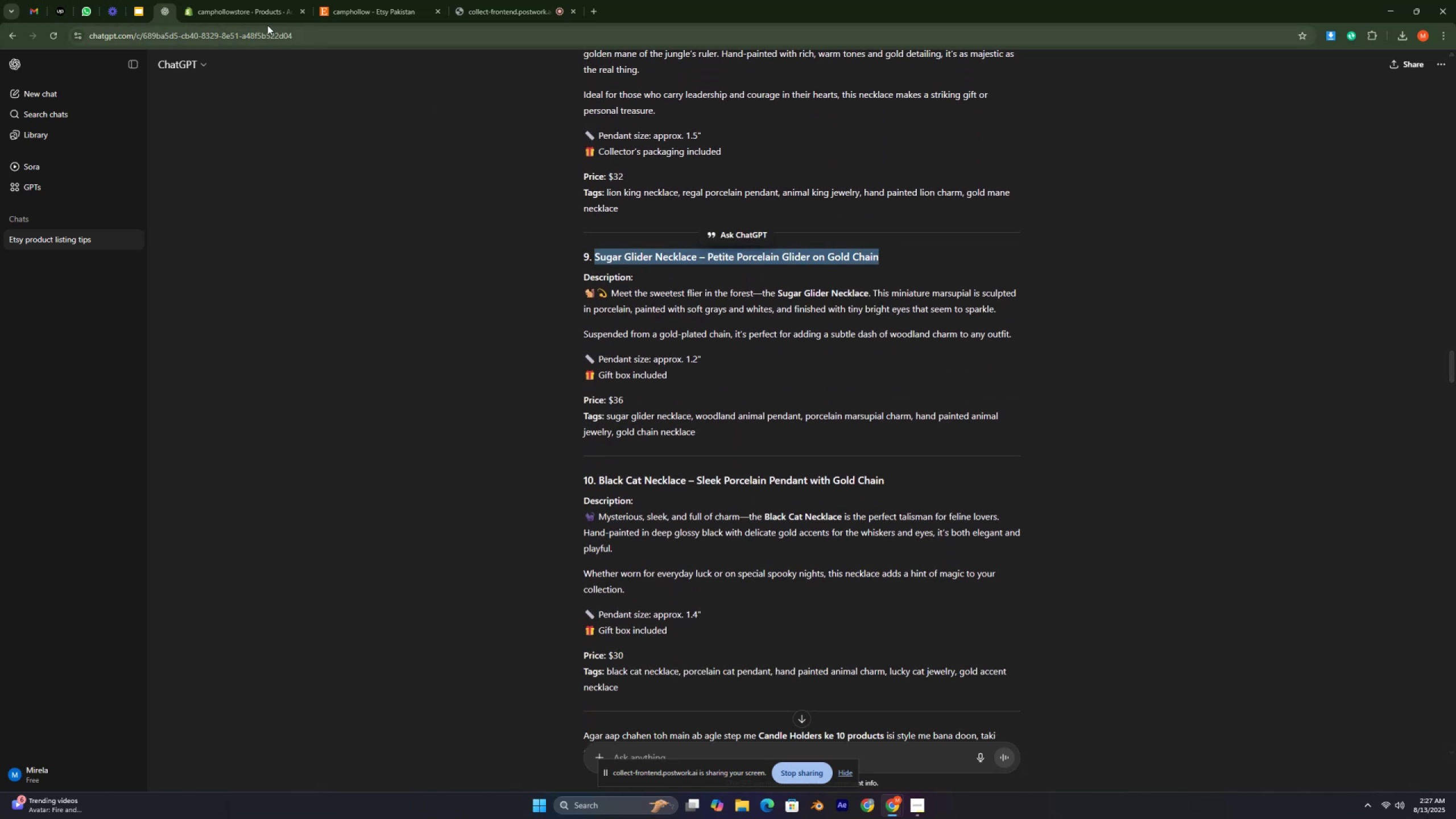 
left_click([231, 8])
 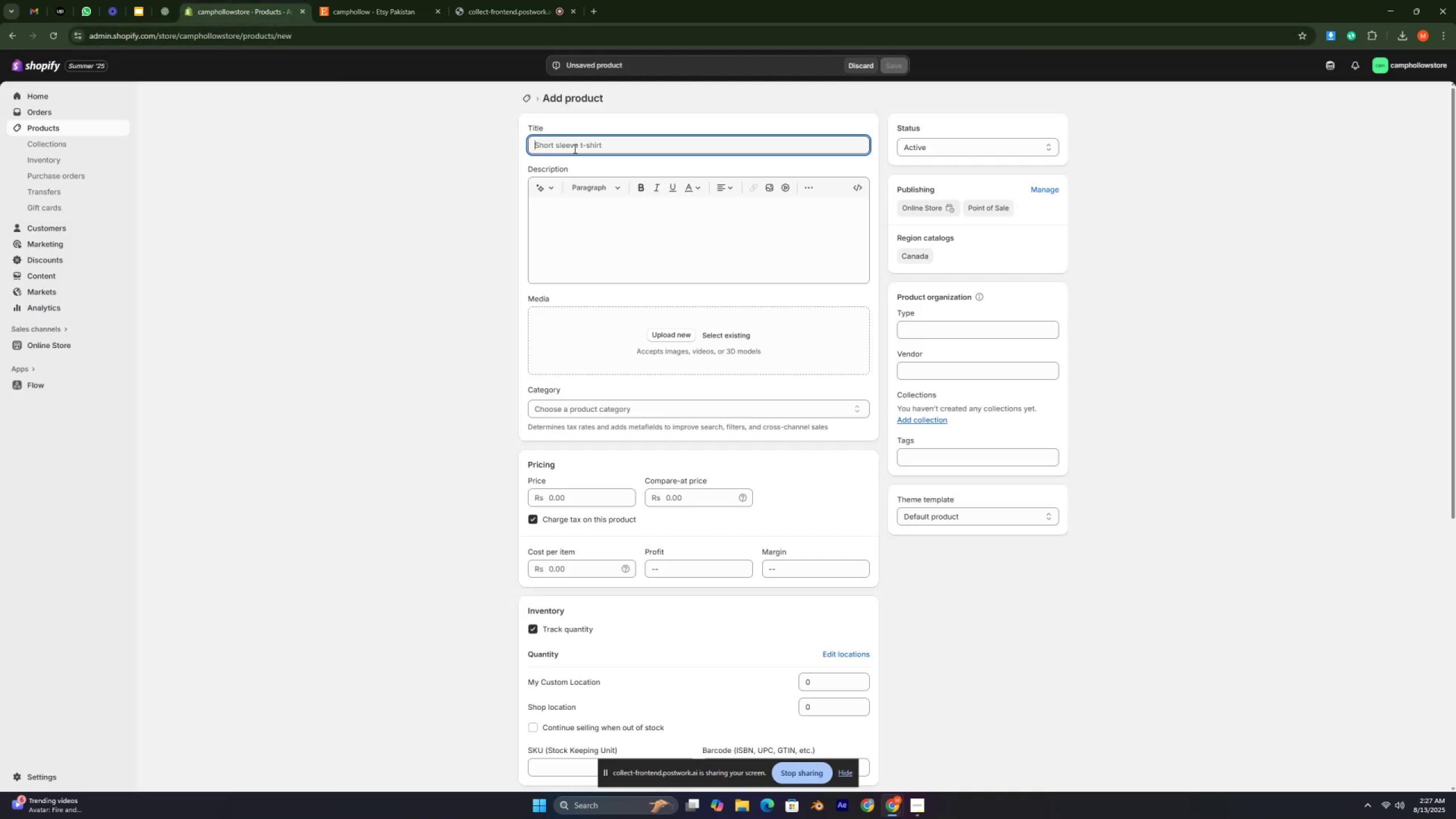 
key(Control+V)
 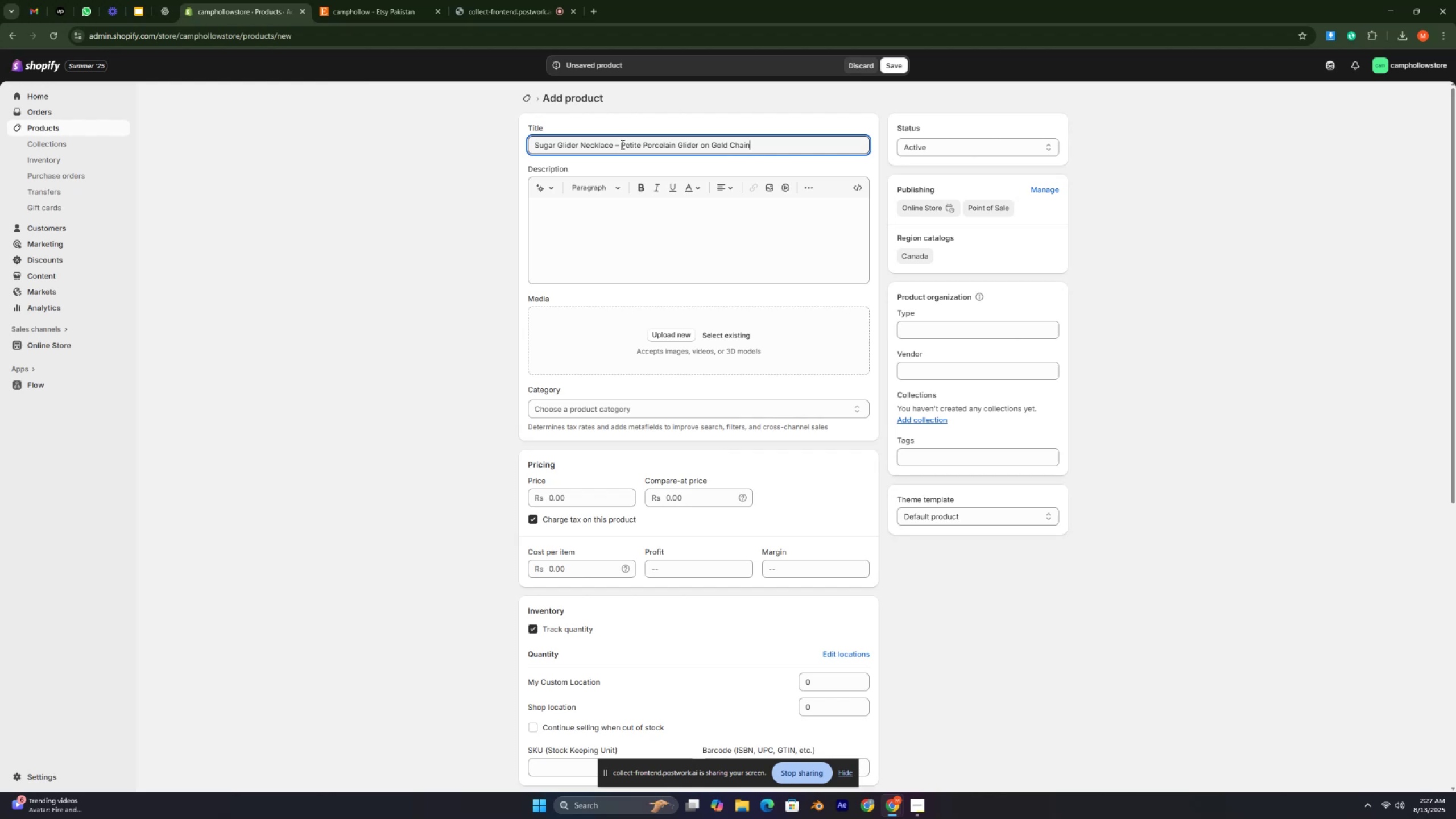 
left_click([616, 146])
 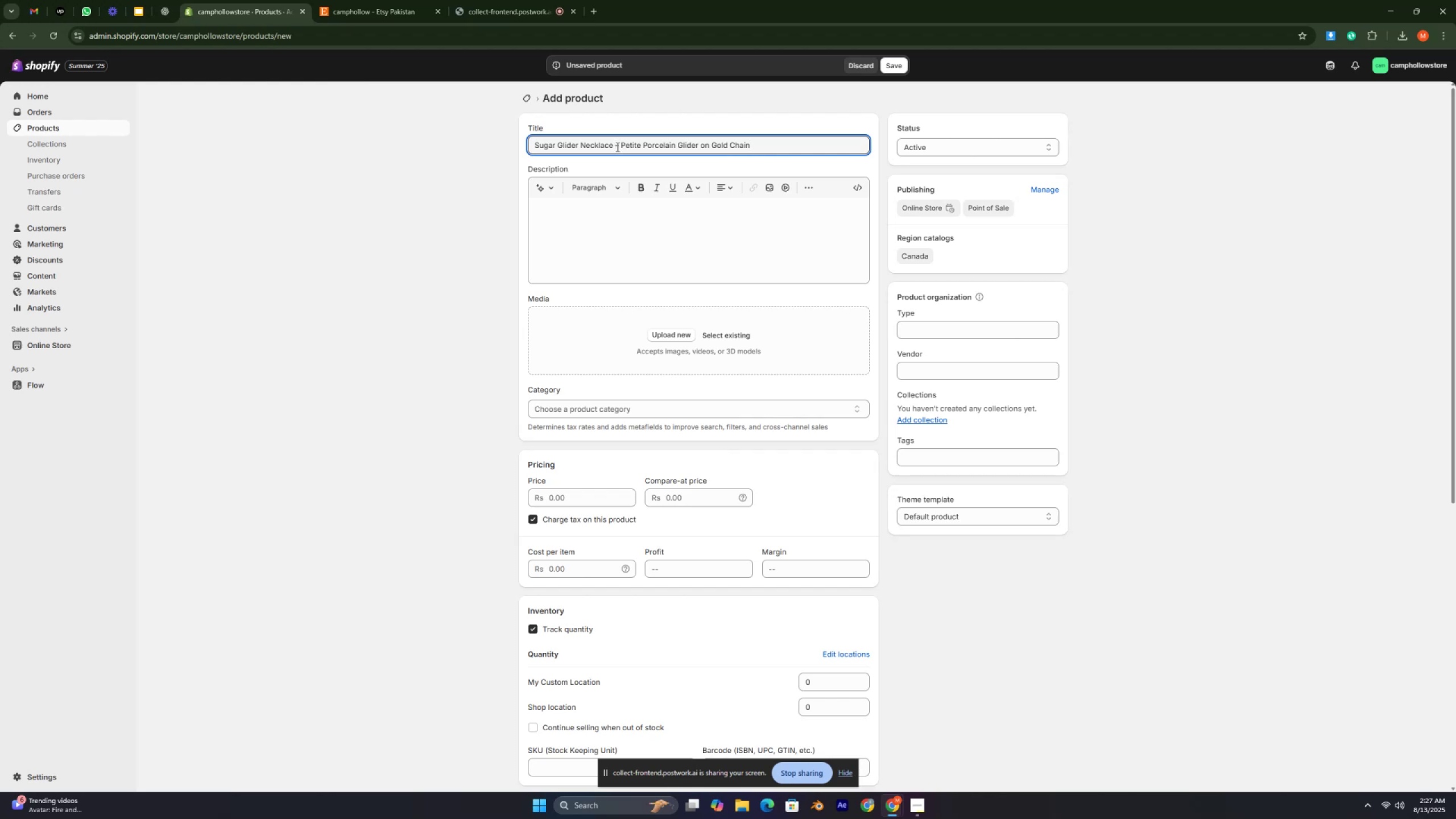 
left_click([619, 146])
 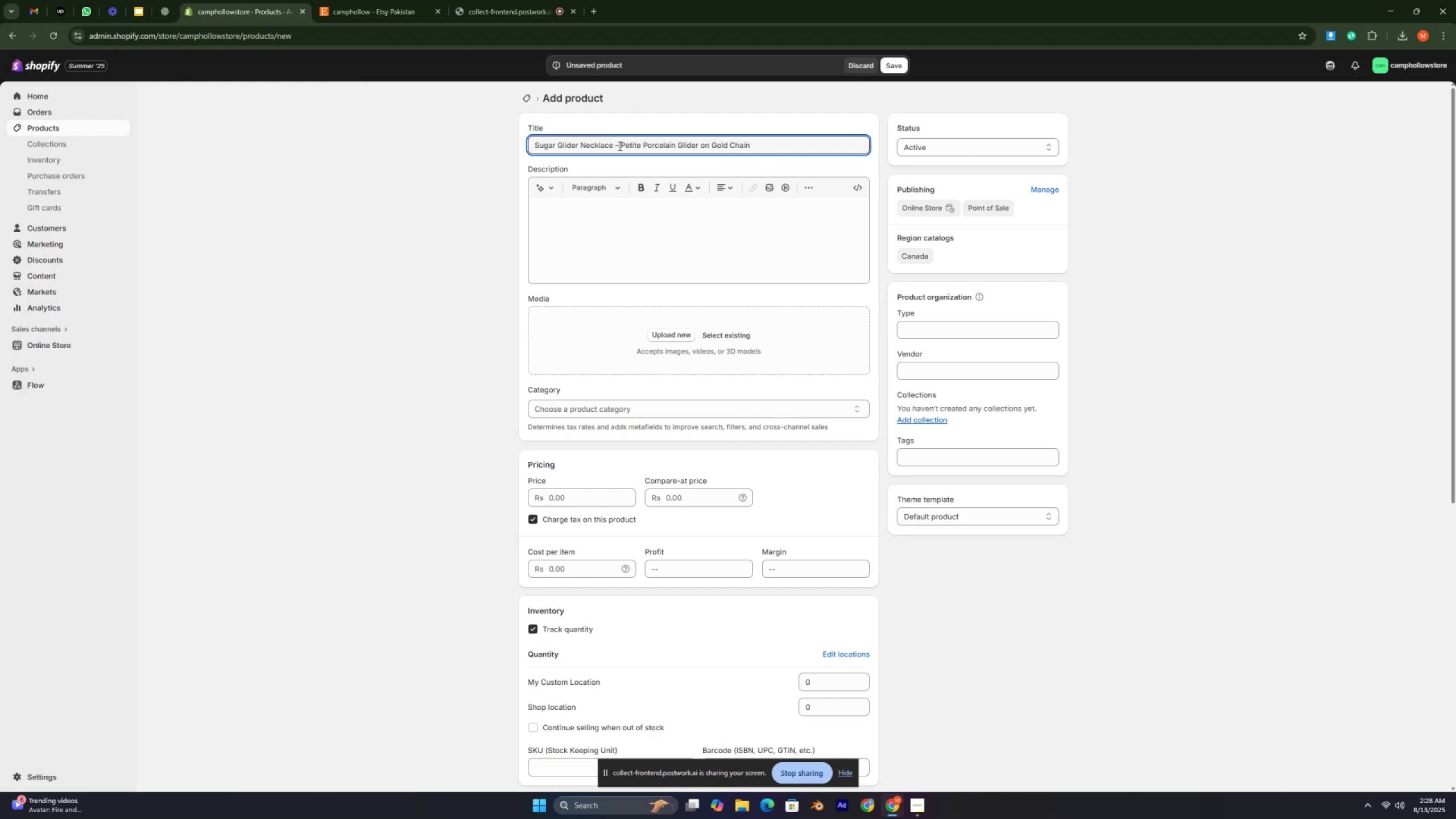 
key(Backspace)
 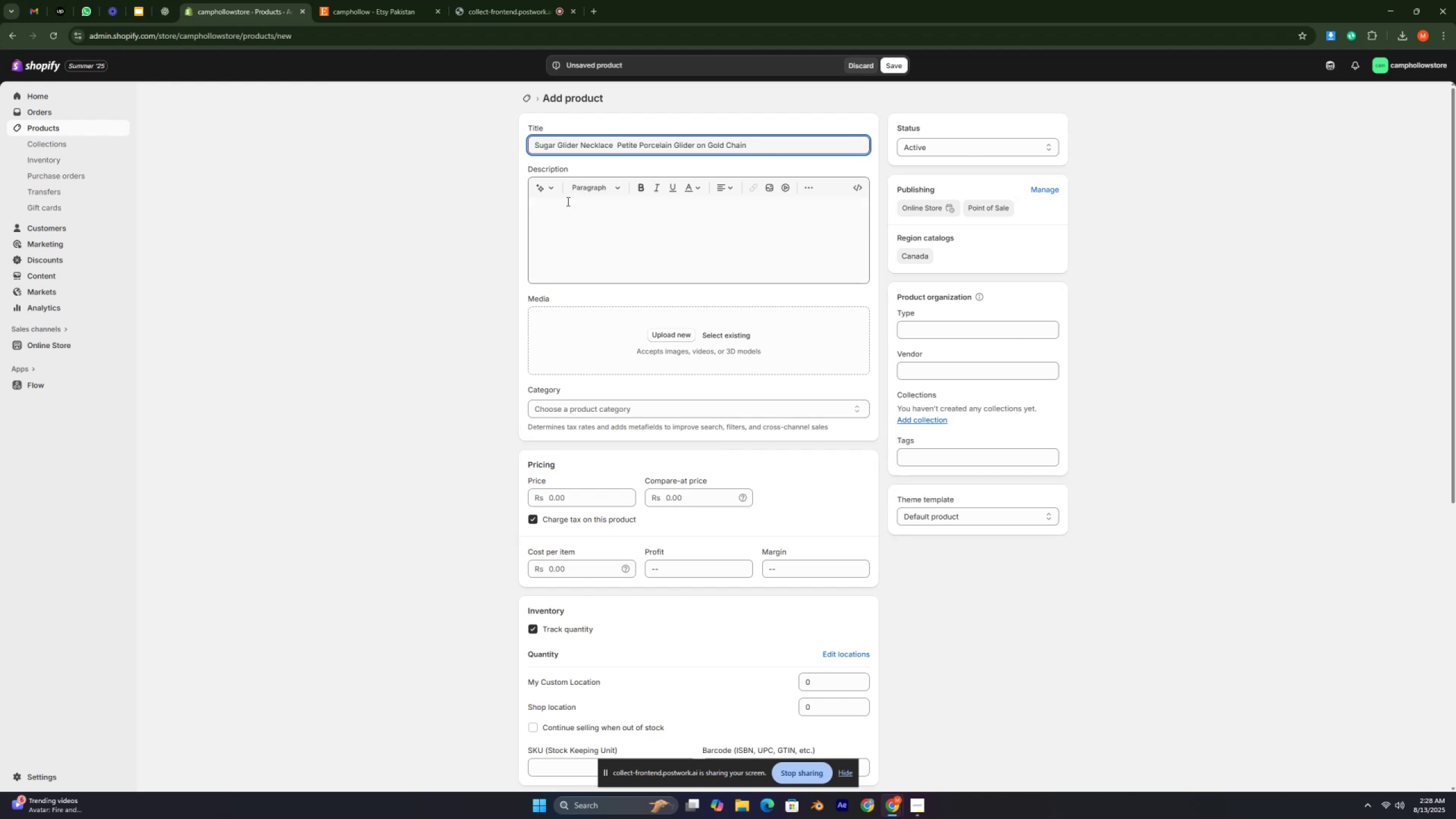 
left_click([551, 217])
 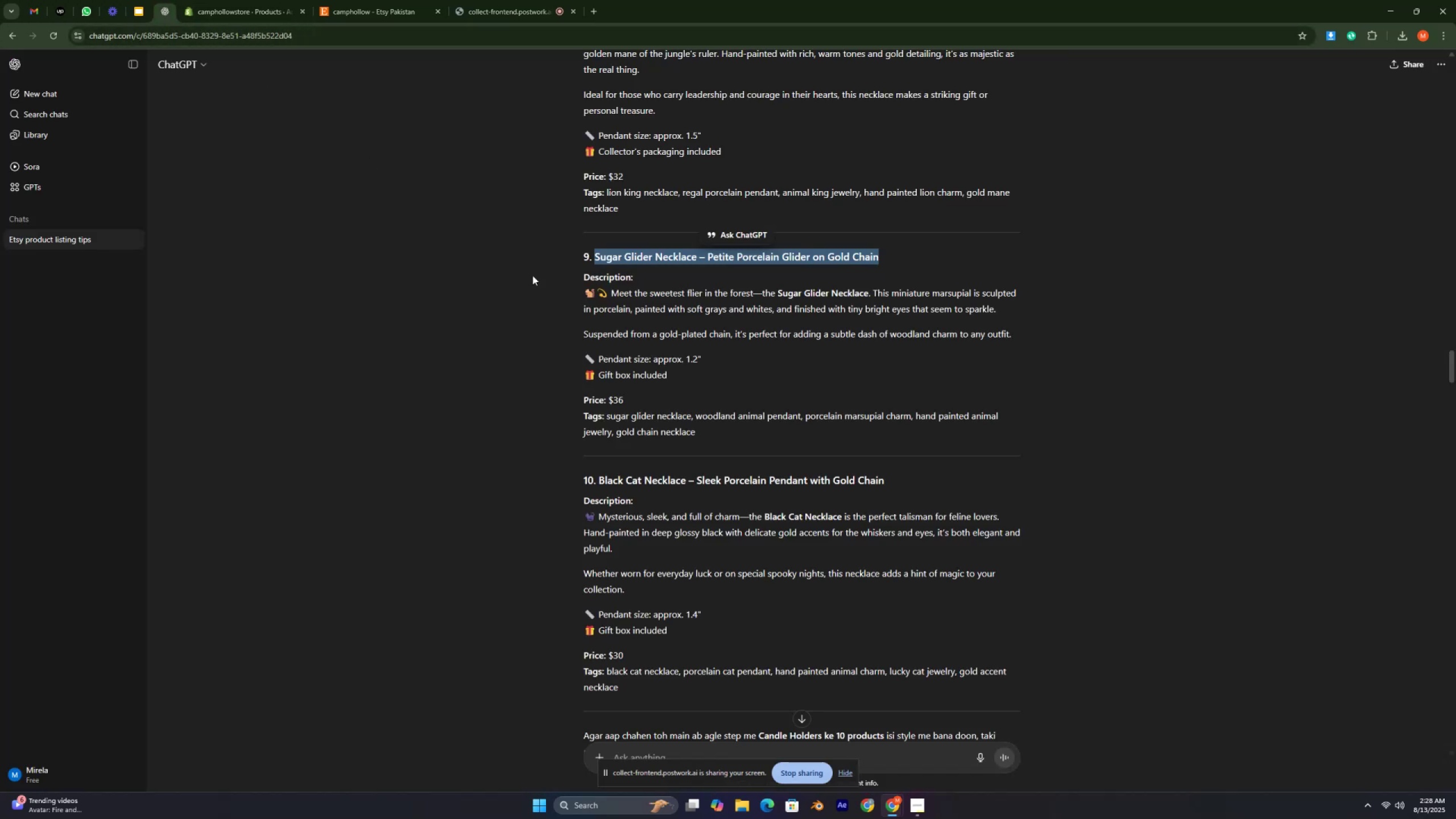 
left_click_drag(start_coordinate=[569, 291], to_coordinate=[675, 379])
 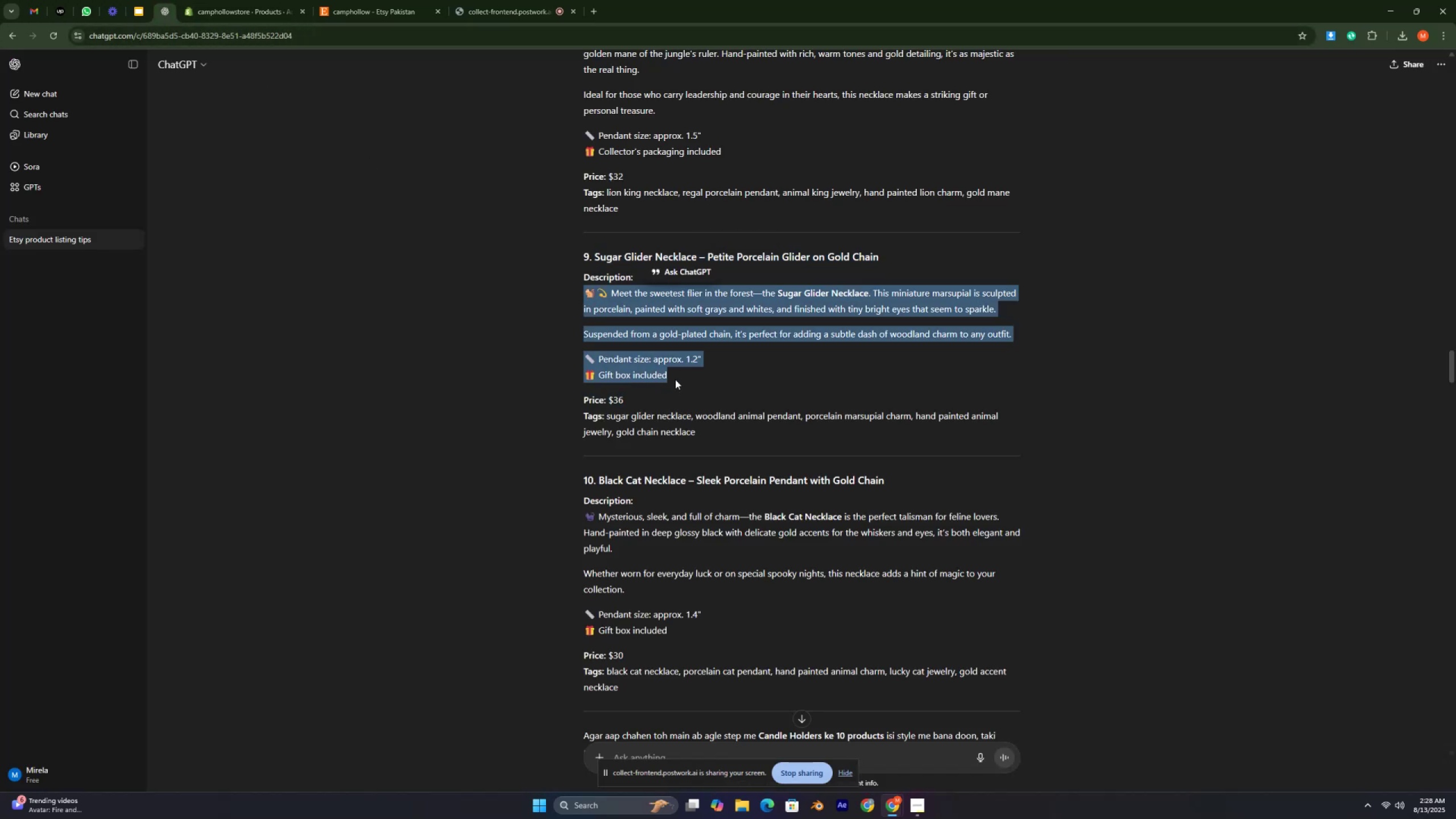 
key(Control+C)
 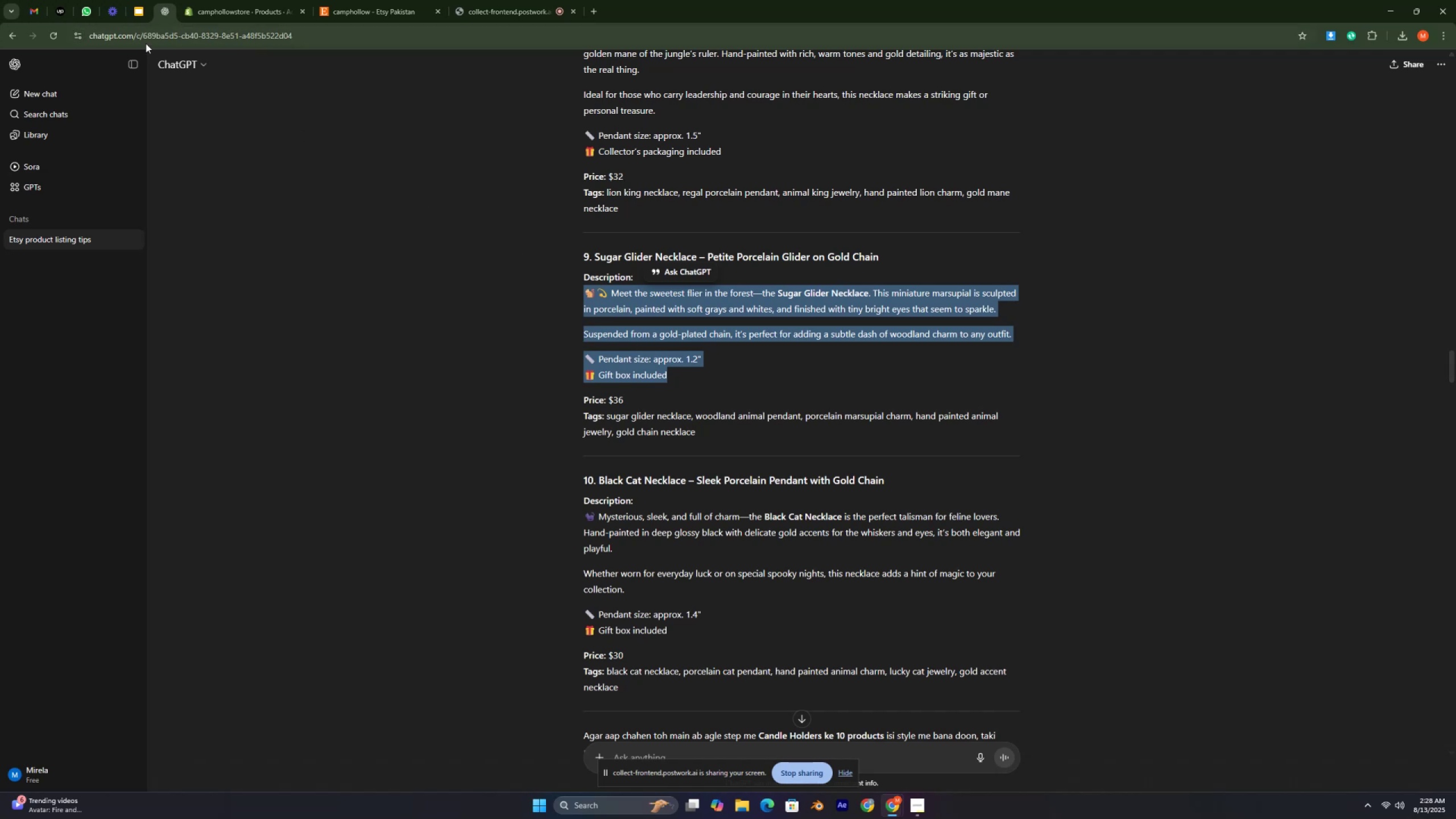 
left_click([229, 14])
 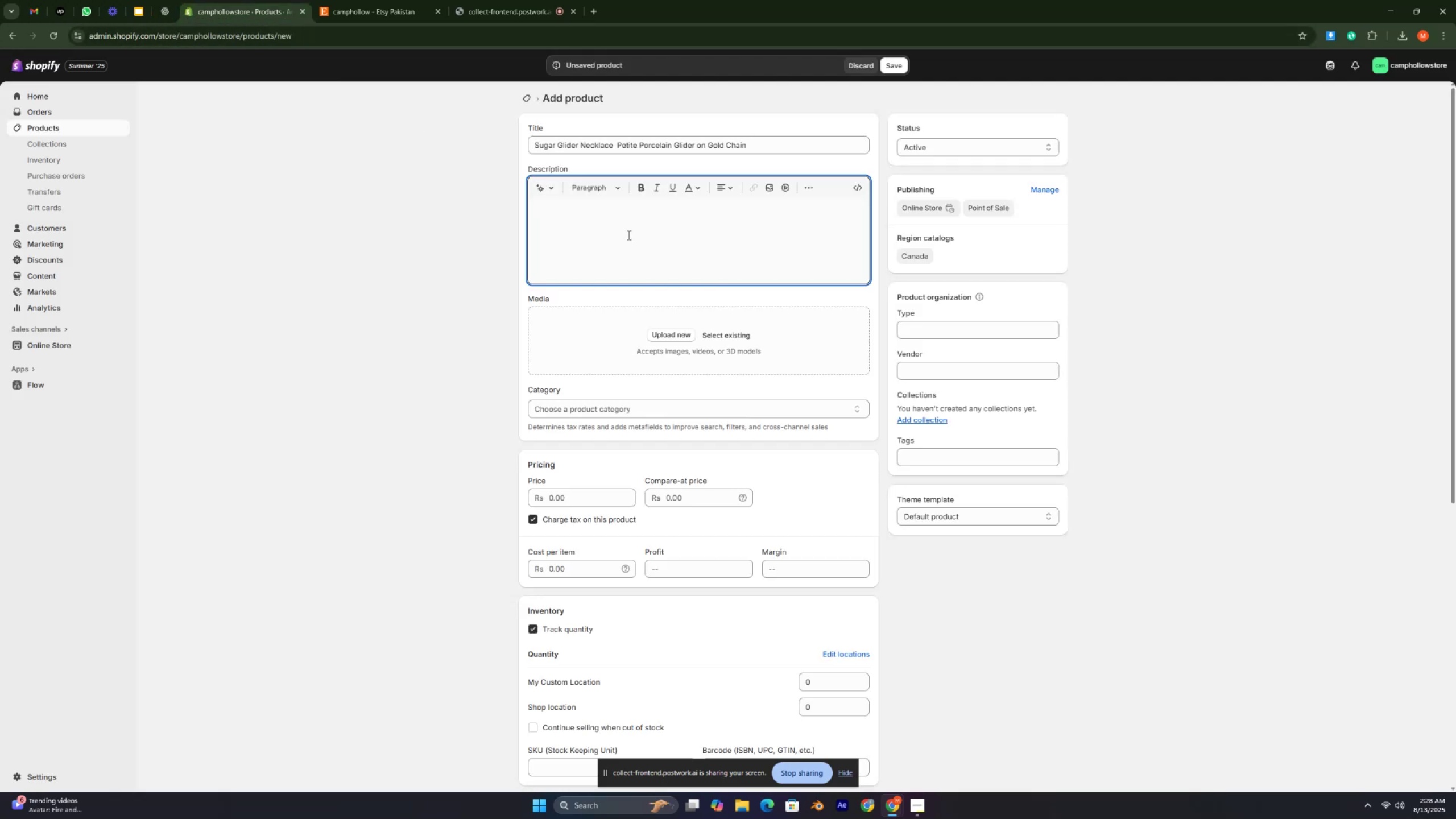 
key(Control+V)
 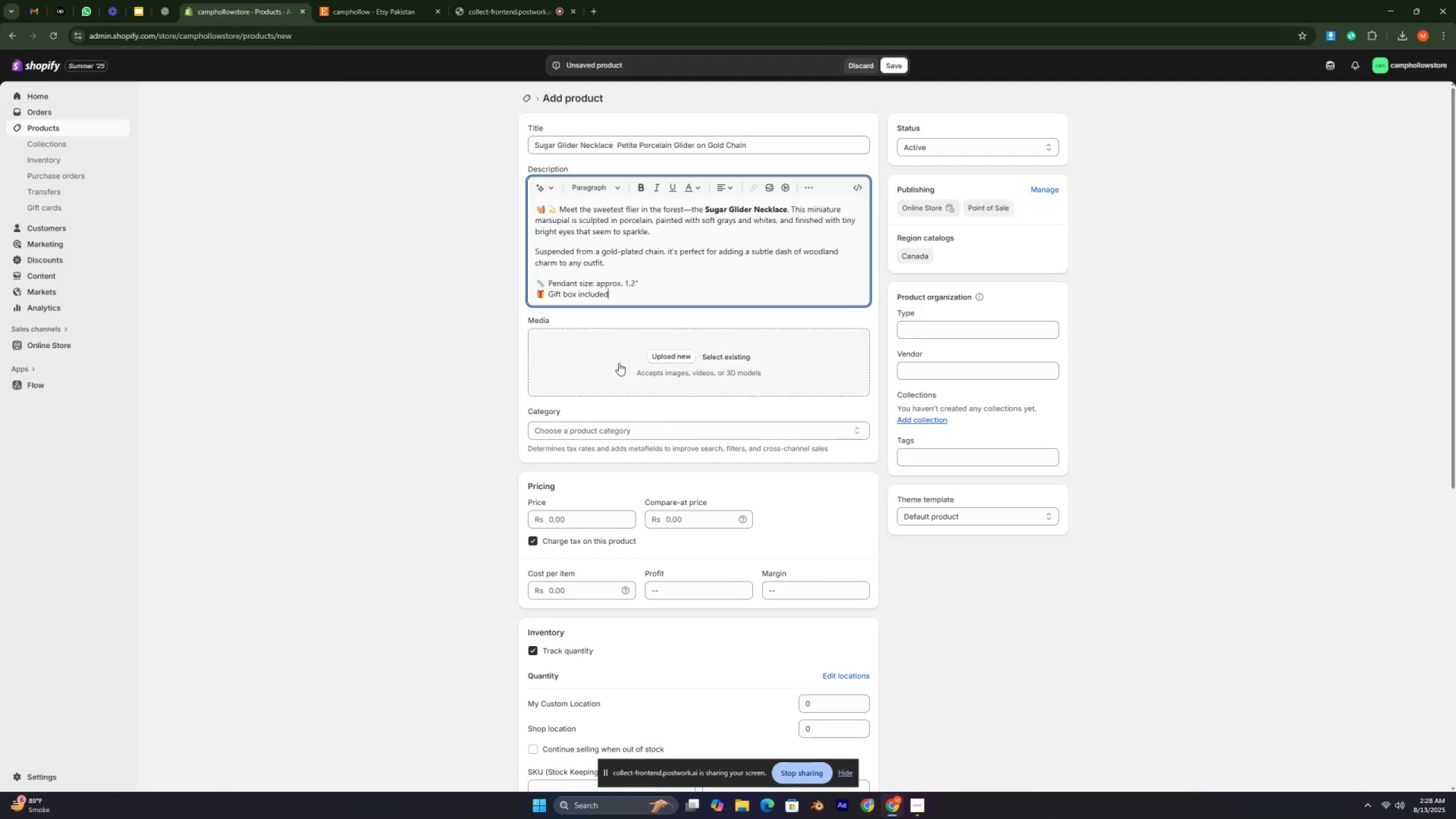 
wait(8.71)
 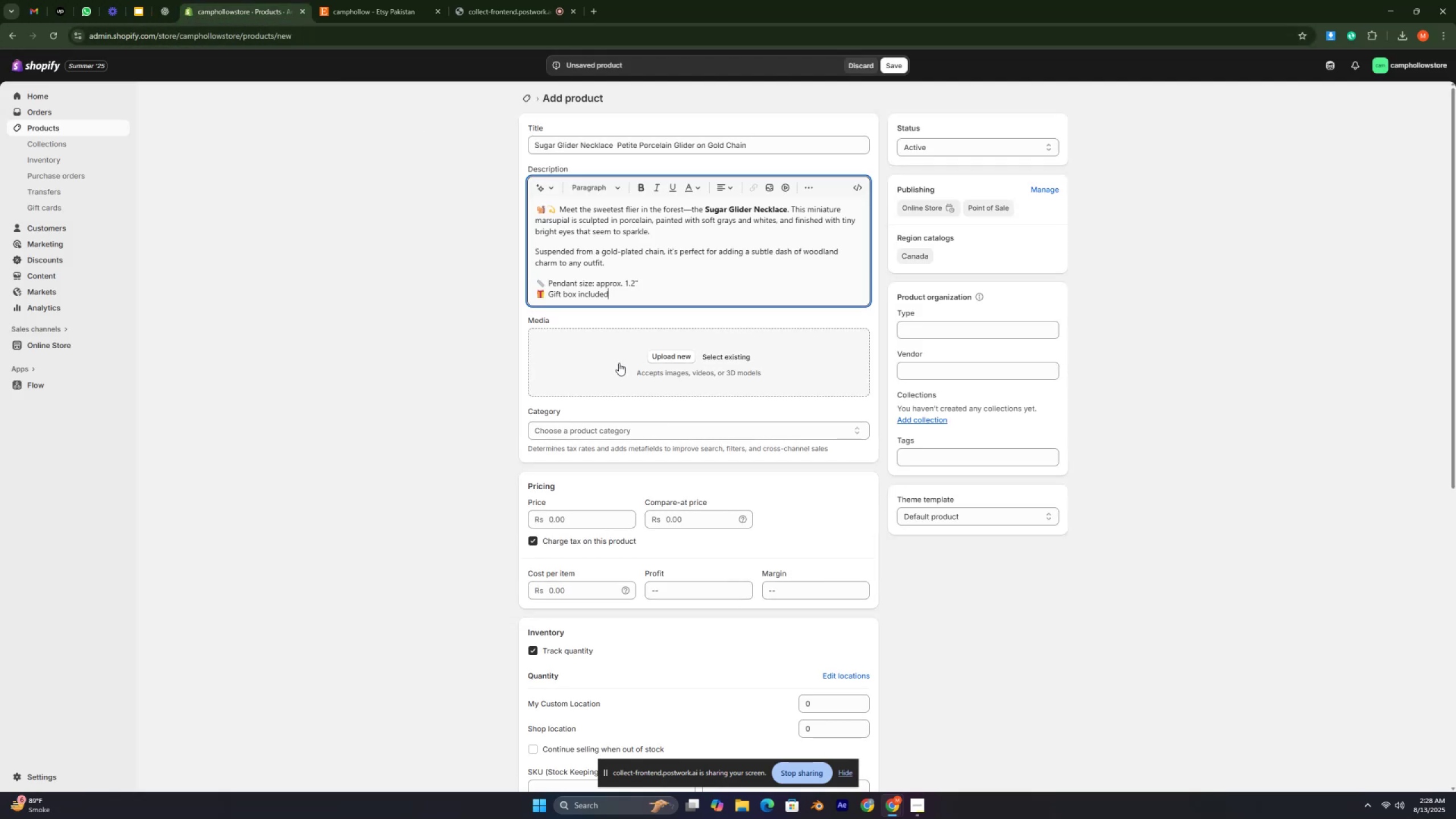 
left_click([377, 17])
 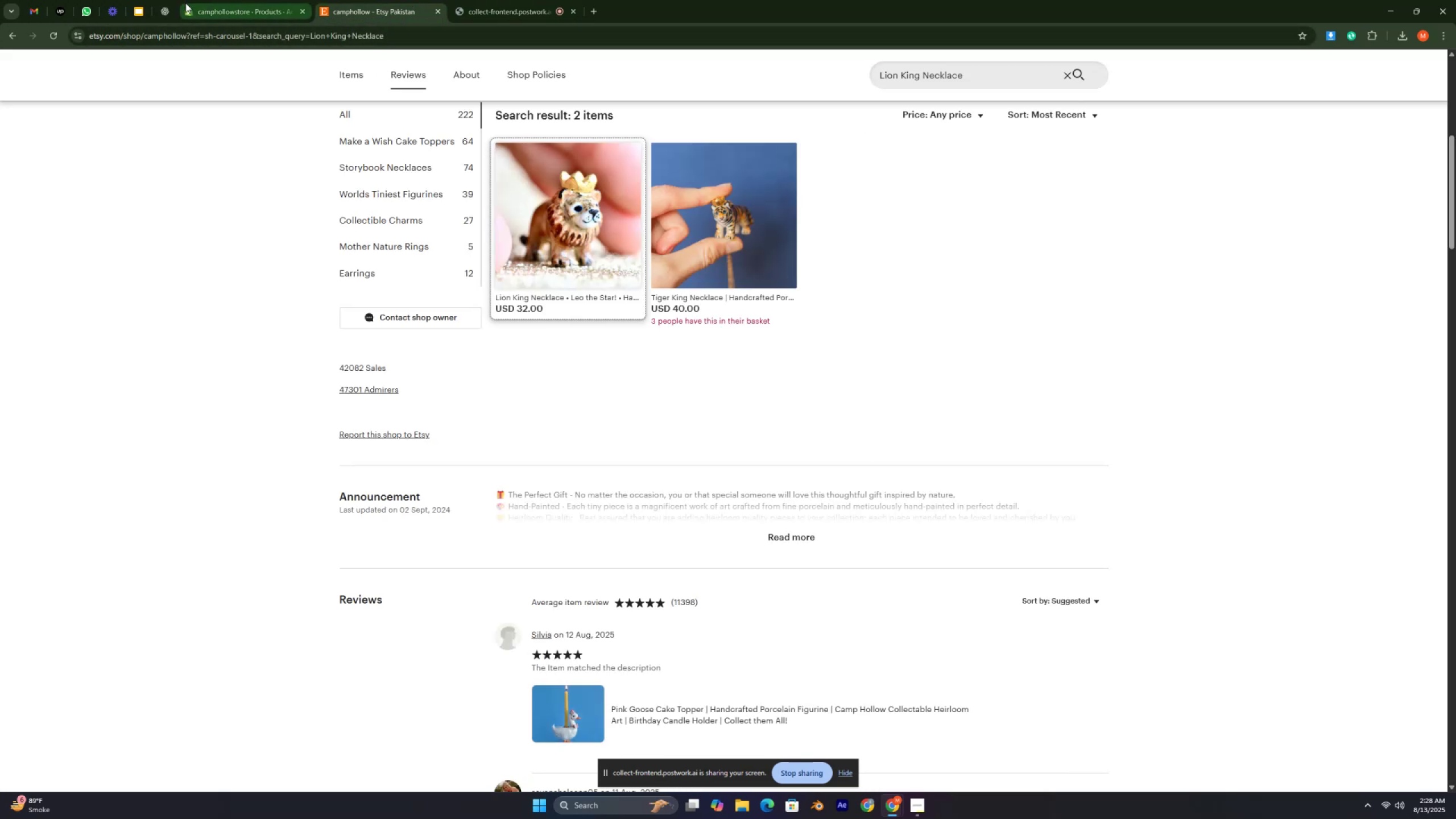 
left_click([162, 10])
 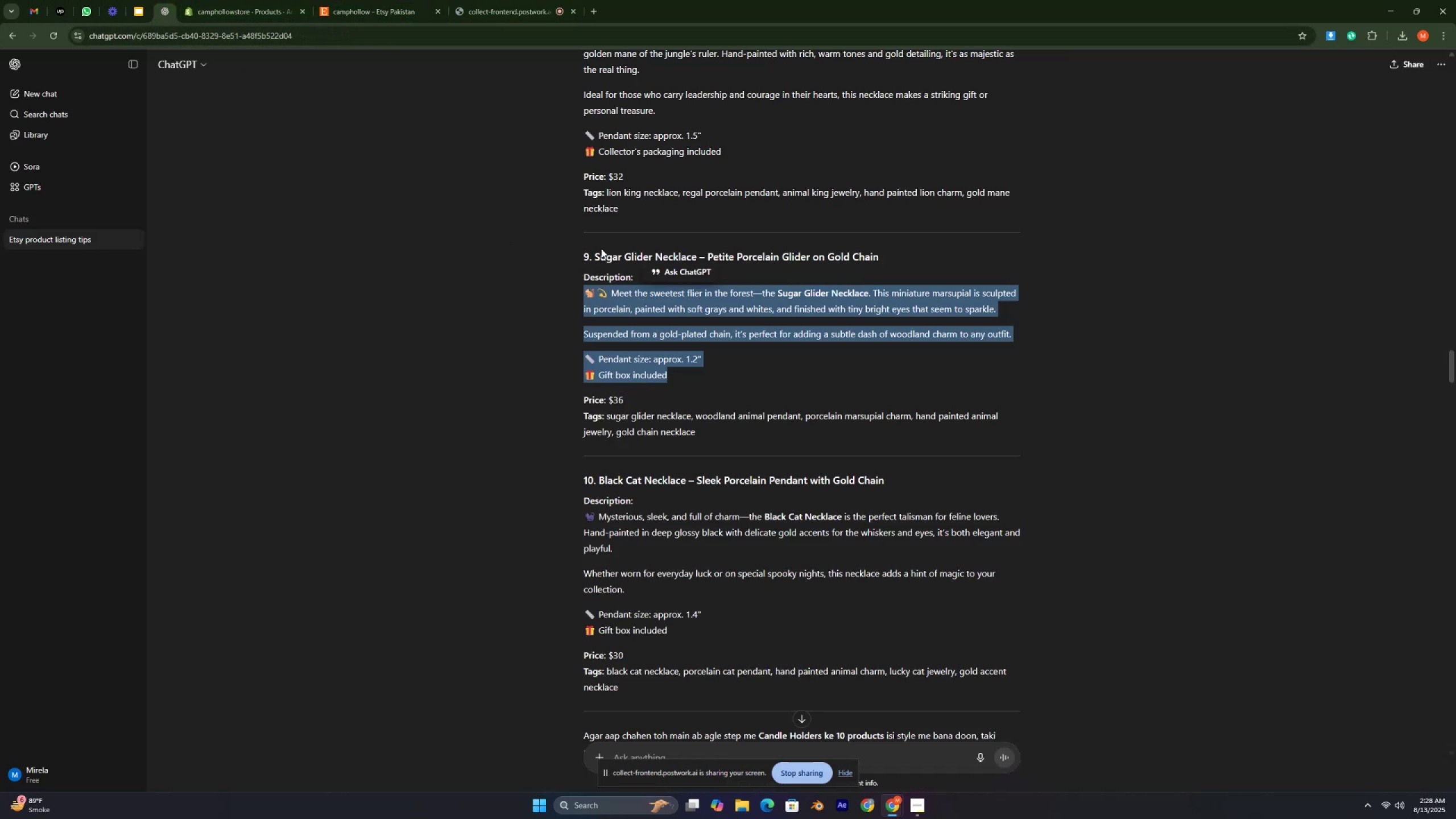 
left_click_drag(start_coordinate=[593, 254], to_coordinate=[696, 258])
 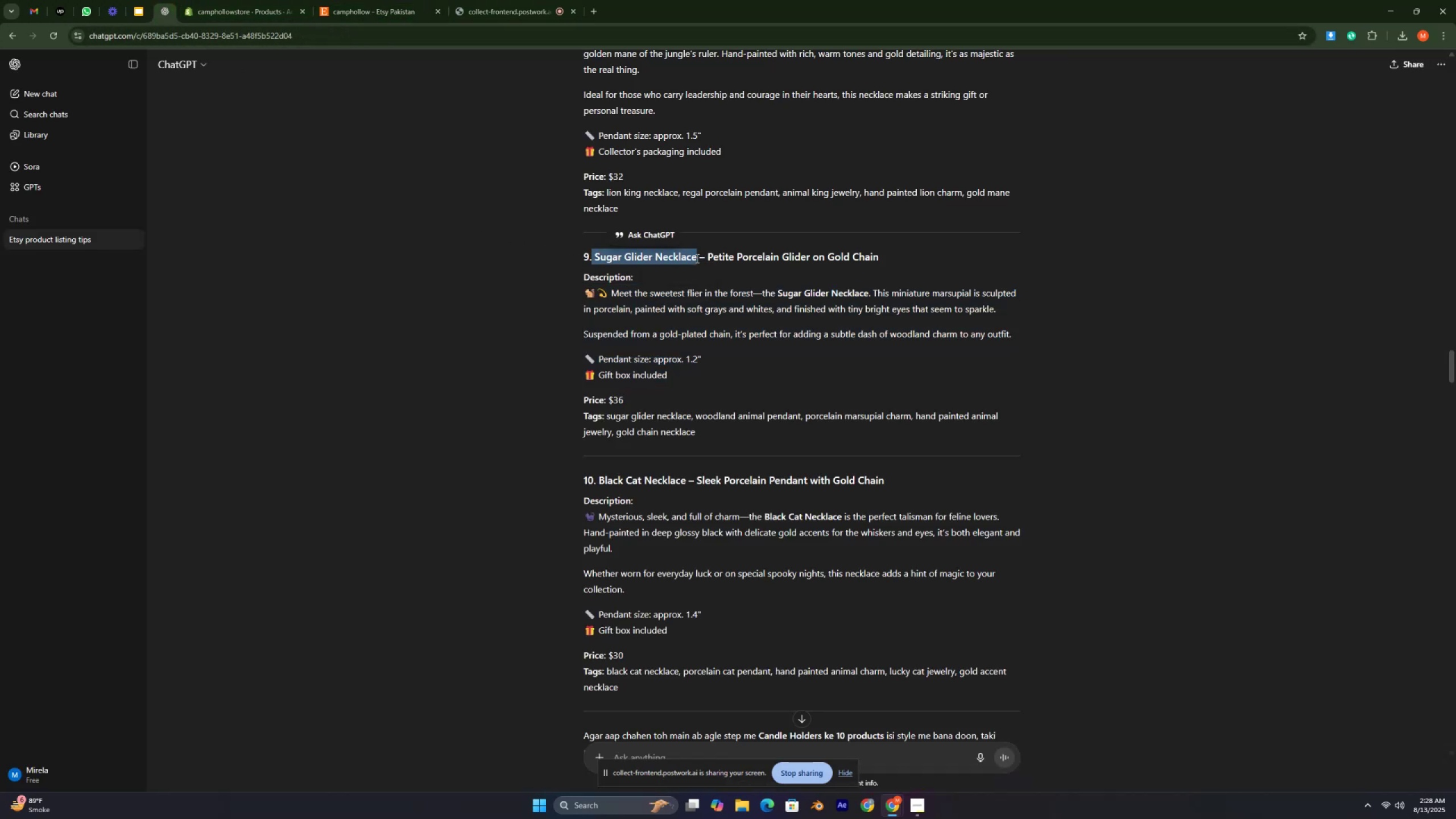 
key(Control+C)
 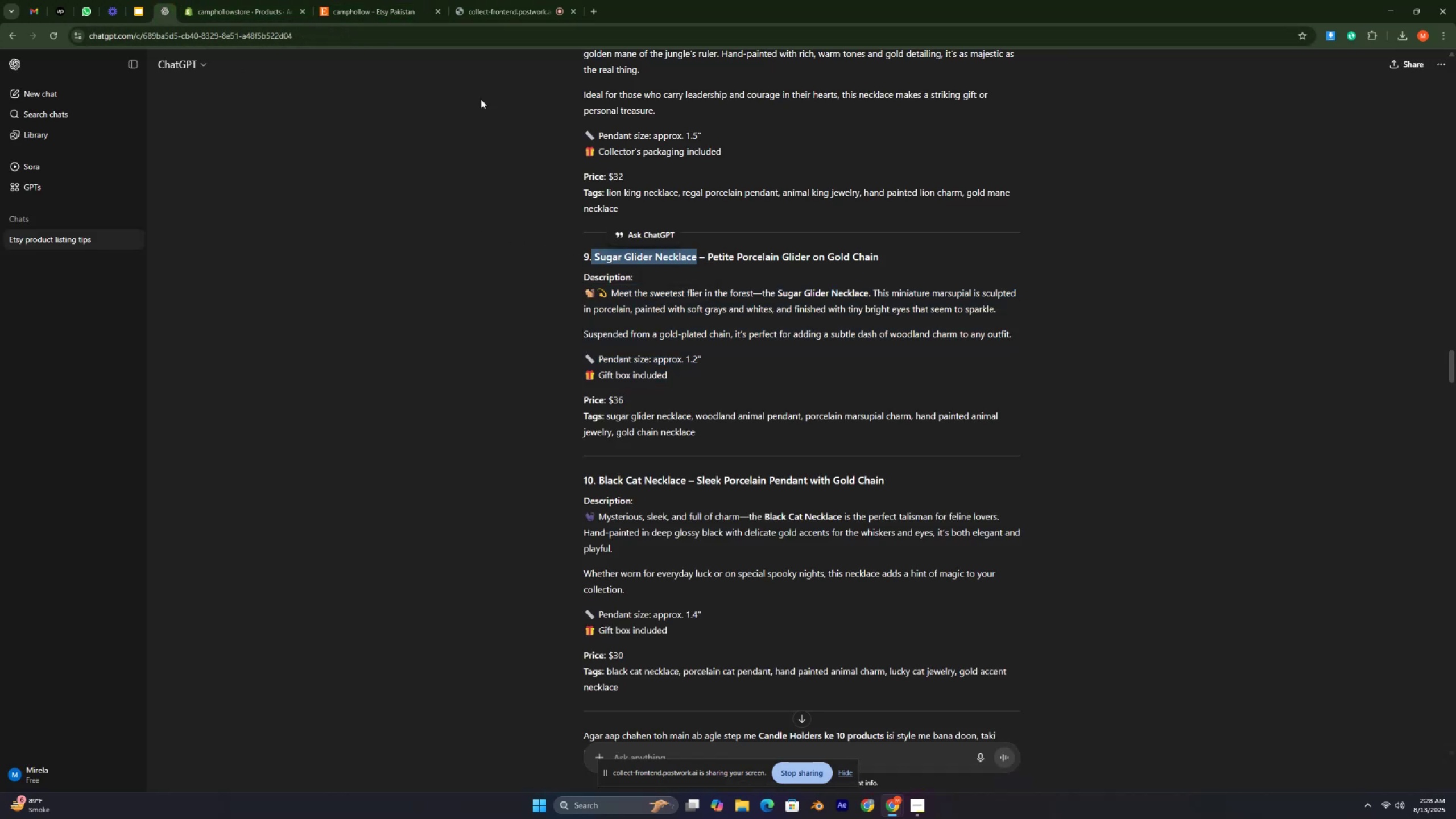 
left_click([361, 17])
 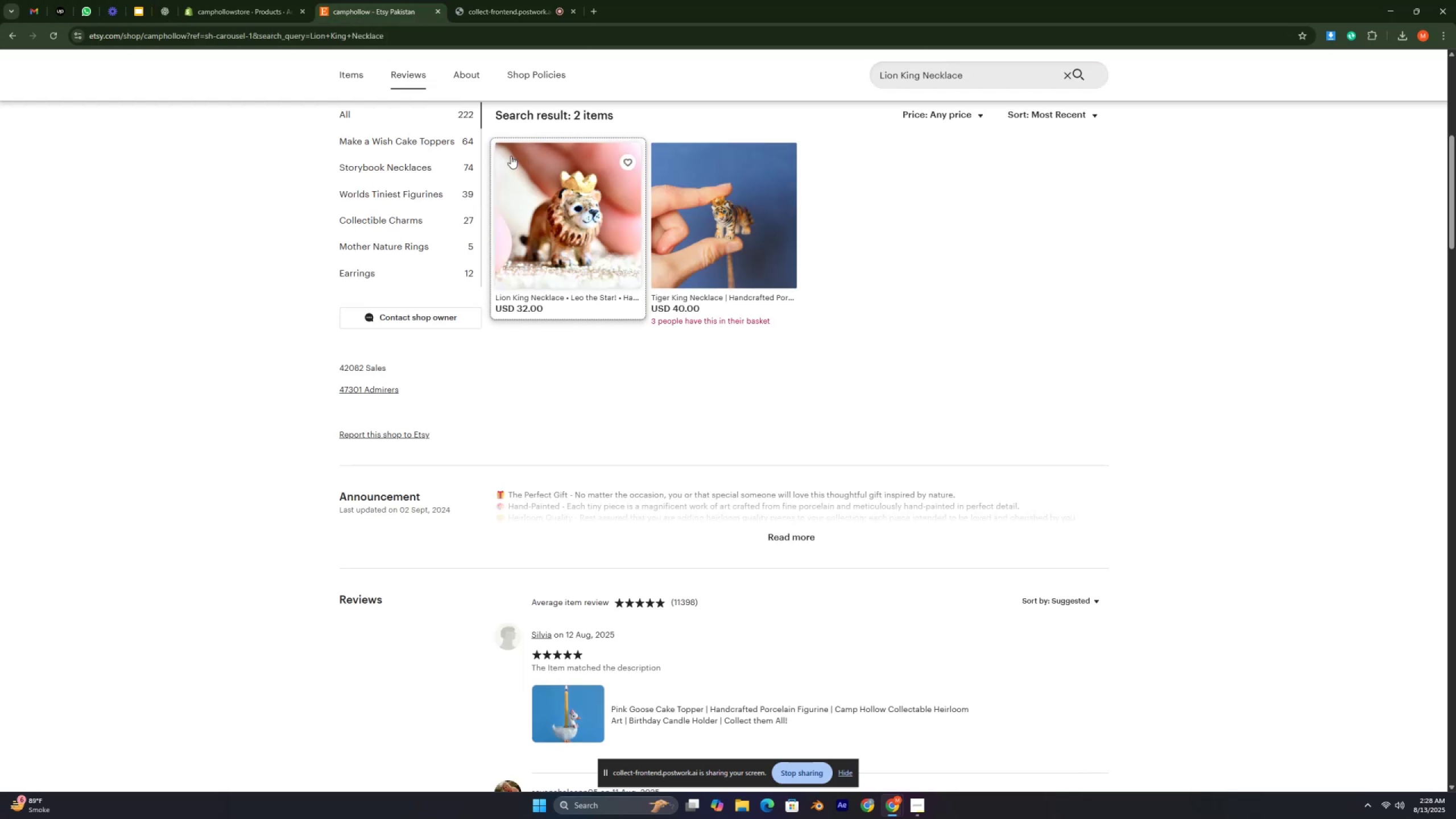 
scroll: coordinate [864, 241], scroll_direction: up, amount: 2.0
 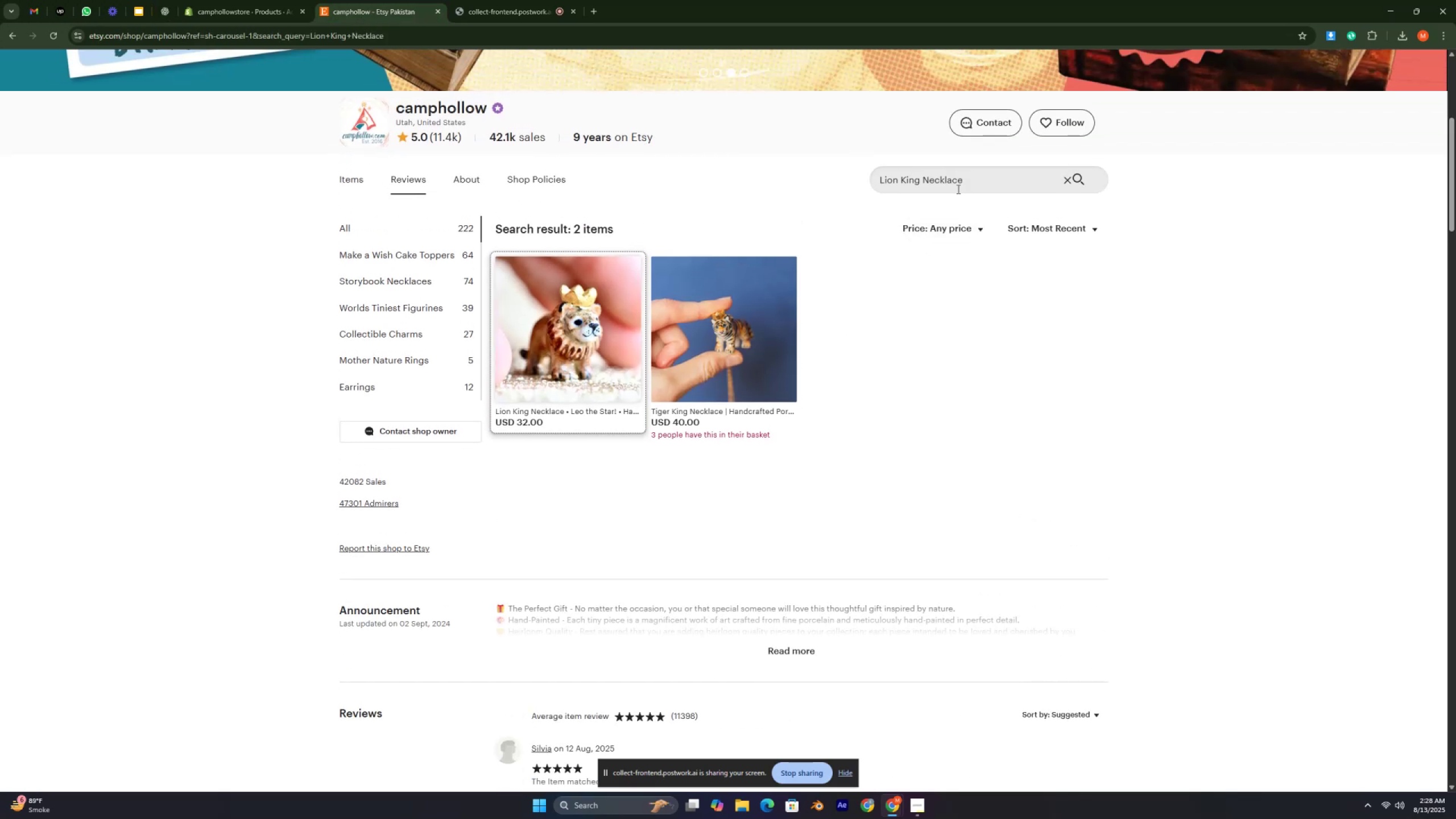 
left_click_drag(start_coordinate=[952, 178], to_coordinate=[949, 181])
 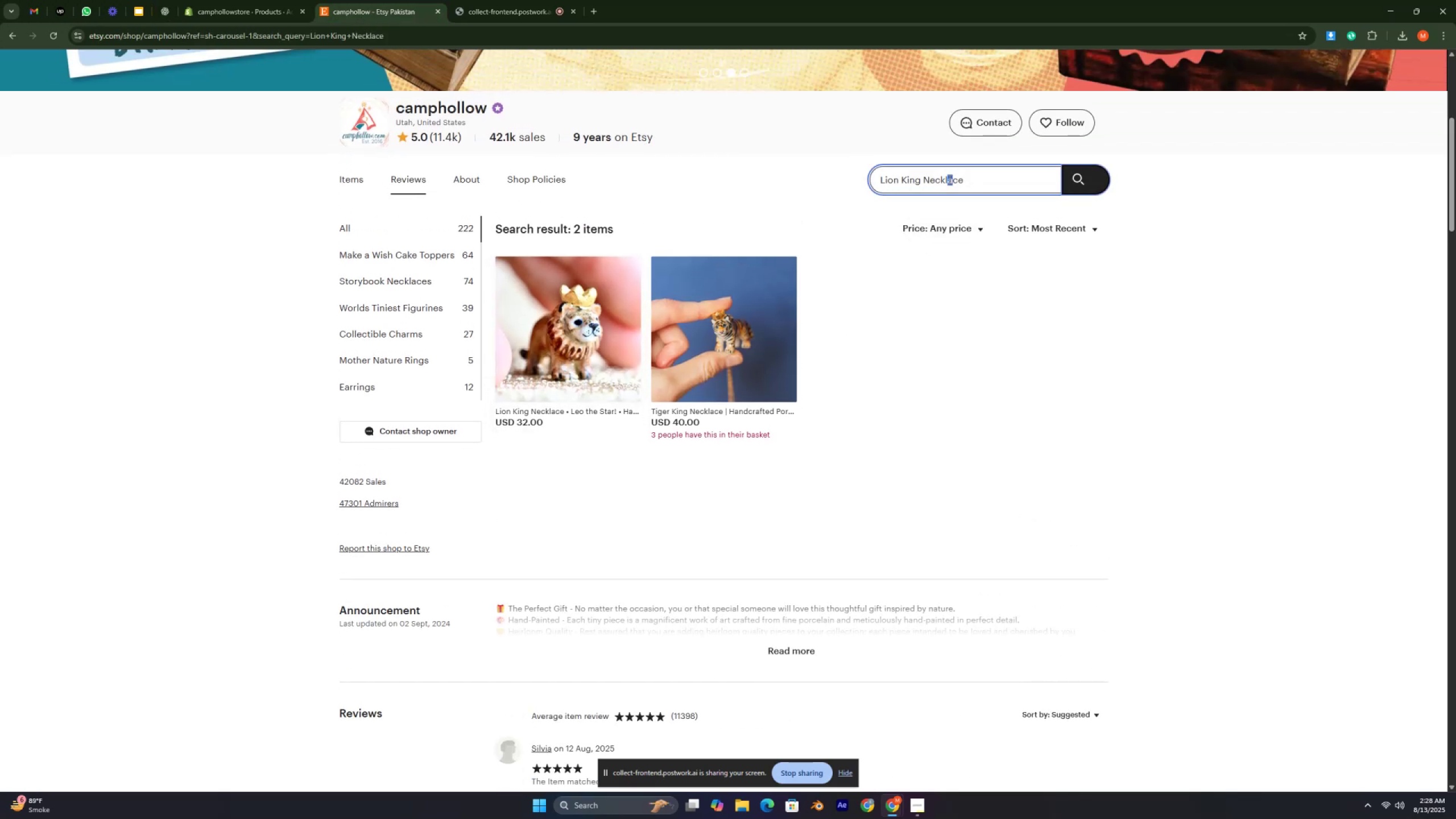 
double_click([949, 179])
 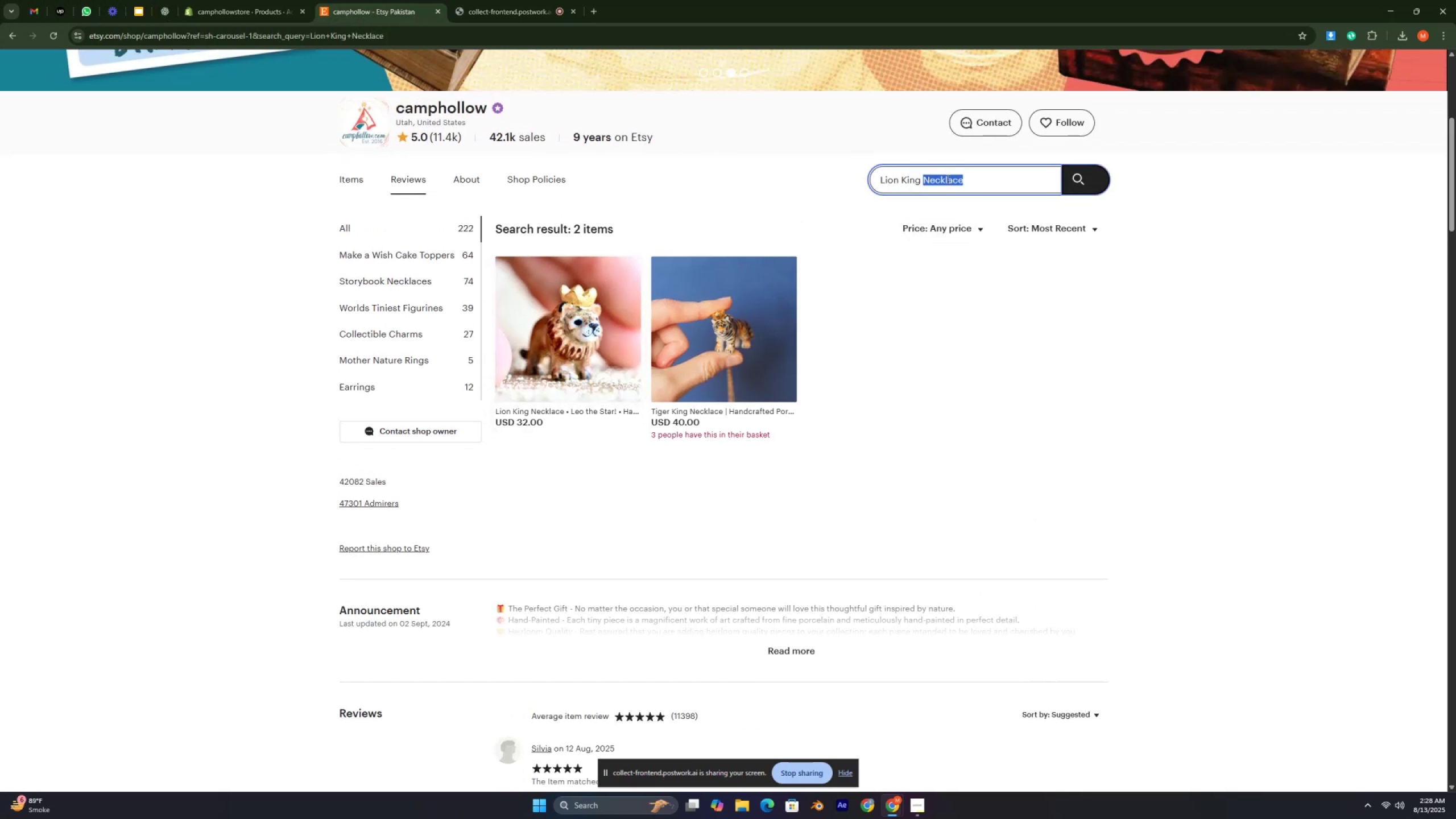 
left_click_drag(start_coordinate=[947, 179], to_coordinate=[944, 178])
 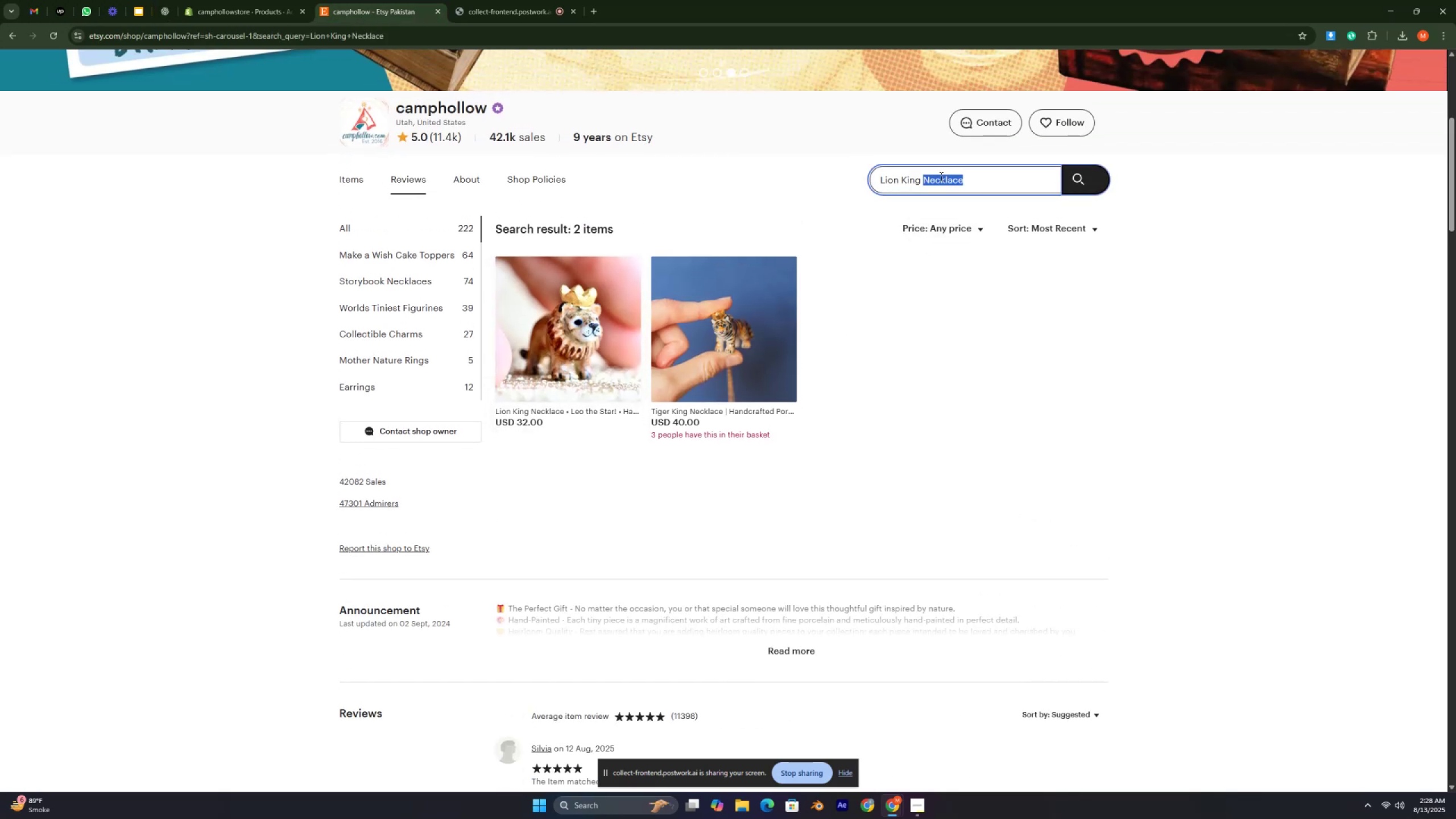 
triple_click([940, 176])
 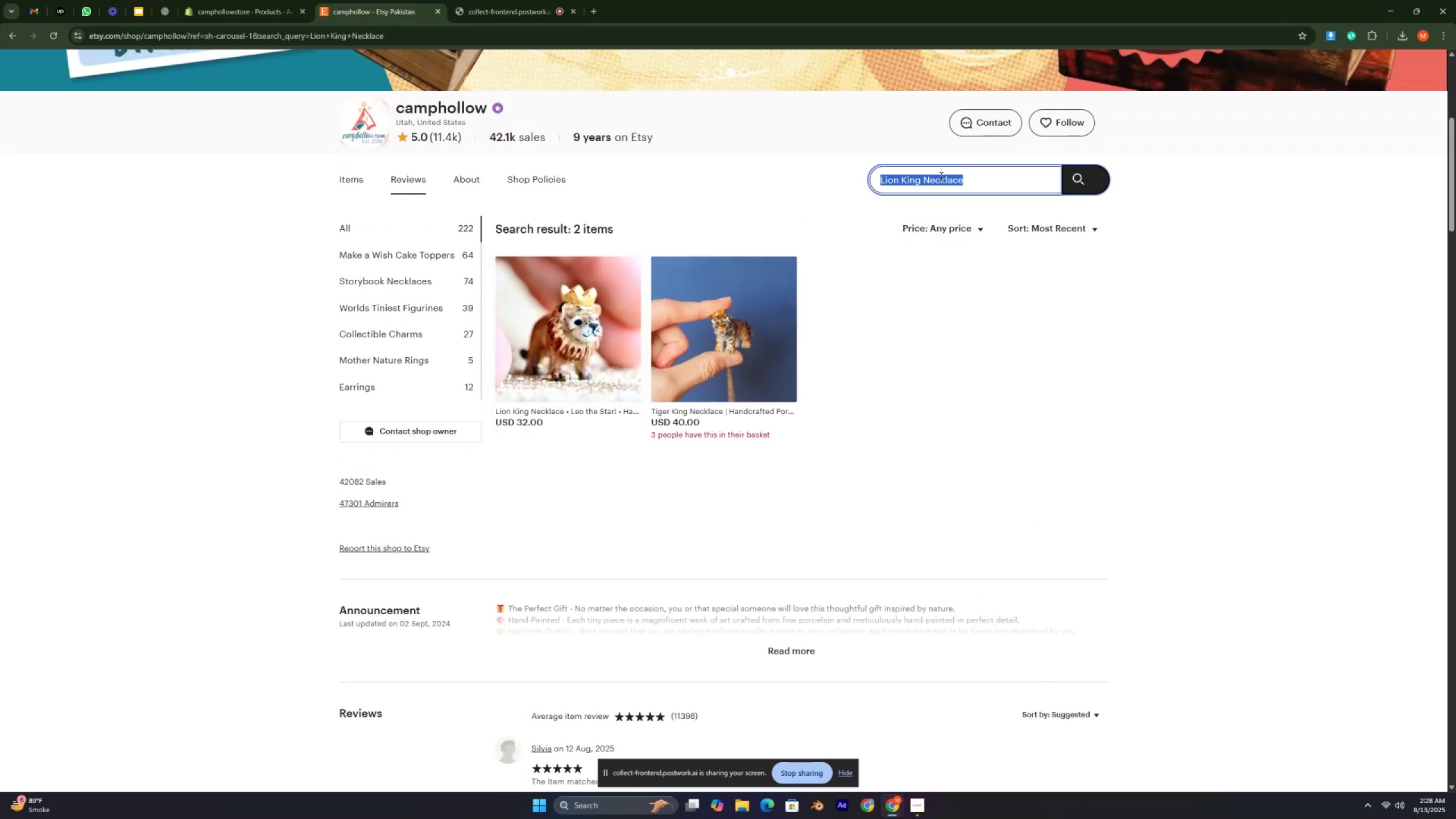 
triple_click([940, 176])
 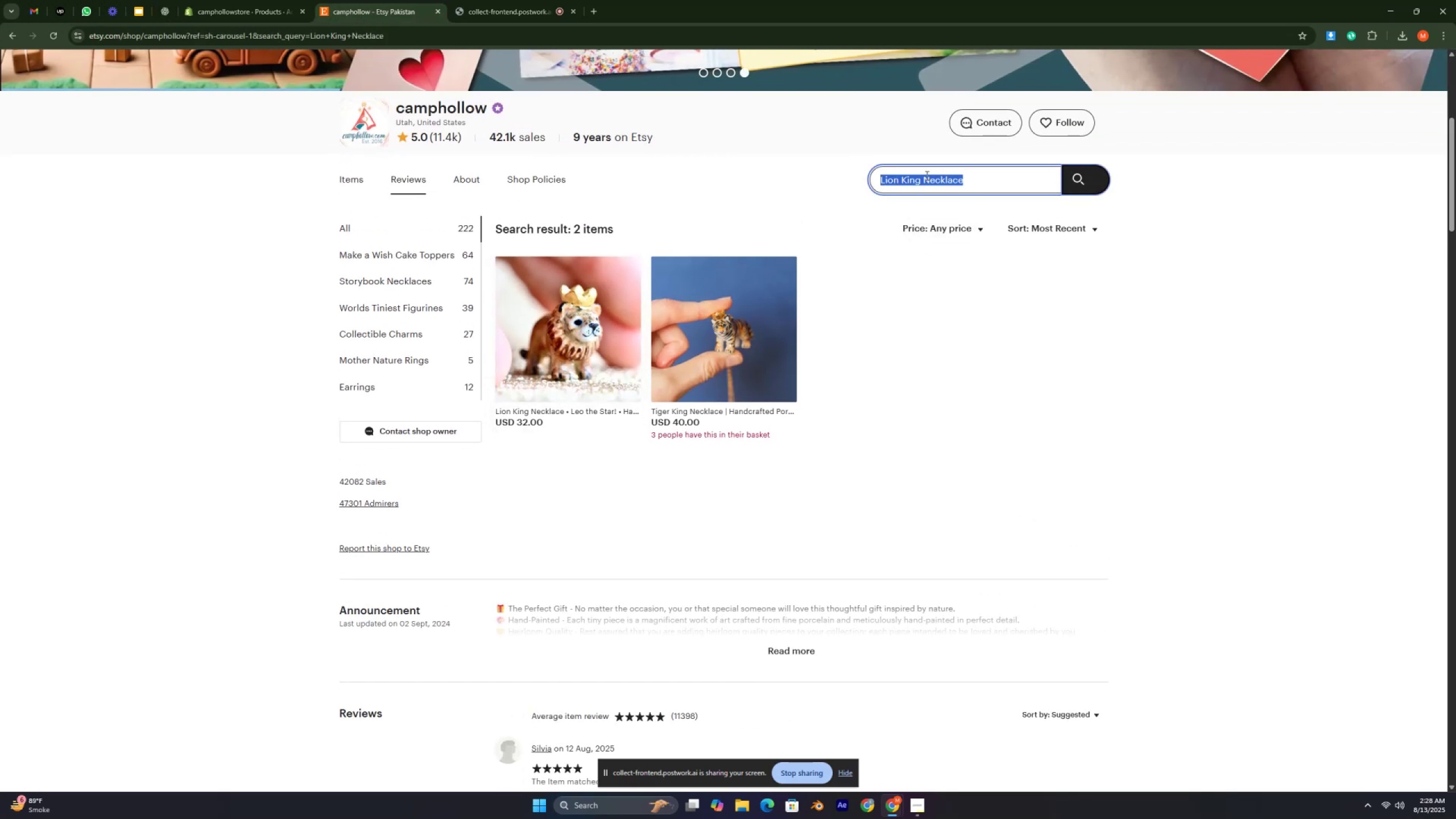 
key(Control+V)
 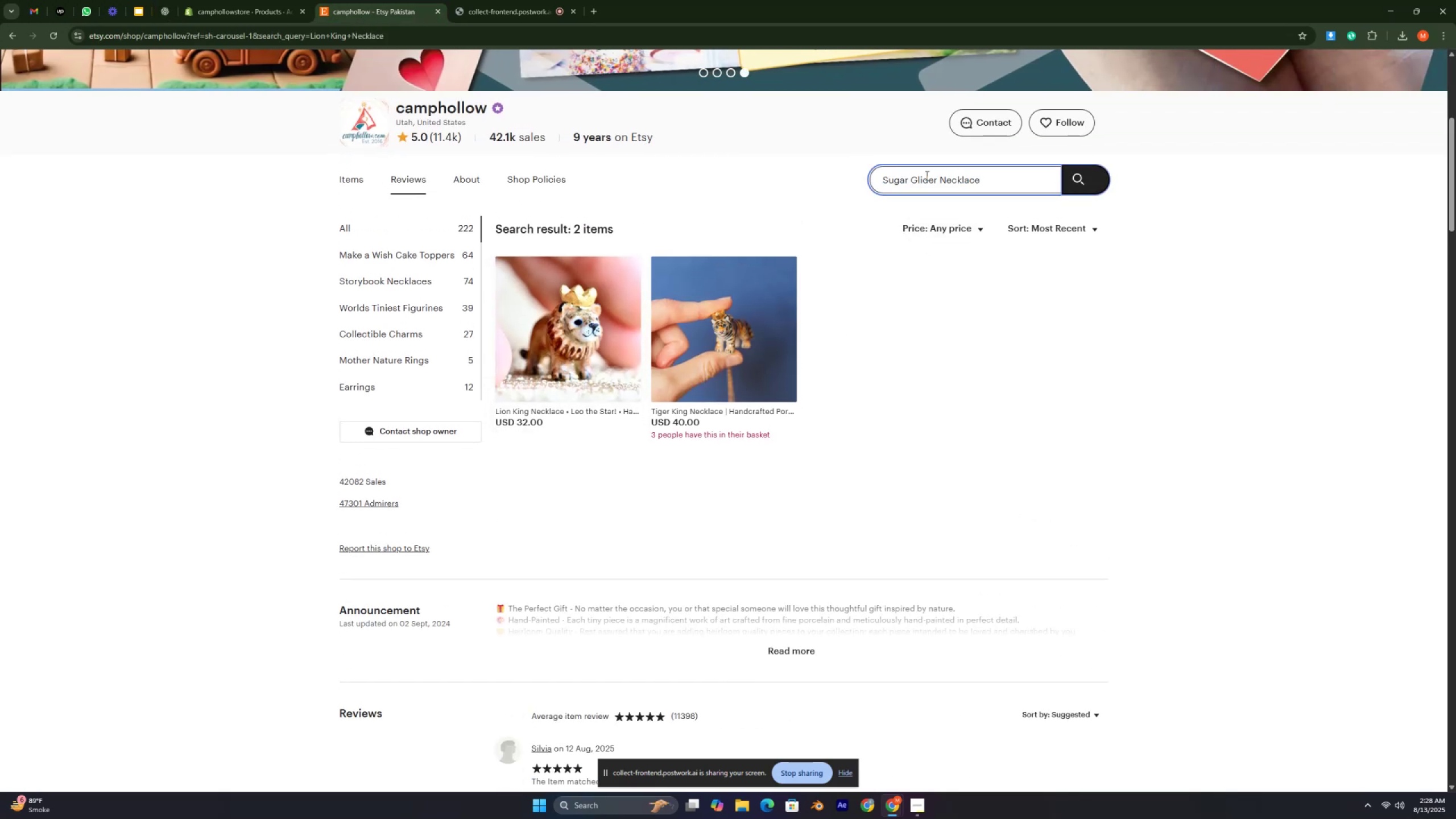 
key(Enter)
 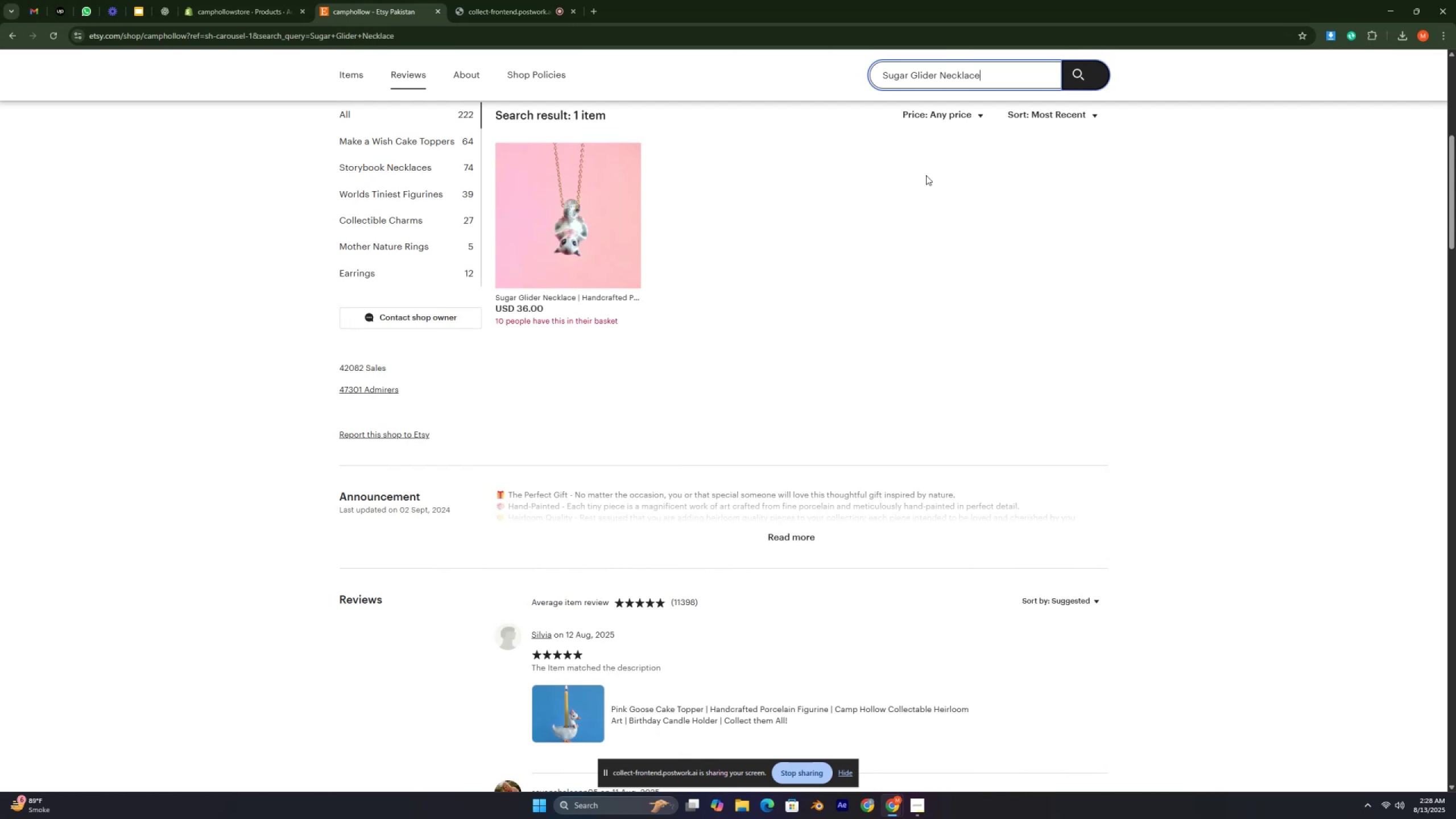 
wait(9.12)
 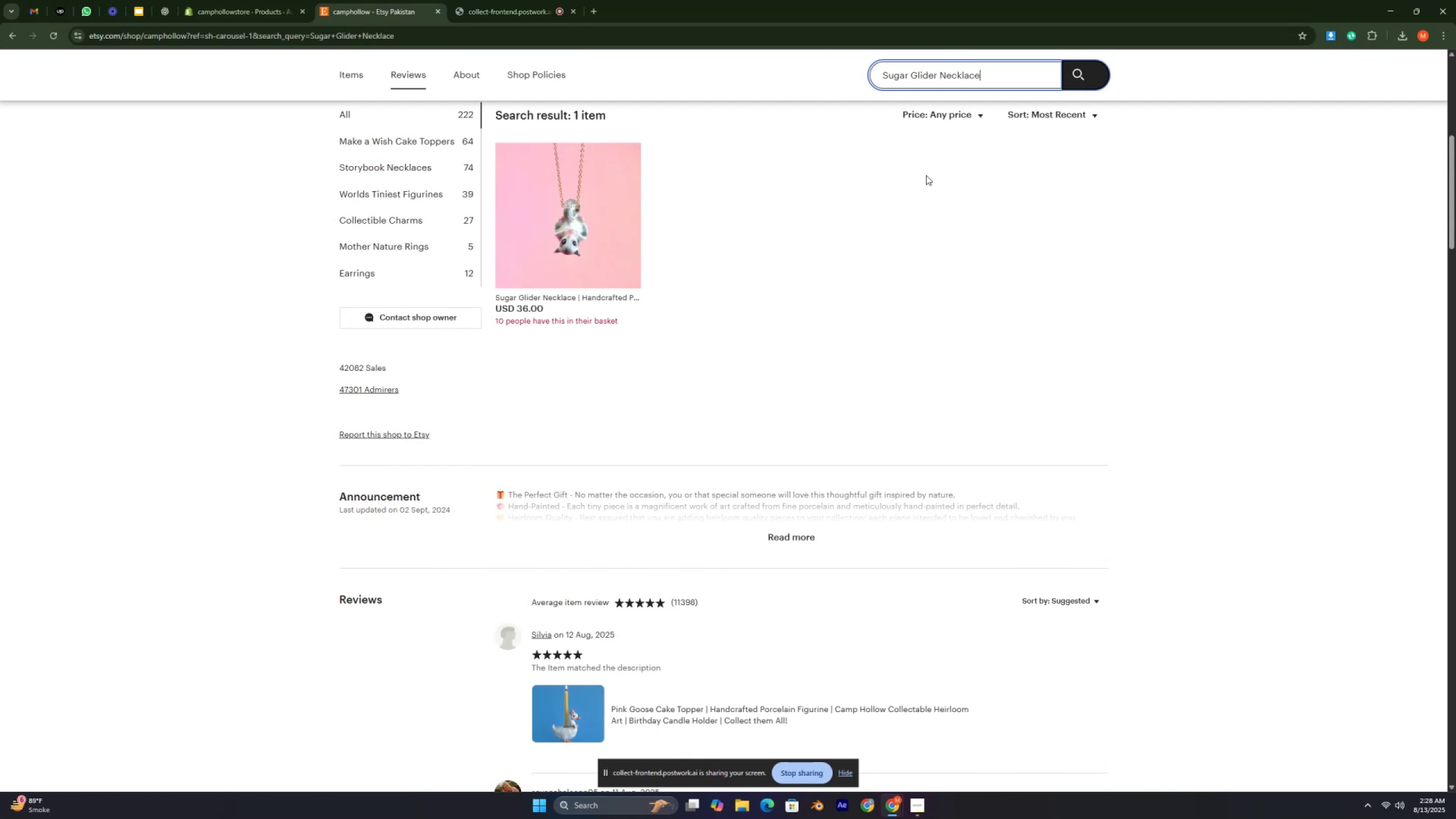 
left_click([615, 201])
 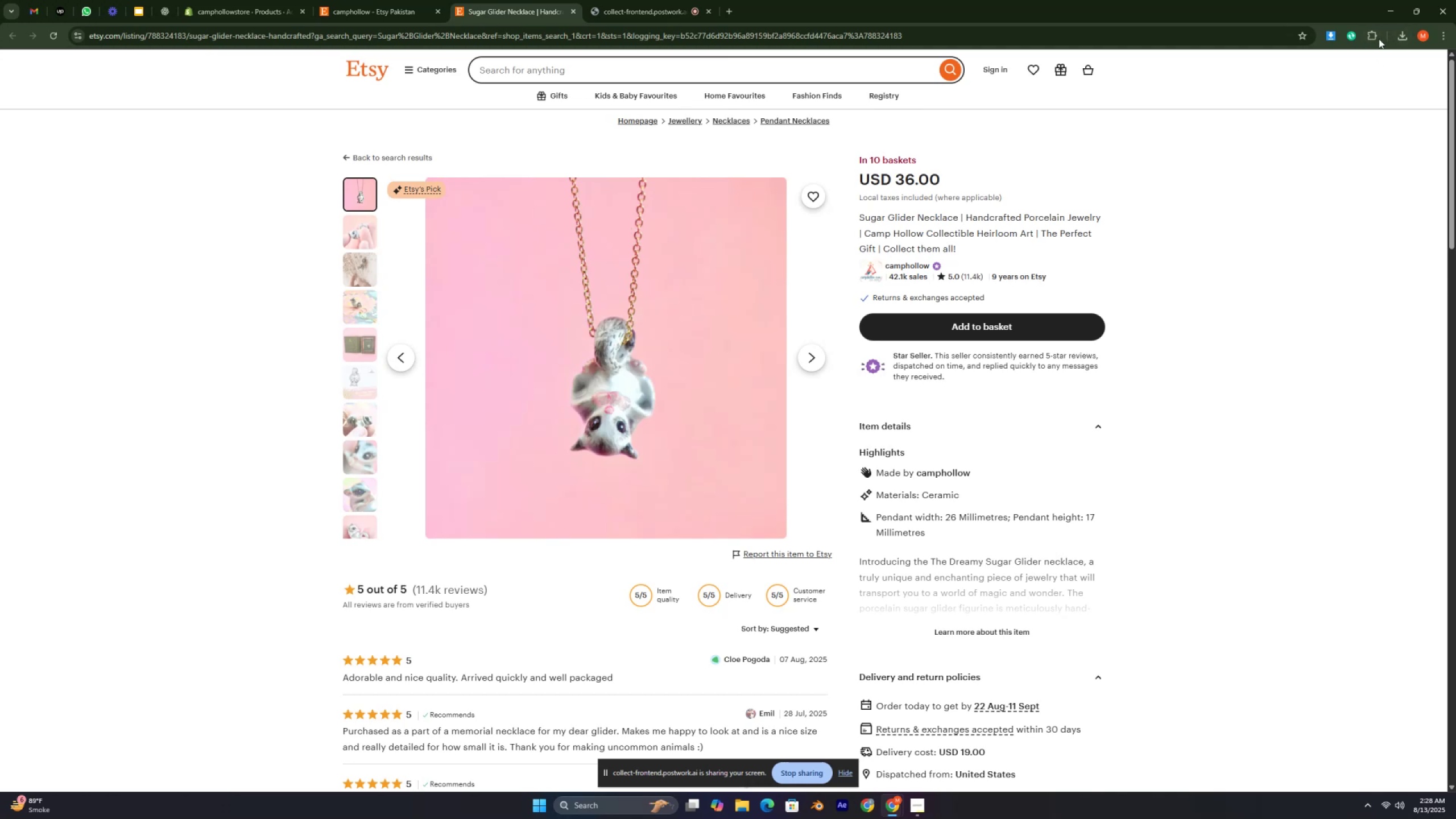 
wait(5.96)
 